 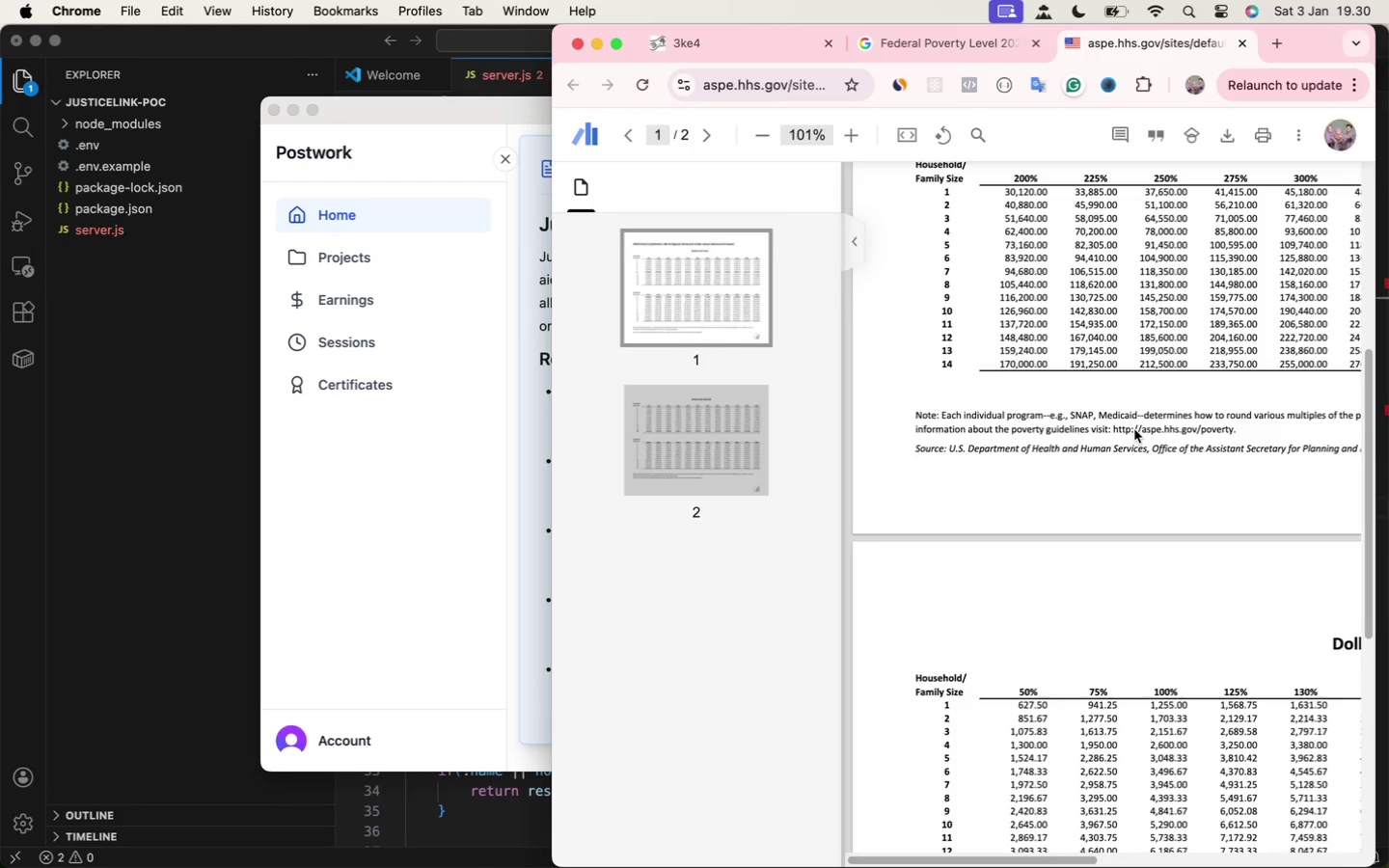 
scroll: coordinate [1134, 429], scroll_direction: up, amount: 1.0
 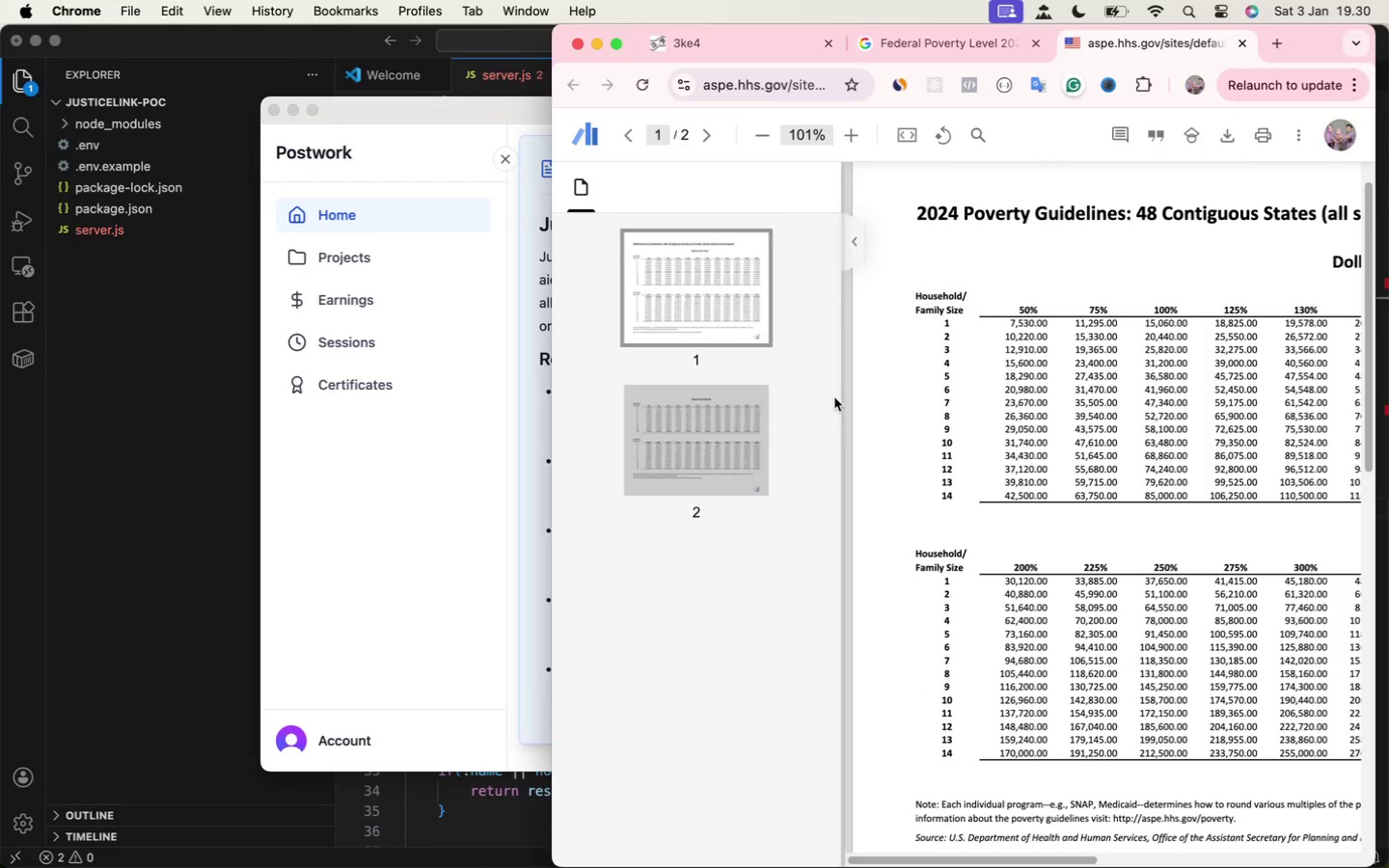 
left_click_drag(start_coordinate=[844, 392], to_coordinate=[692, 420])
 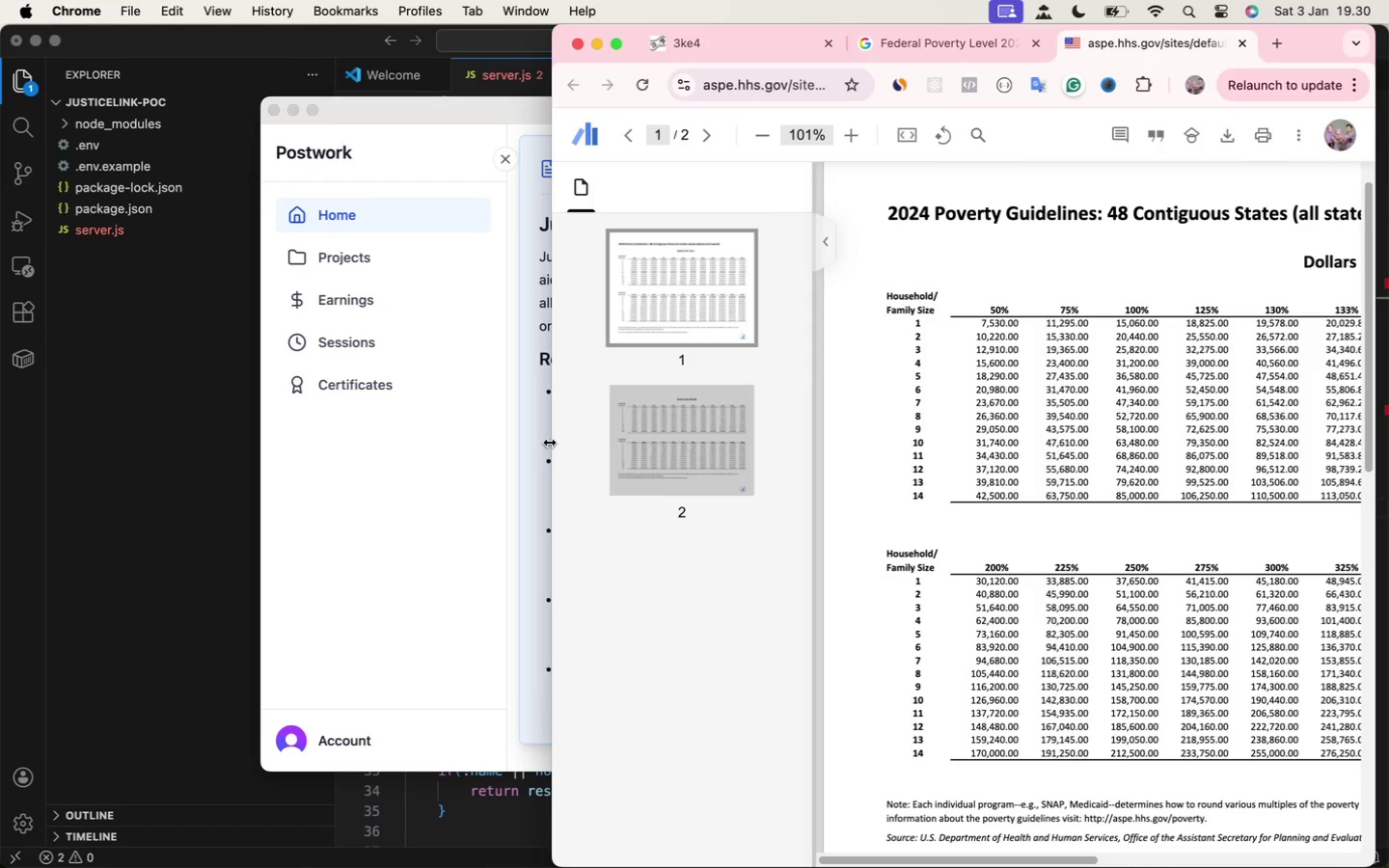 
left_click_drag(start_coordinate=[549, 442], to_coordinate=[197, 442])
 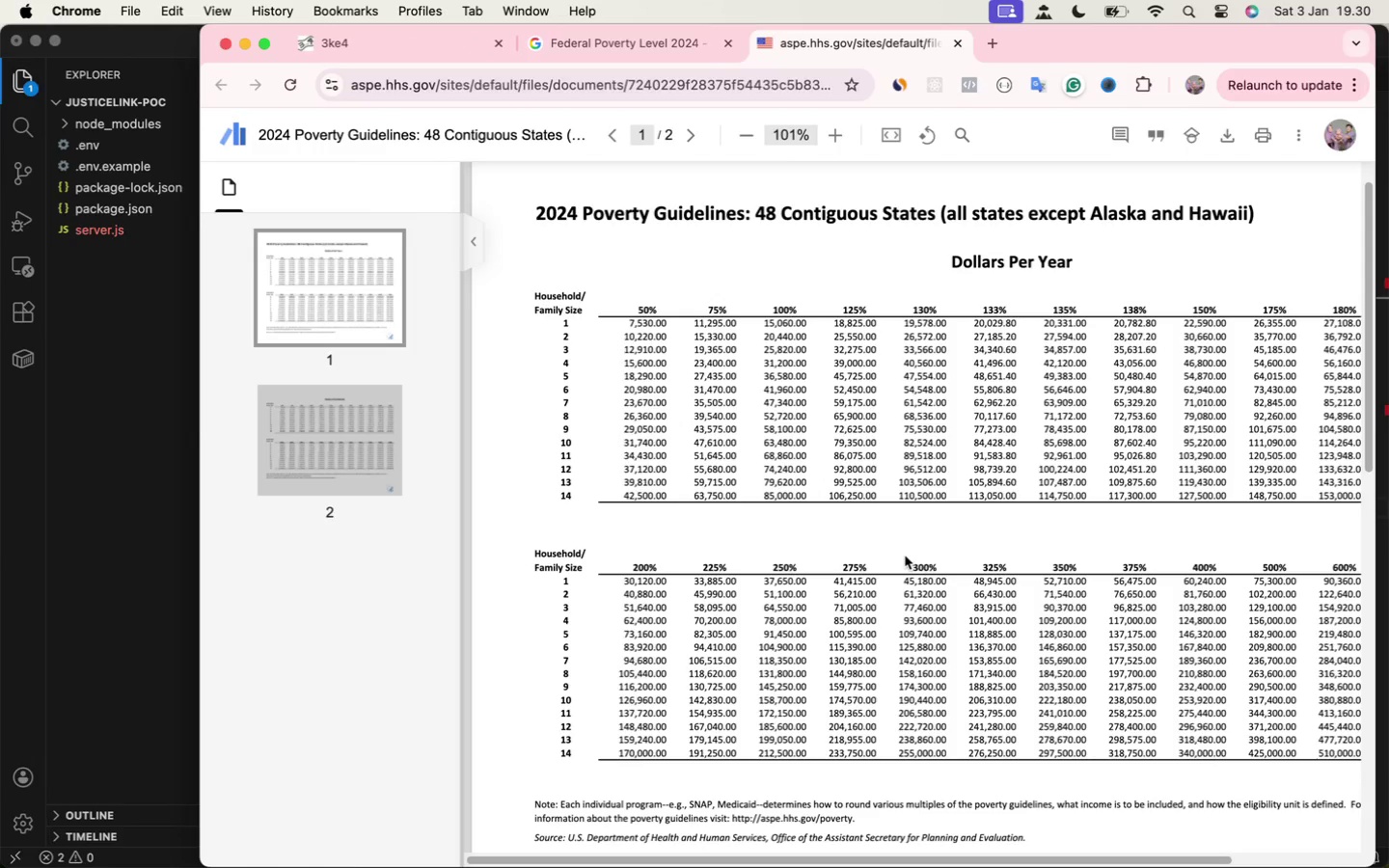 
scroll: coordinate [905, 556], scroll_direction: down, amount: 16.0
 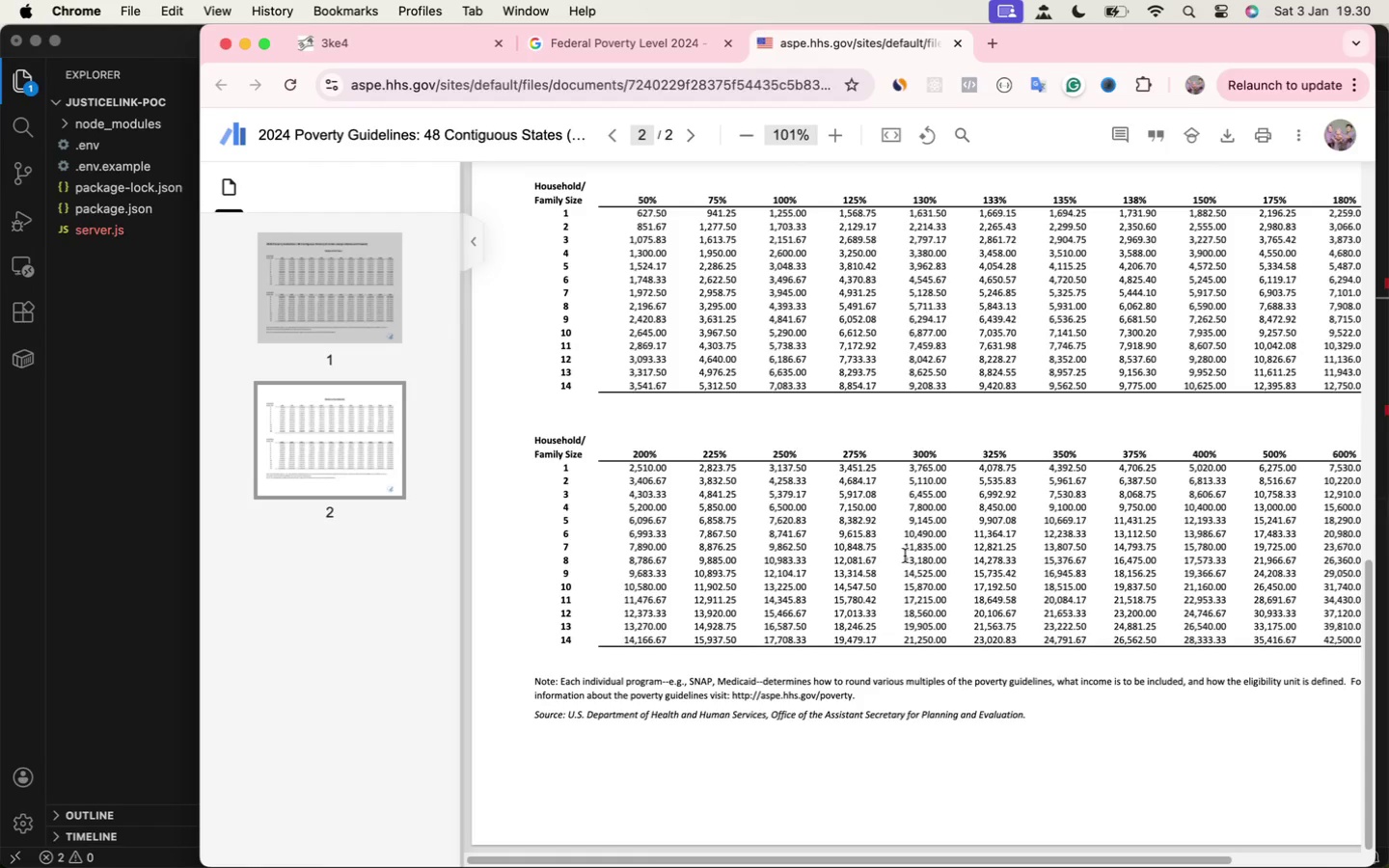 
scroll: coordinate [904, 556], scroll_direction: up, amount: 59.0
 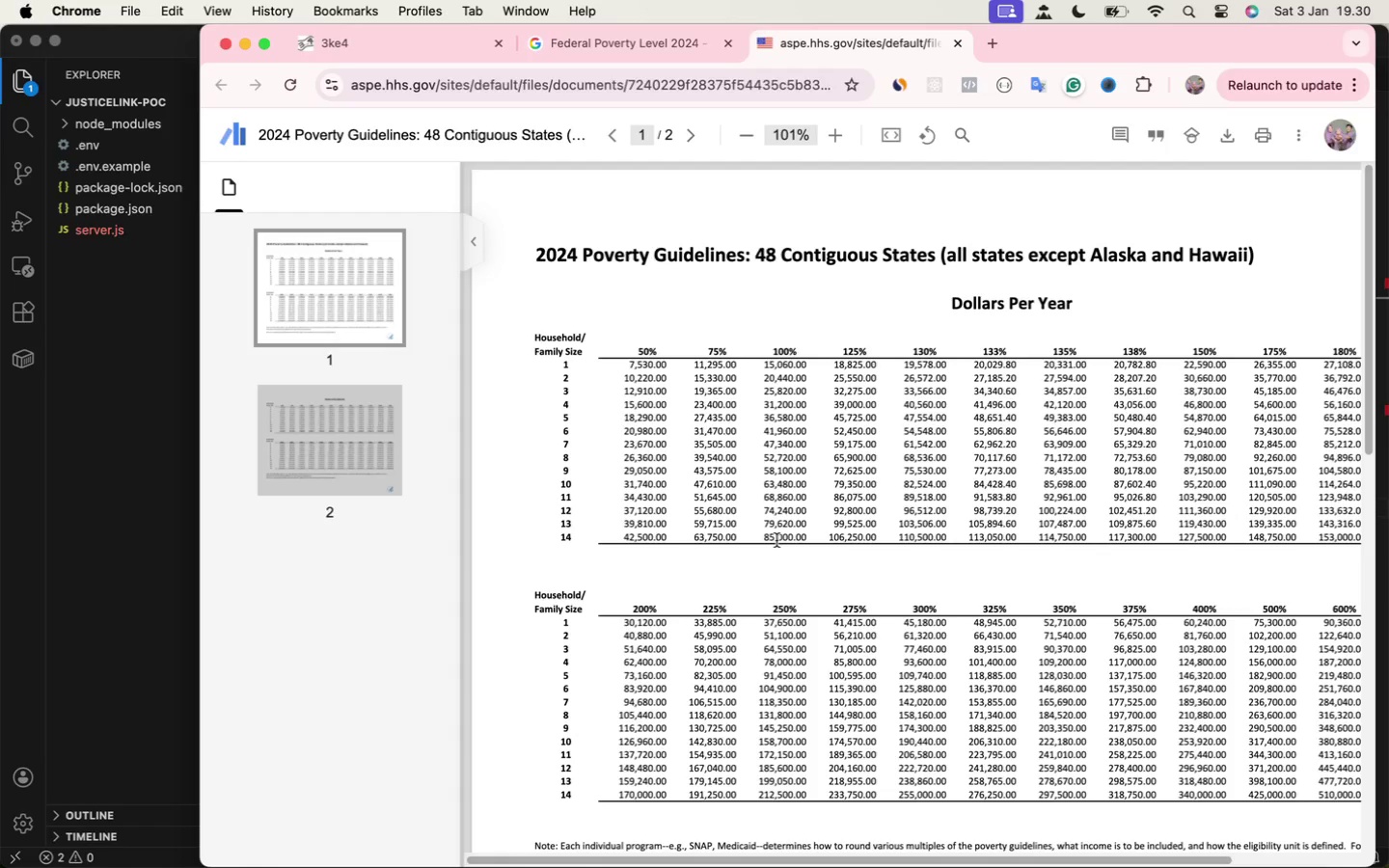 
wait(15.74)
 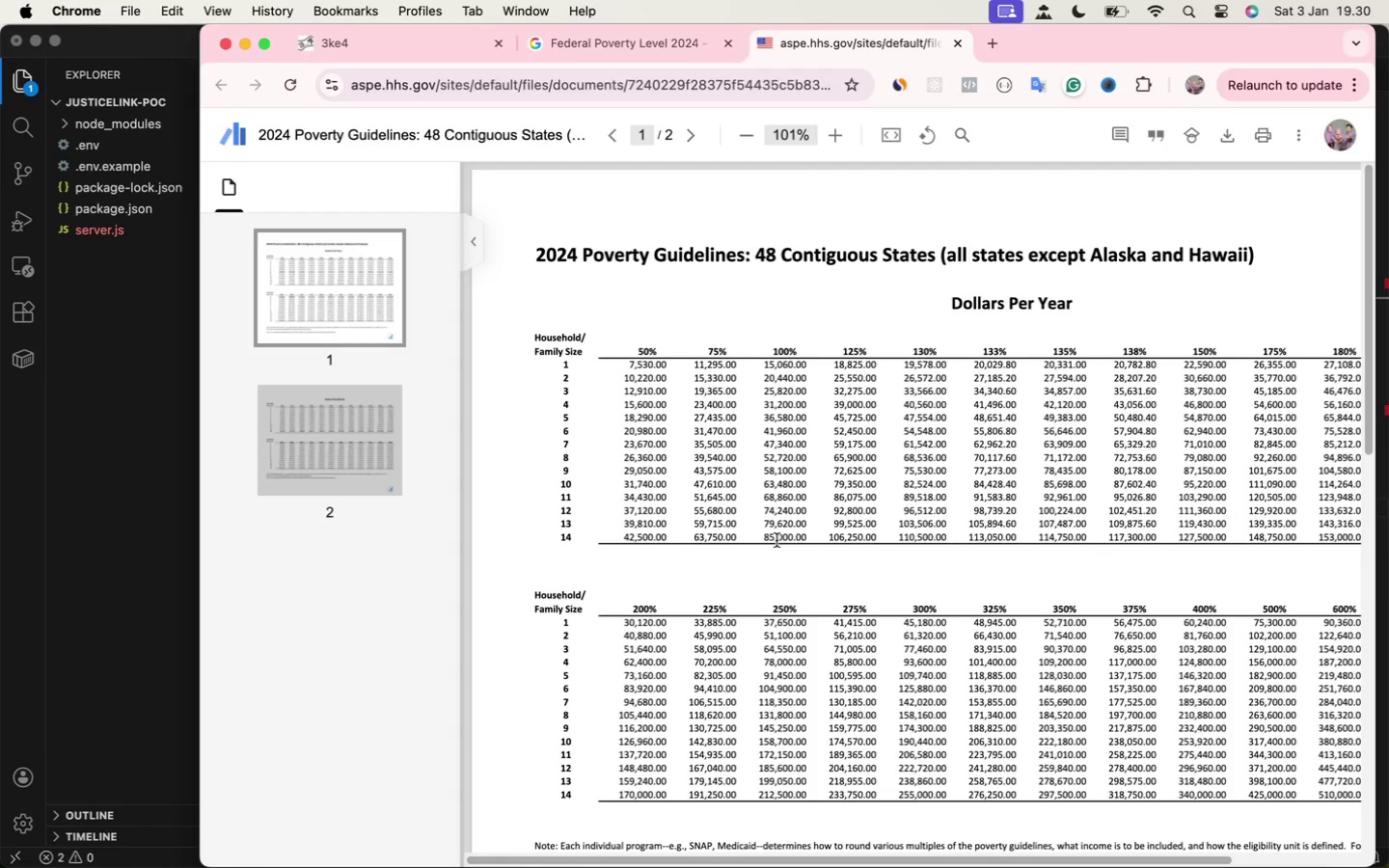 
left_click([630, 41])
 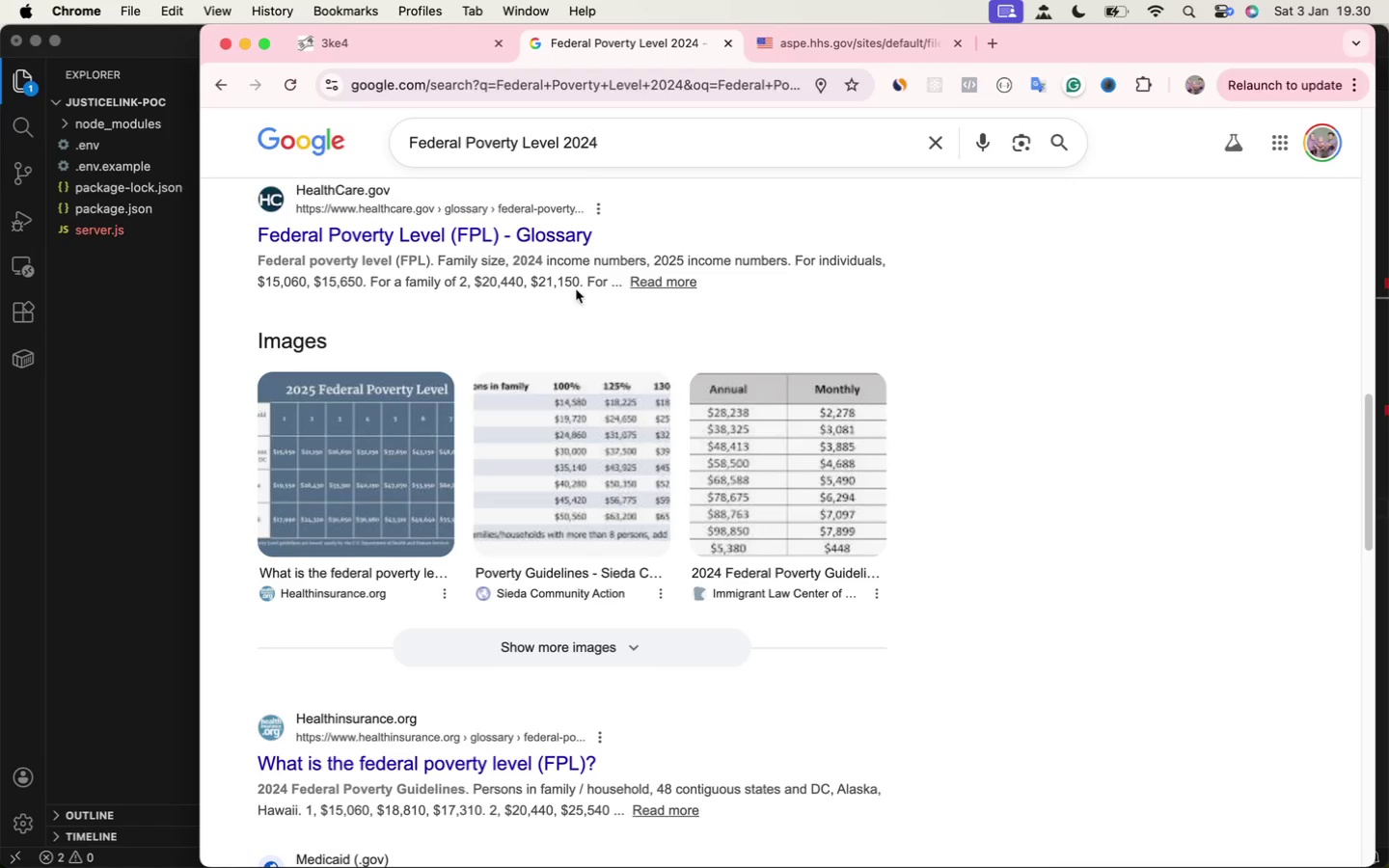 
scroll: coordinate [553, 317], scroll_direction: up, amount: 31.0
 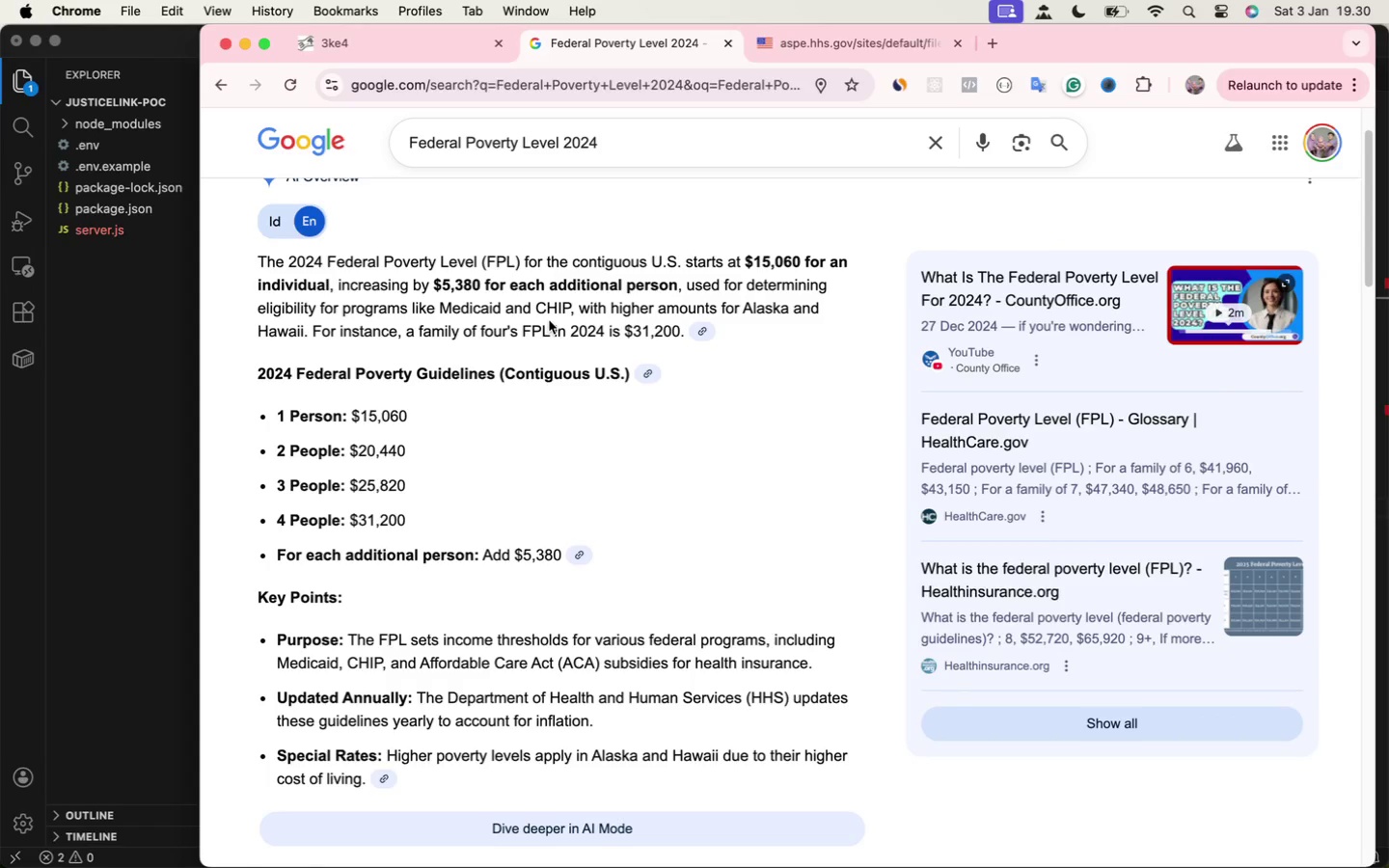 
wait(15.52)
 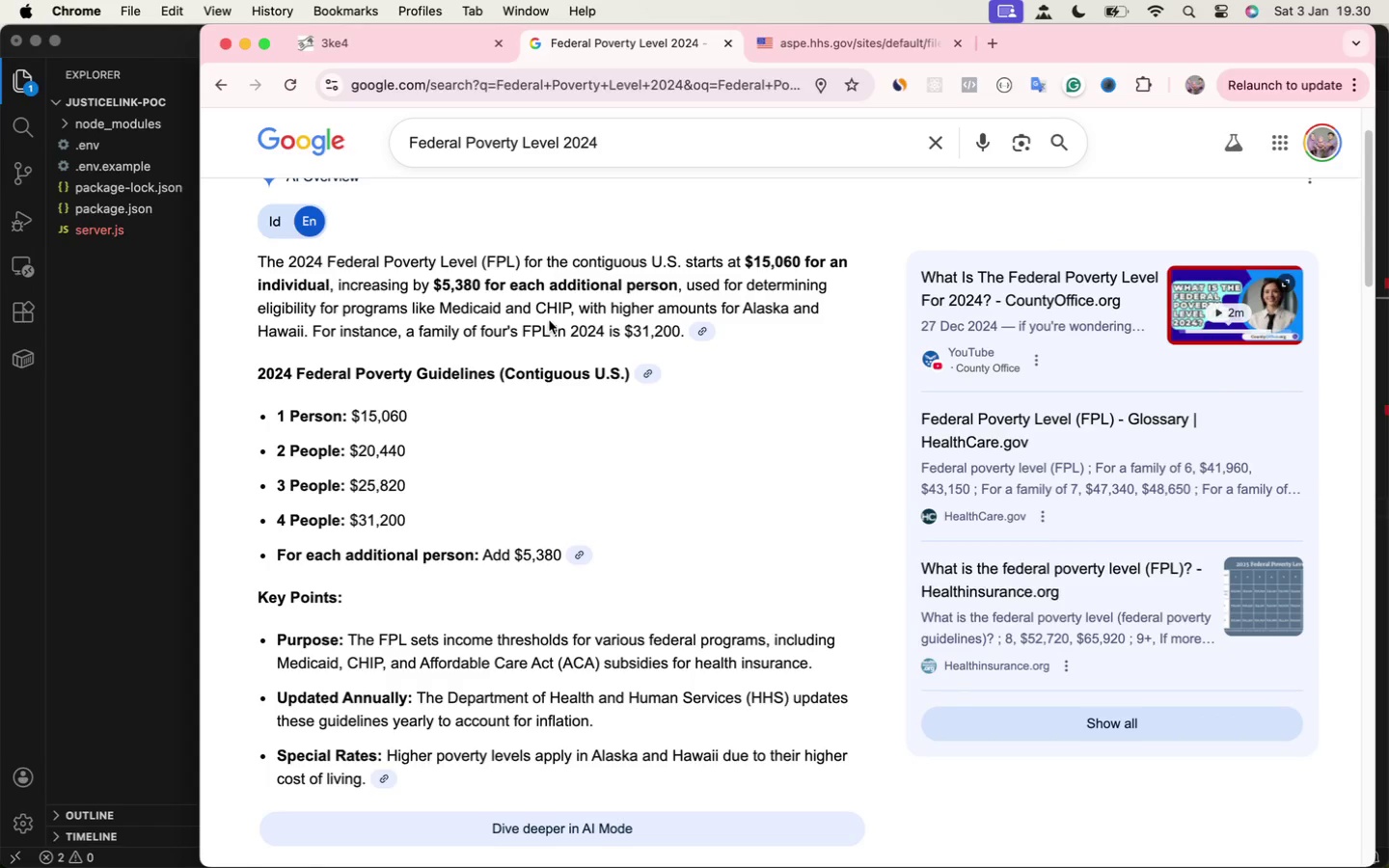 
left_click_drag(start_coordinate=[414, 519], to_coordinate=[274, 448])
 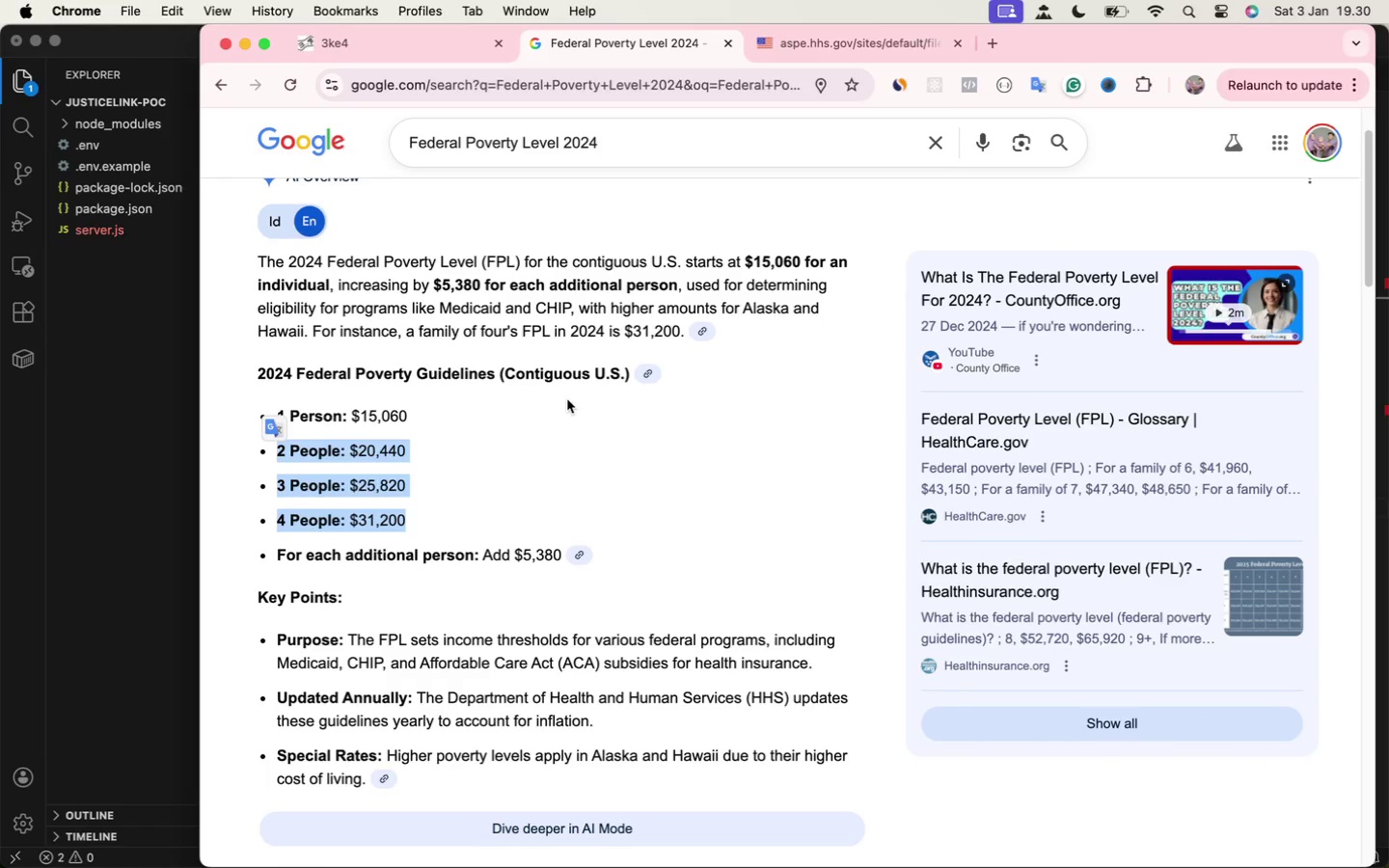 
key(Meta+C)
 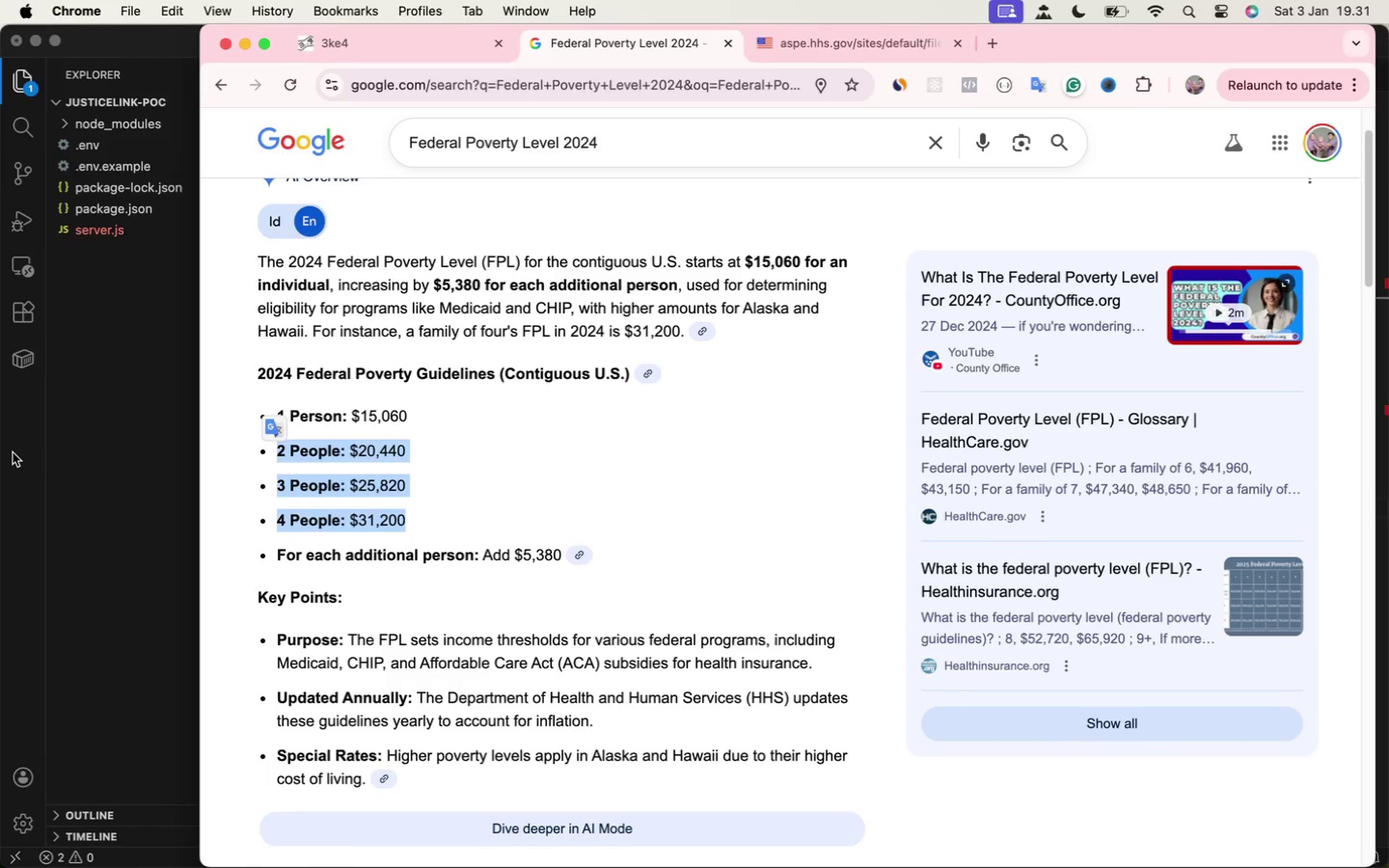 
wait(5.91)
 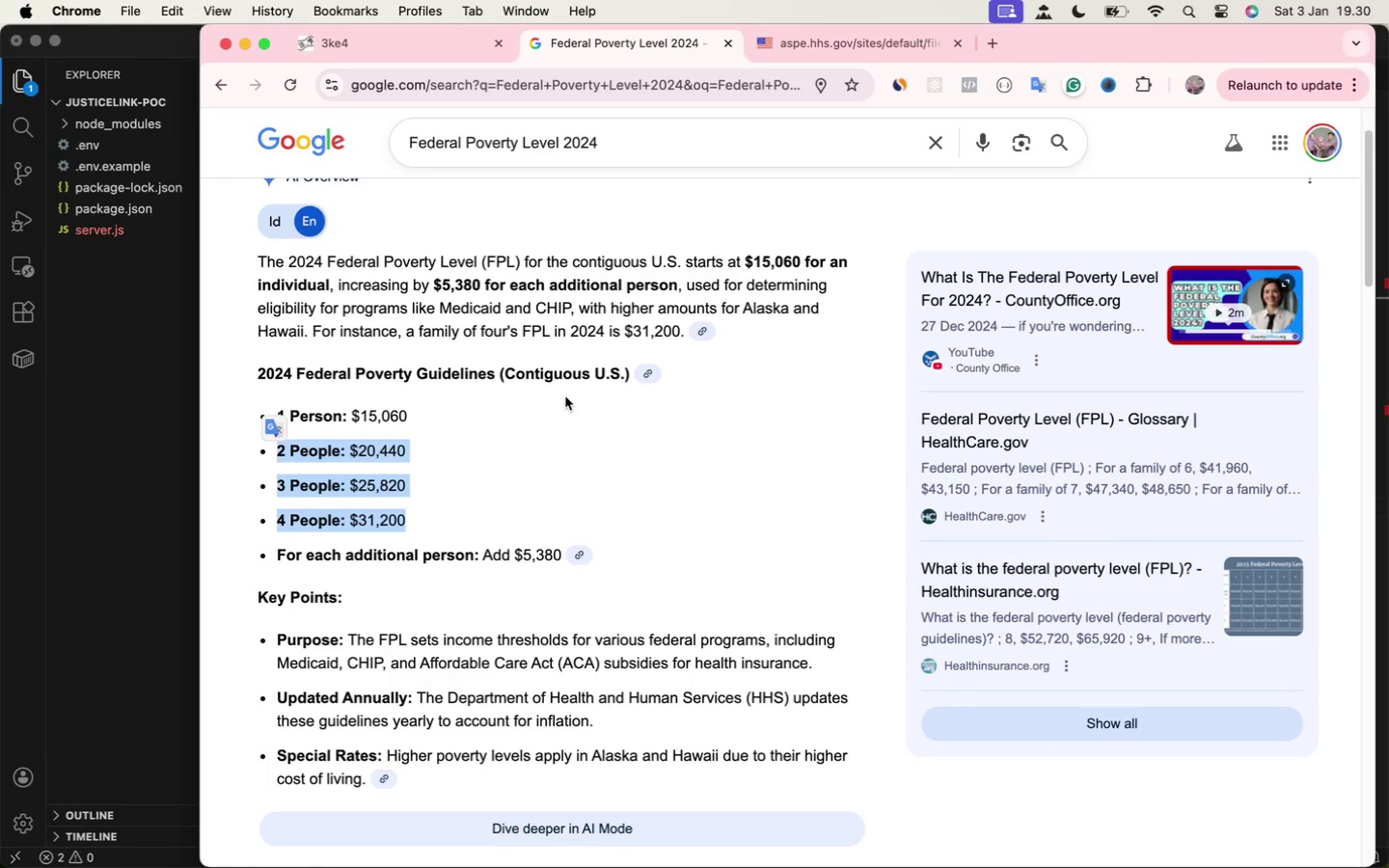 
left_click([124, 406])
 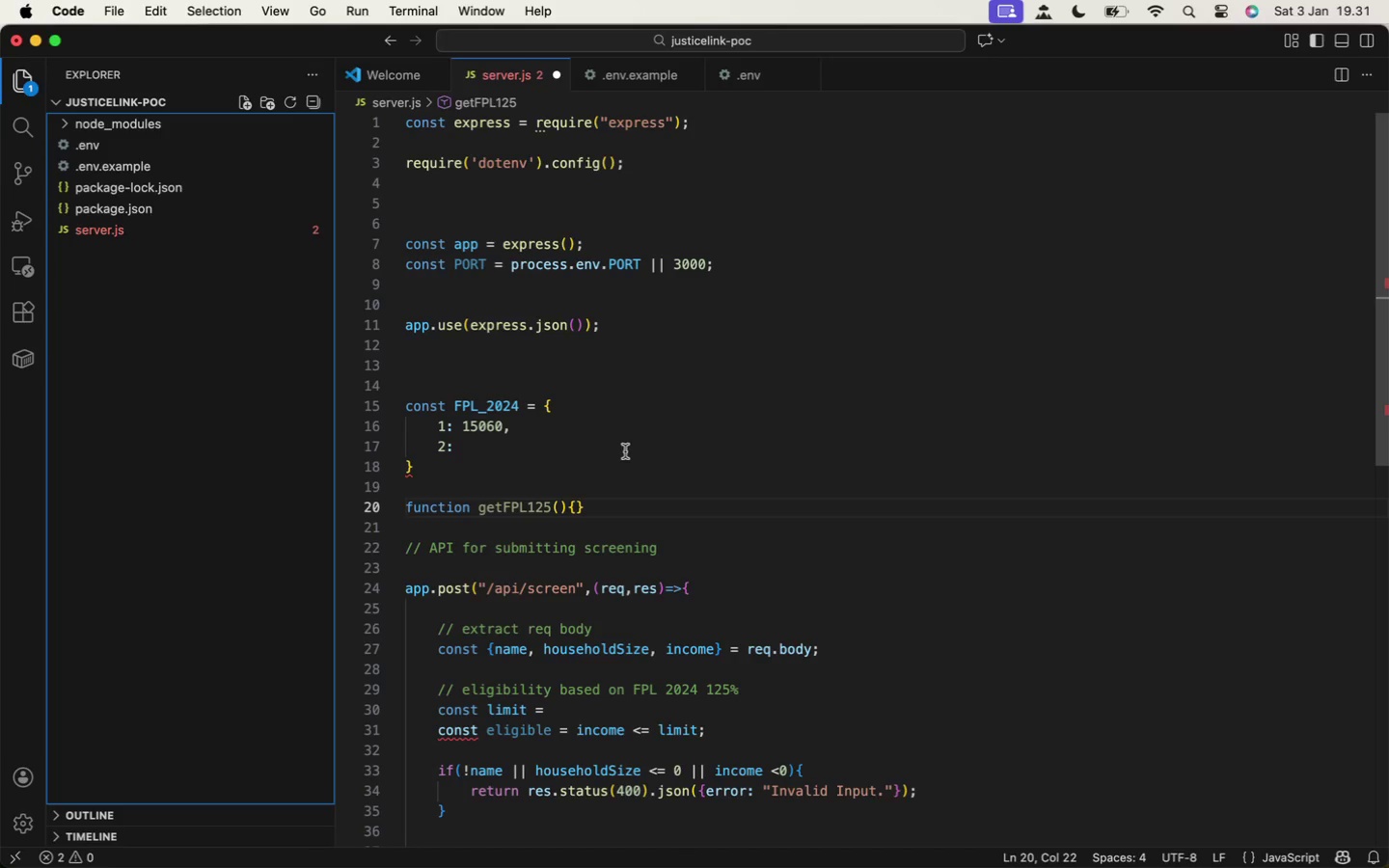 
left_click([514, 446])
 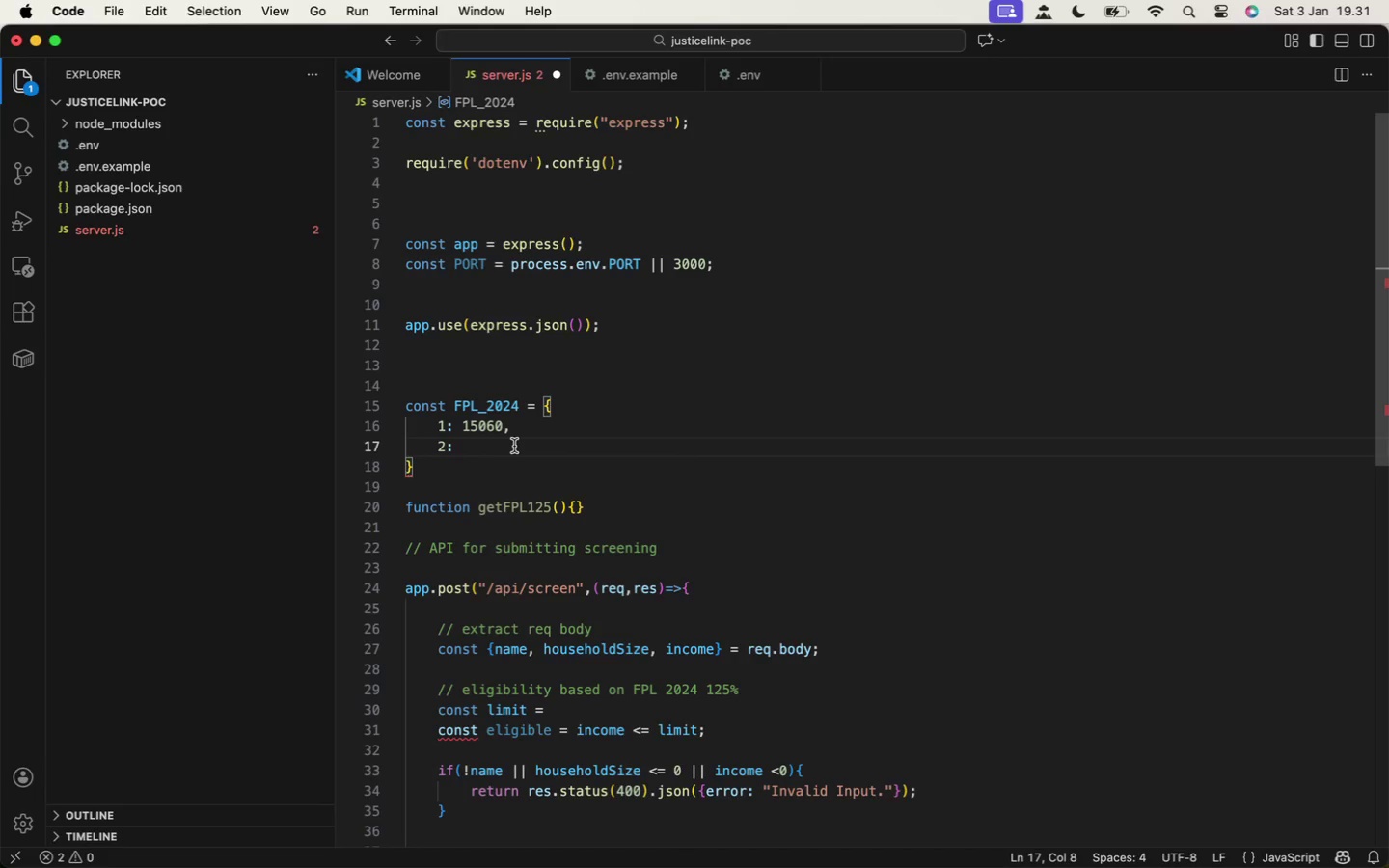 
key(Backspace)
 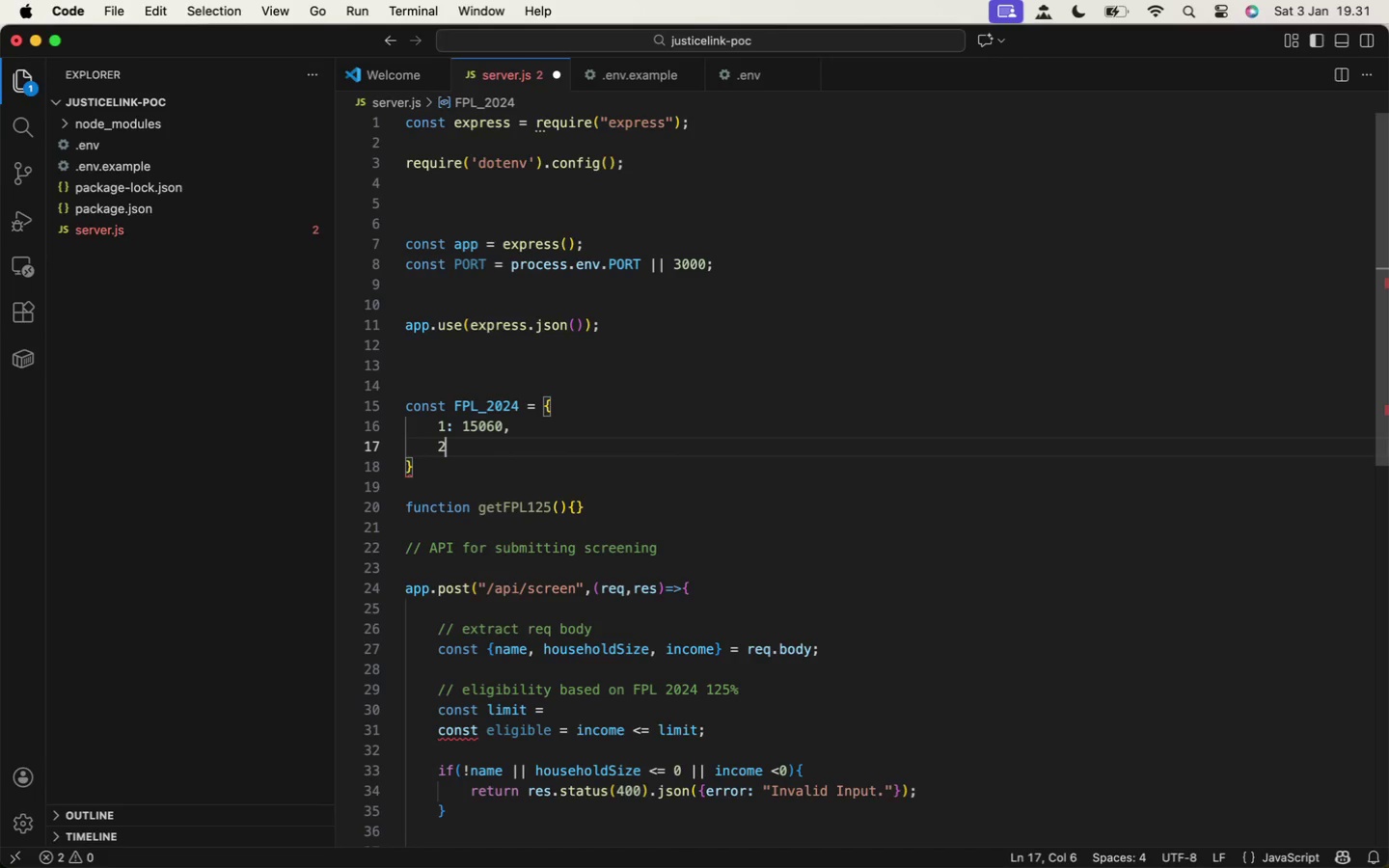 
key(Backspace)
 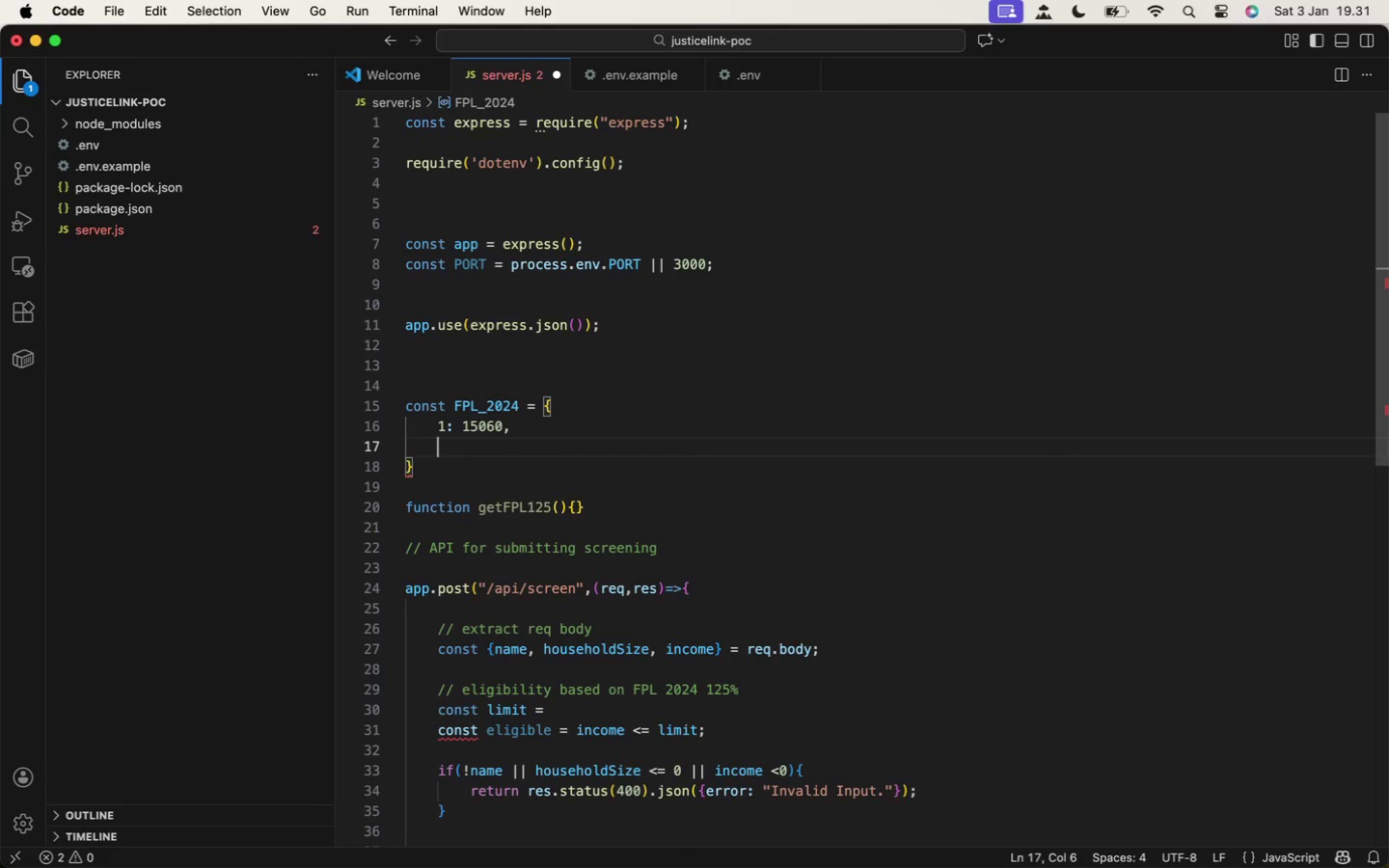 
key(Backspace)
 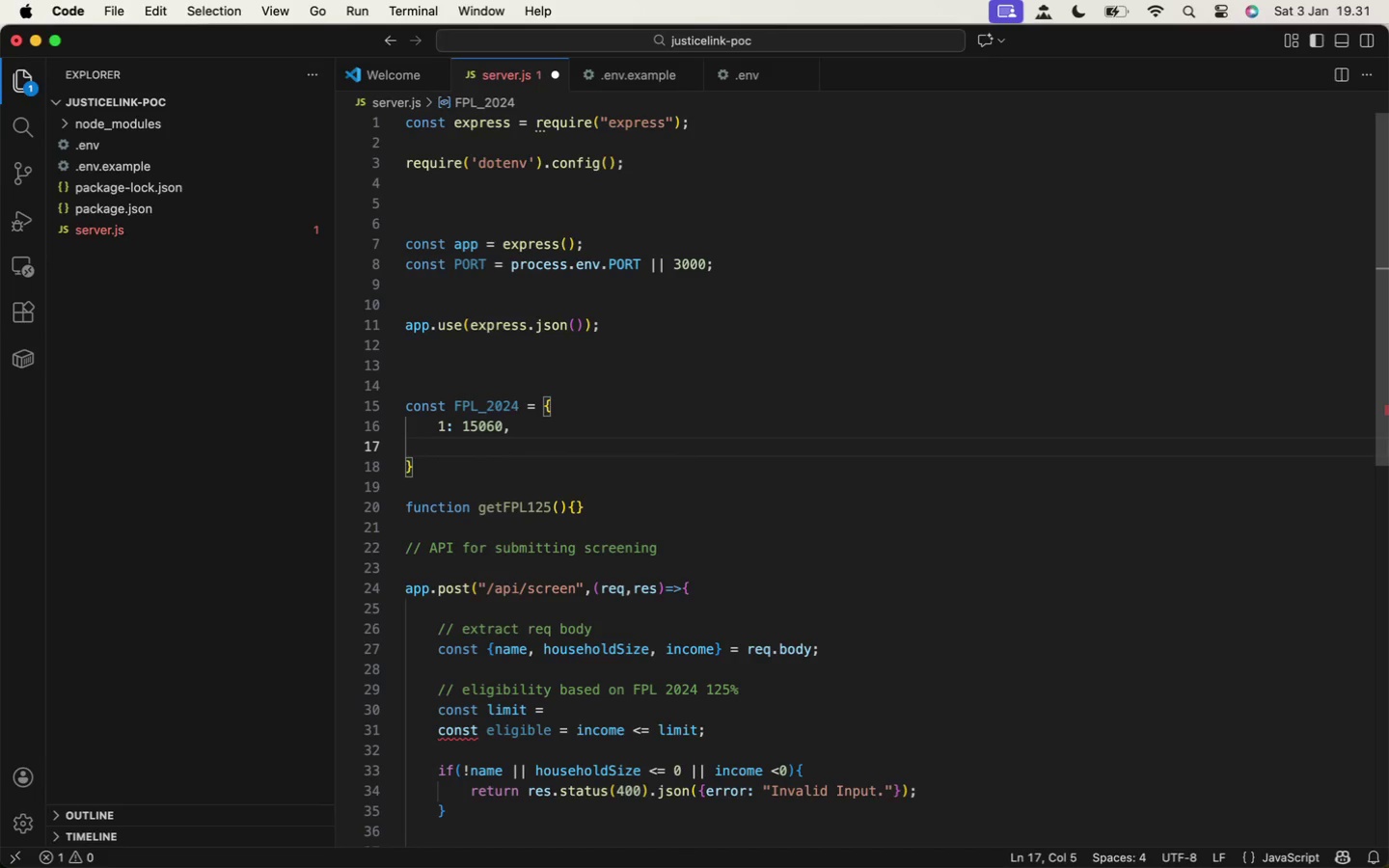 
key(Meta+V)
 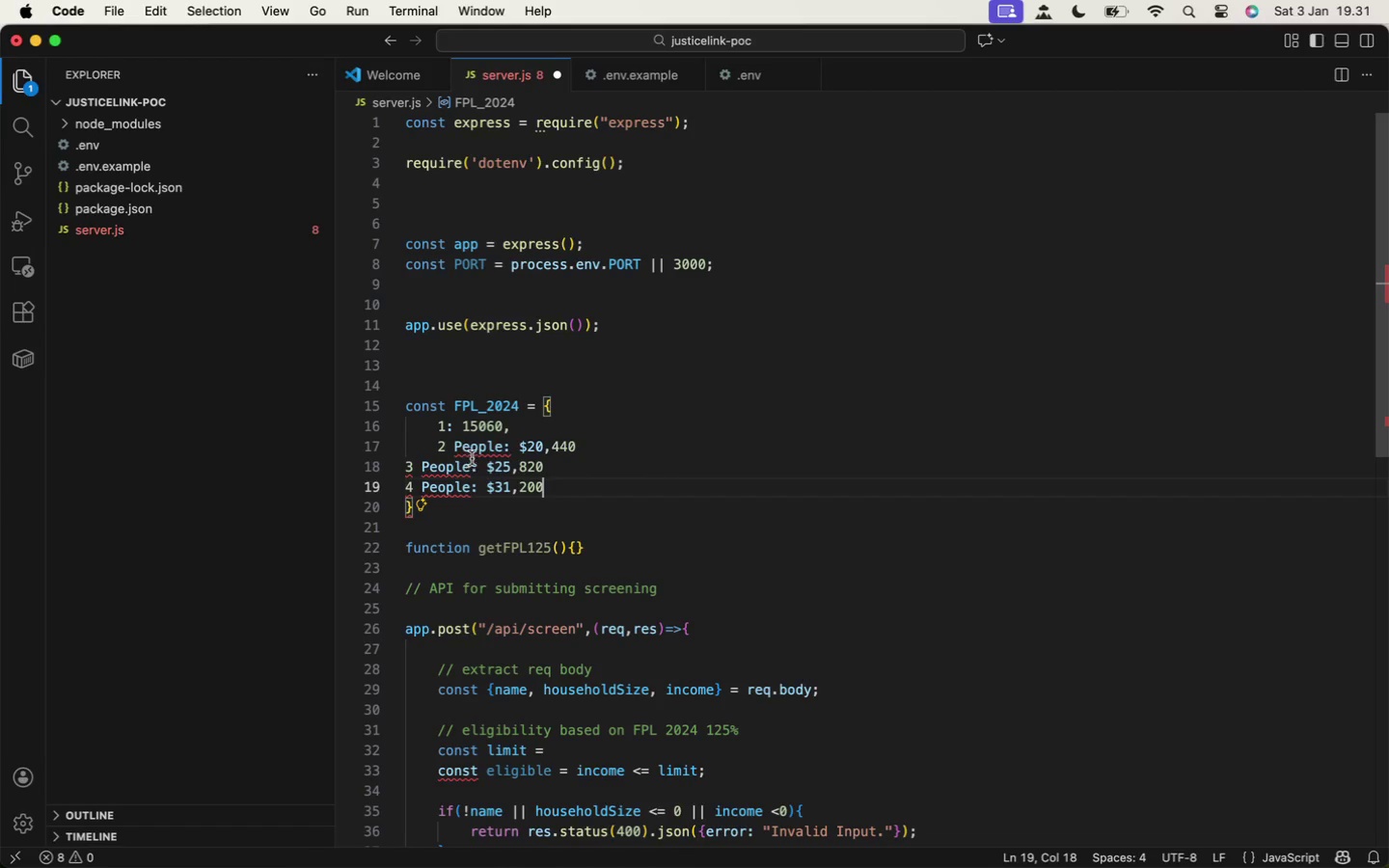 
left_click([454, 448])
 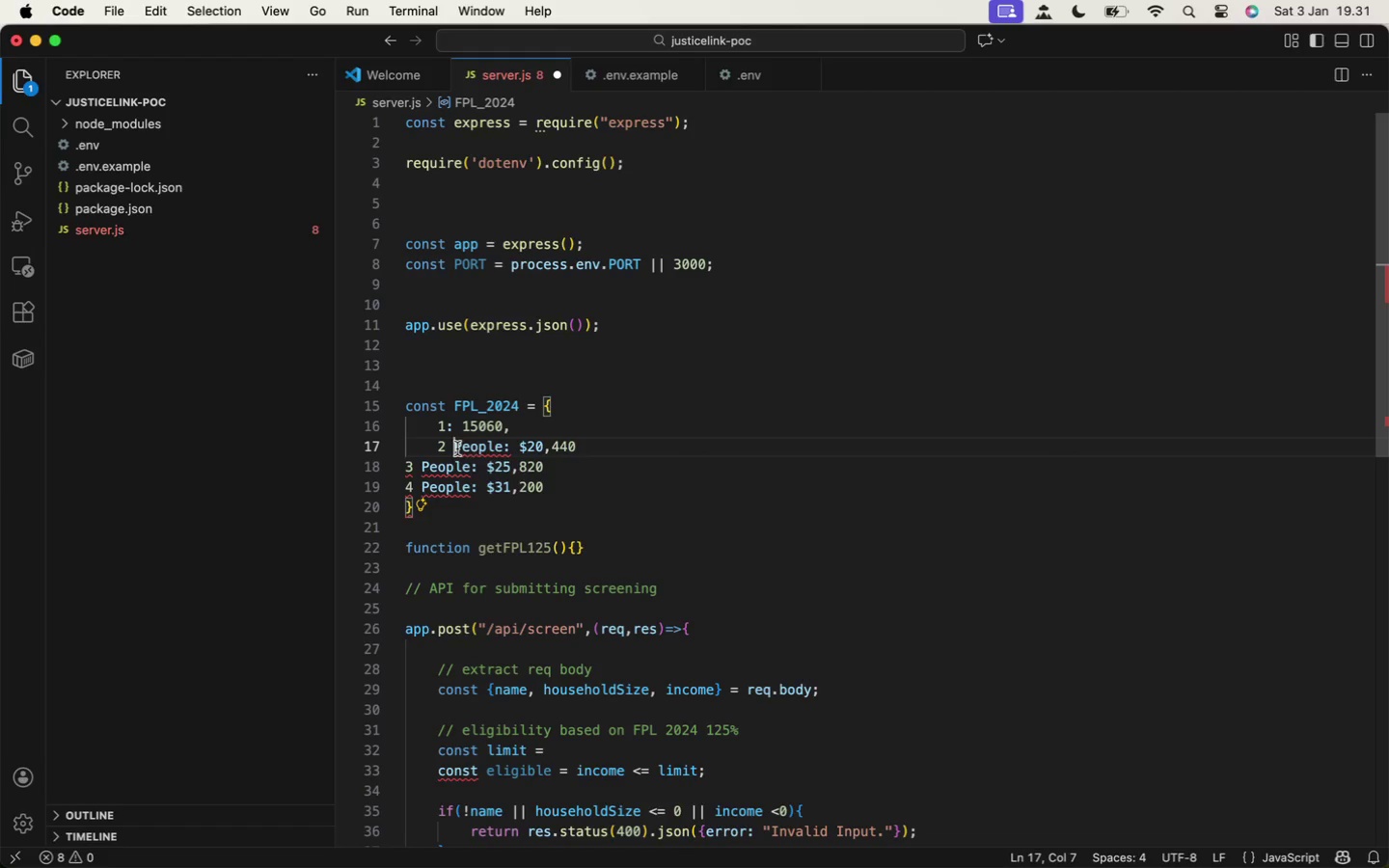 
hold_key(key=ShiftLeft, duration=0.97)
 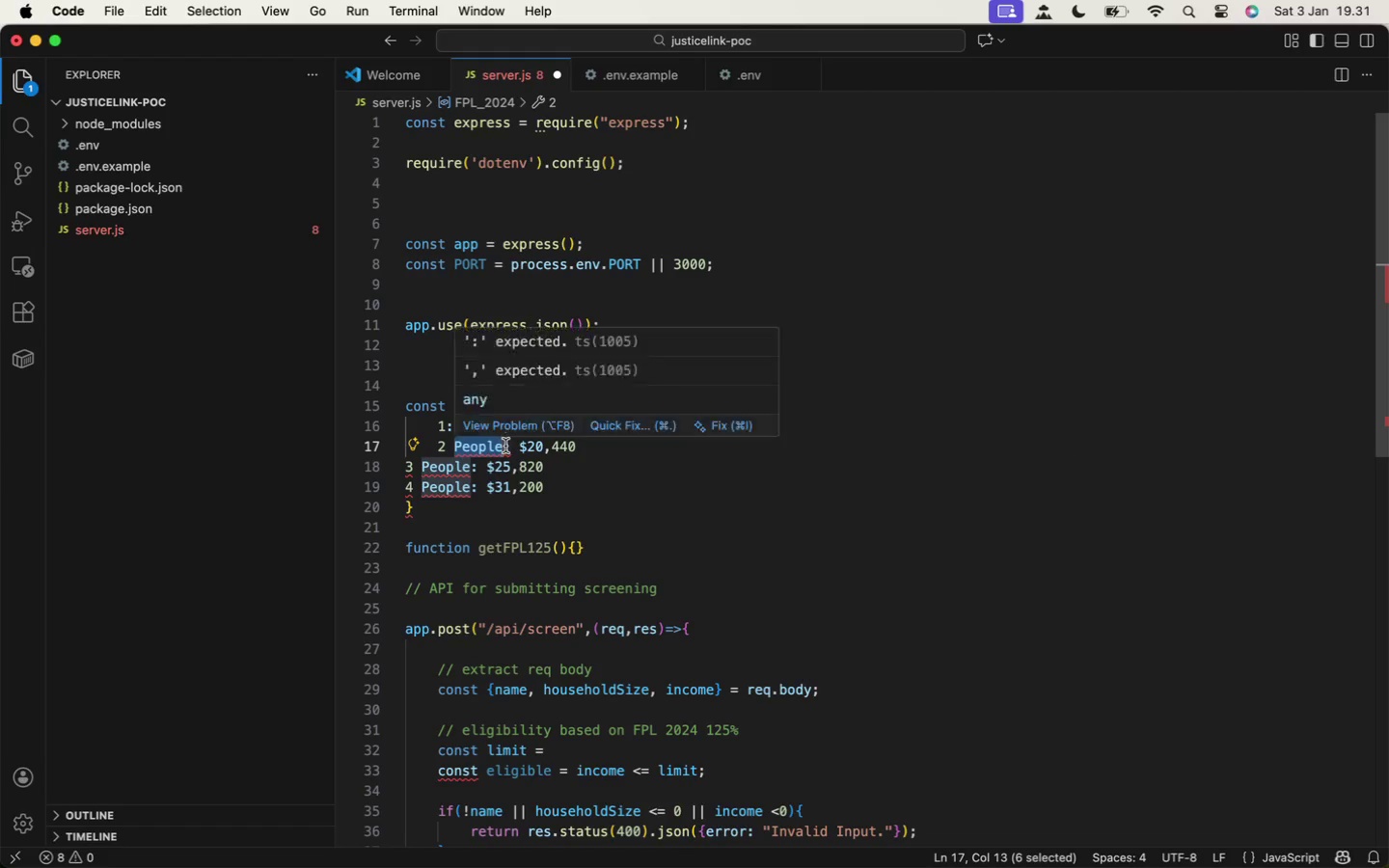 
key(Backspace)
 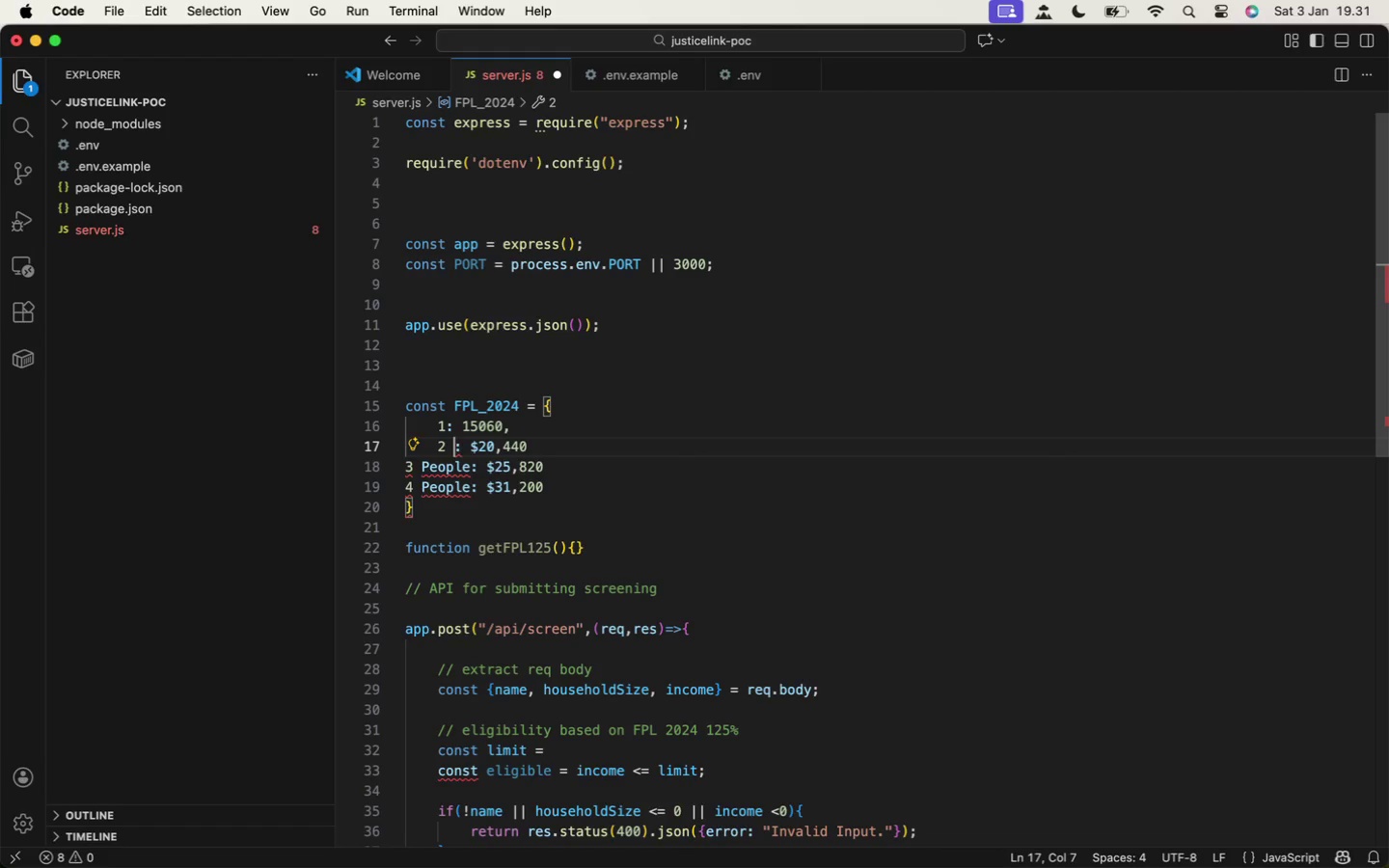 
key(Backspace)
 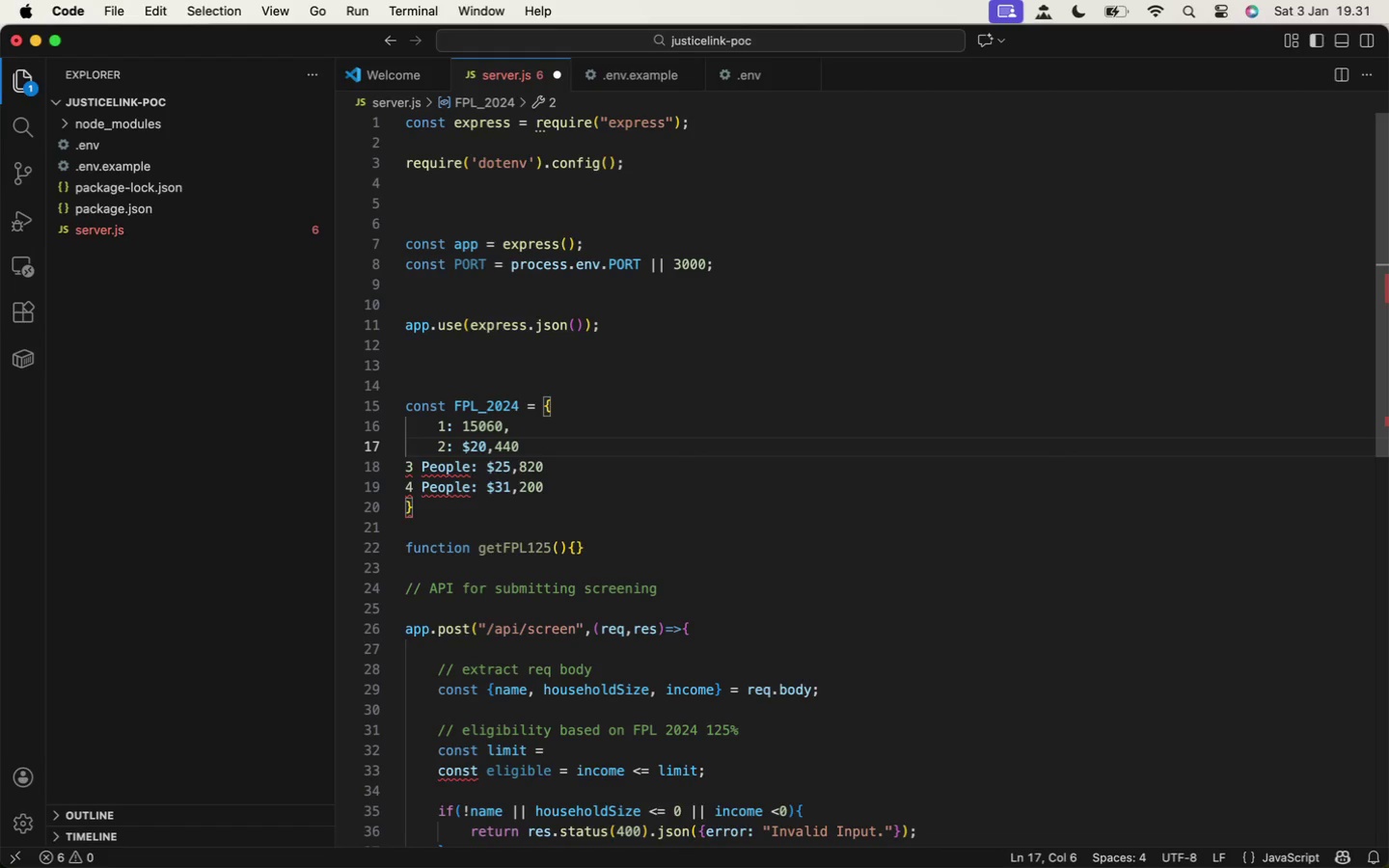 
key(ArrowRight)
 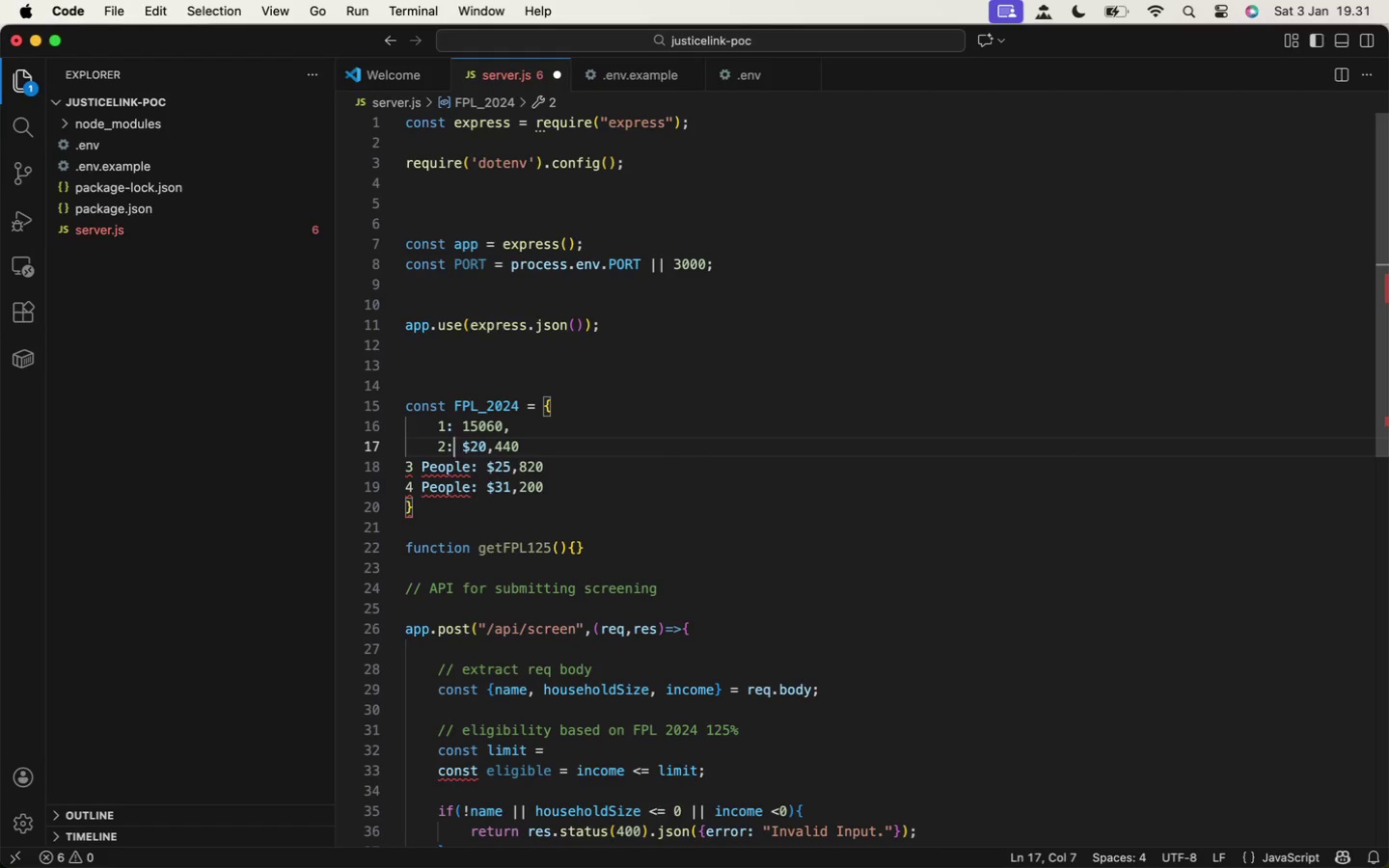 
key(ArrowRight)
 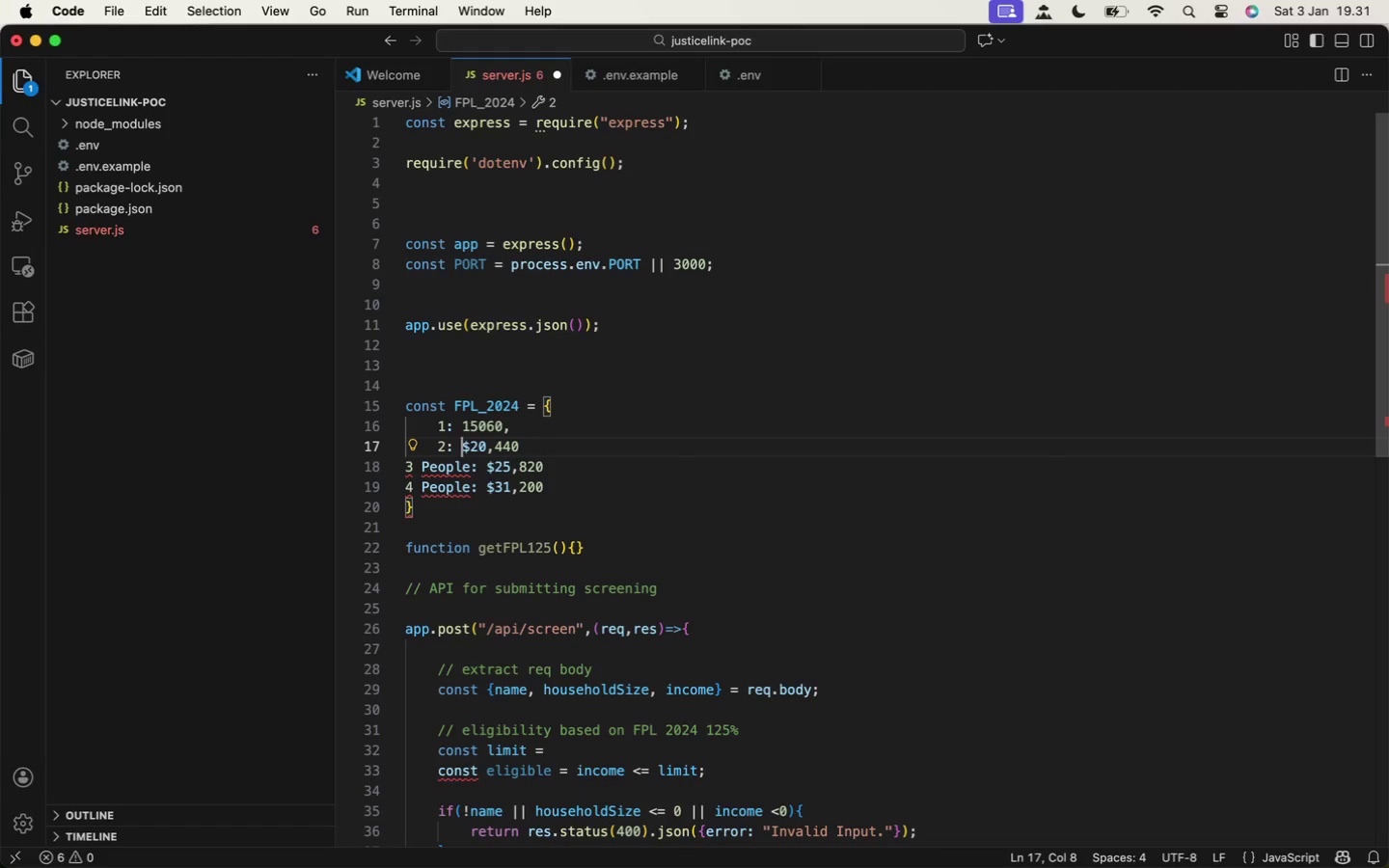 
key(ArrowRight)
 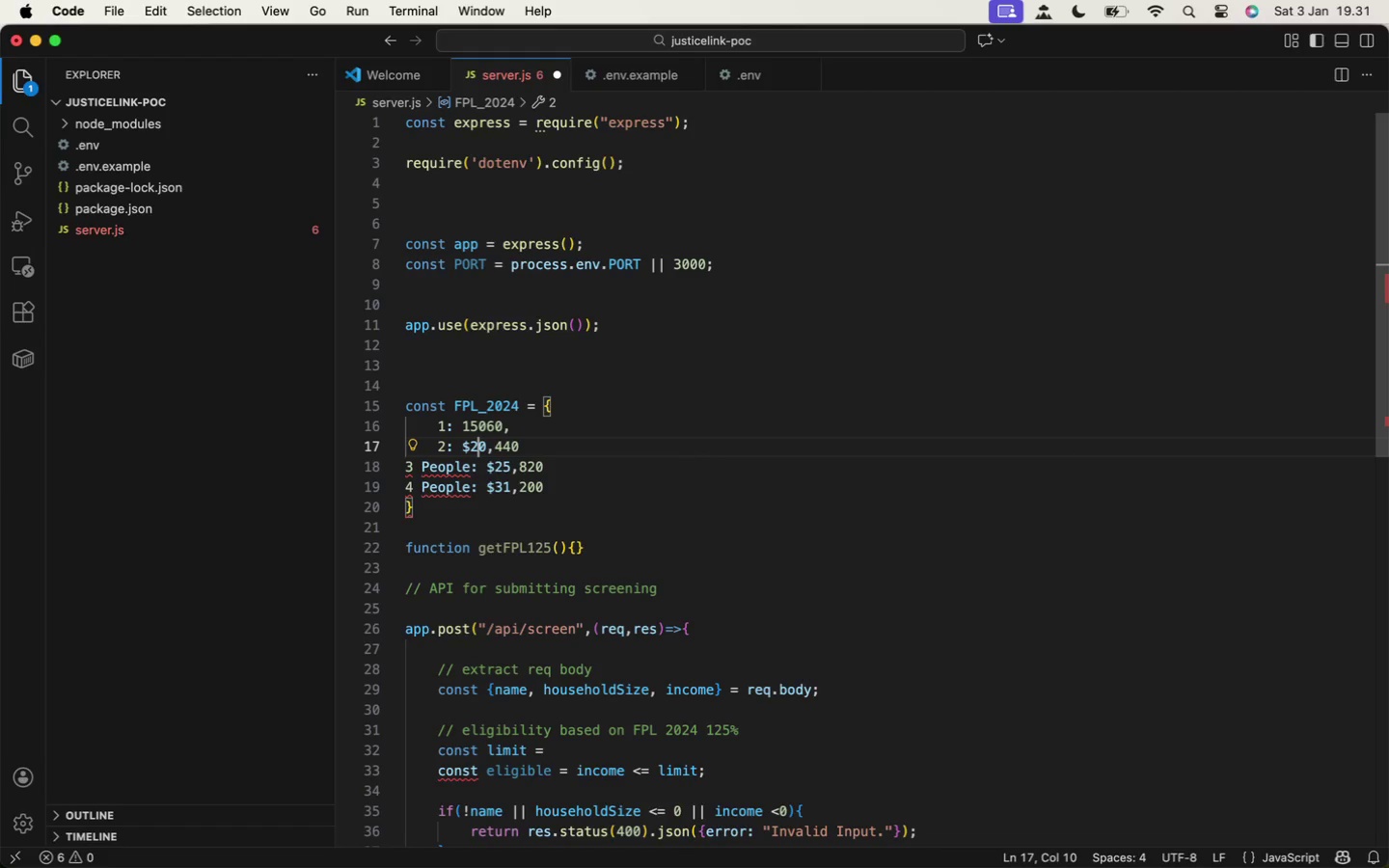 
key(ArrowRight)
 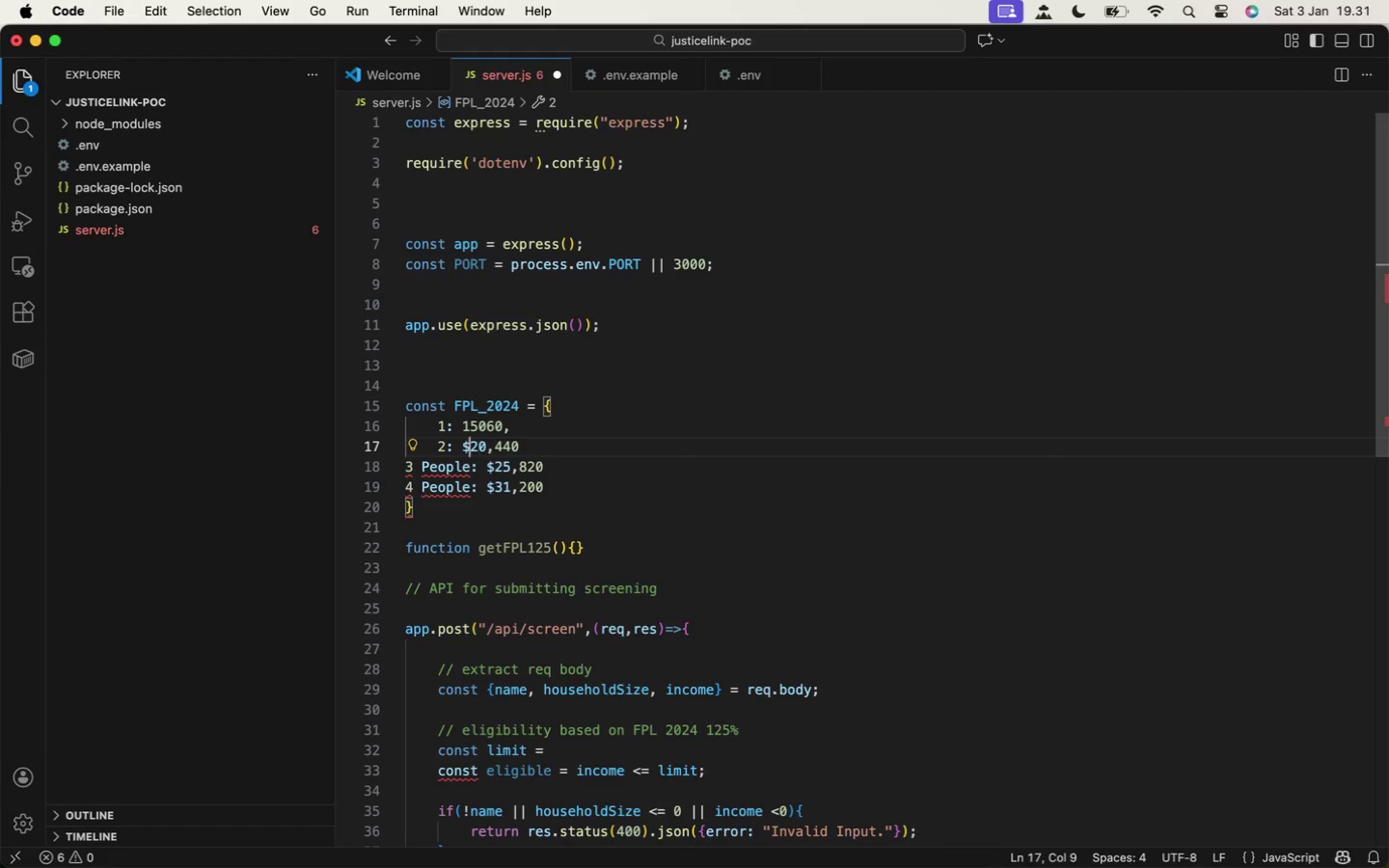 
key(ArrowLeft)
 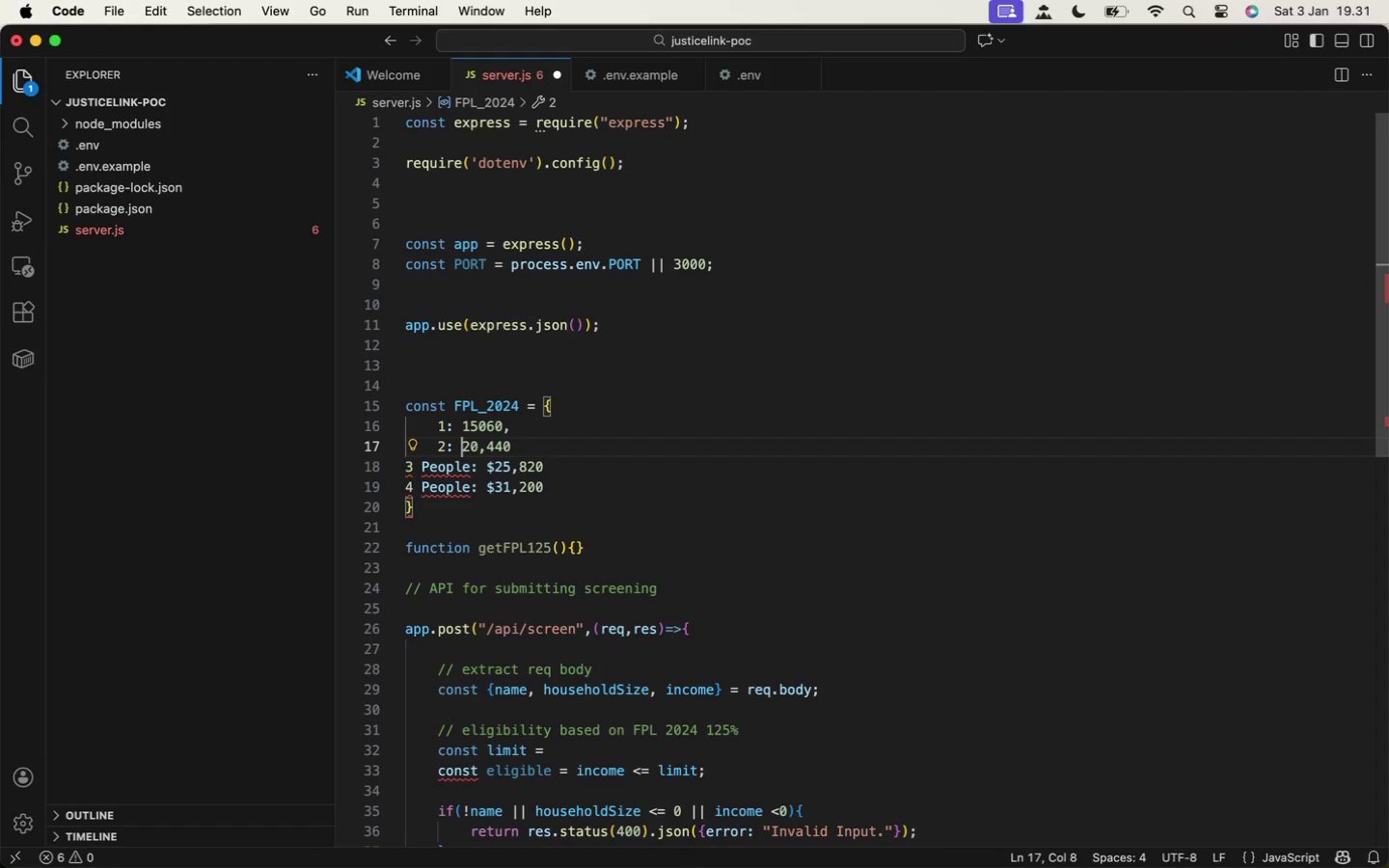 
key(Backspace)
 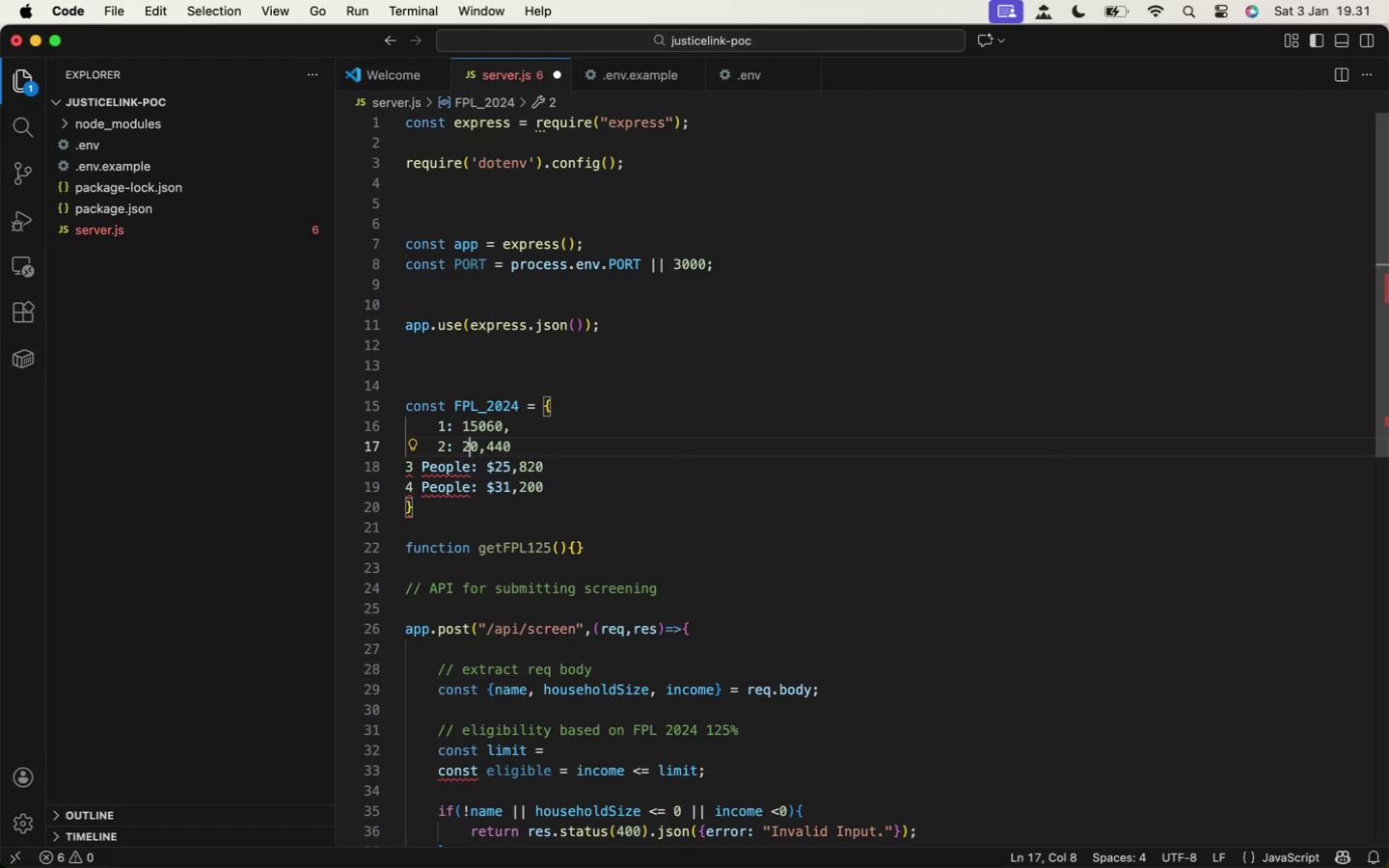 
key(ArrowRight)
 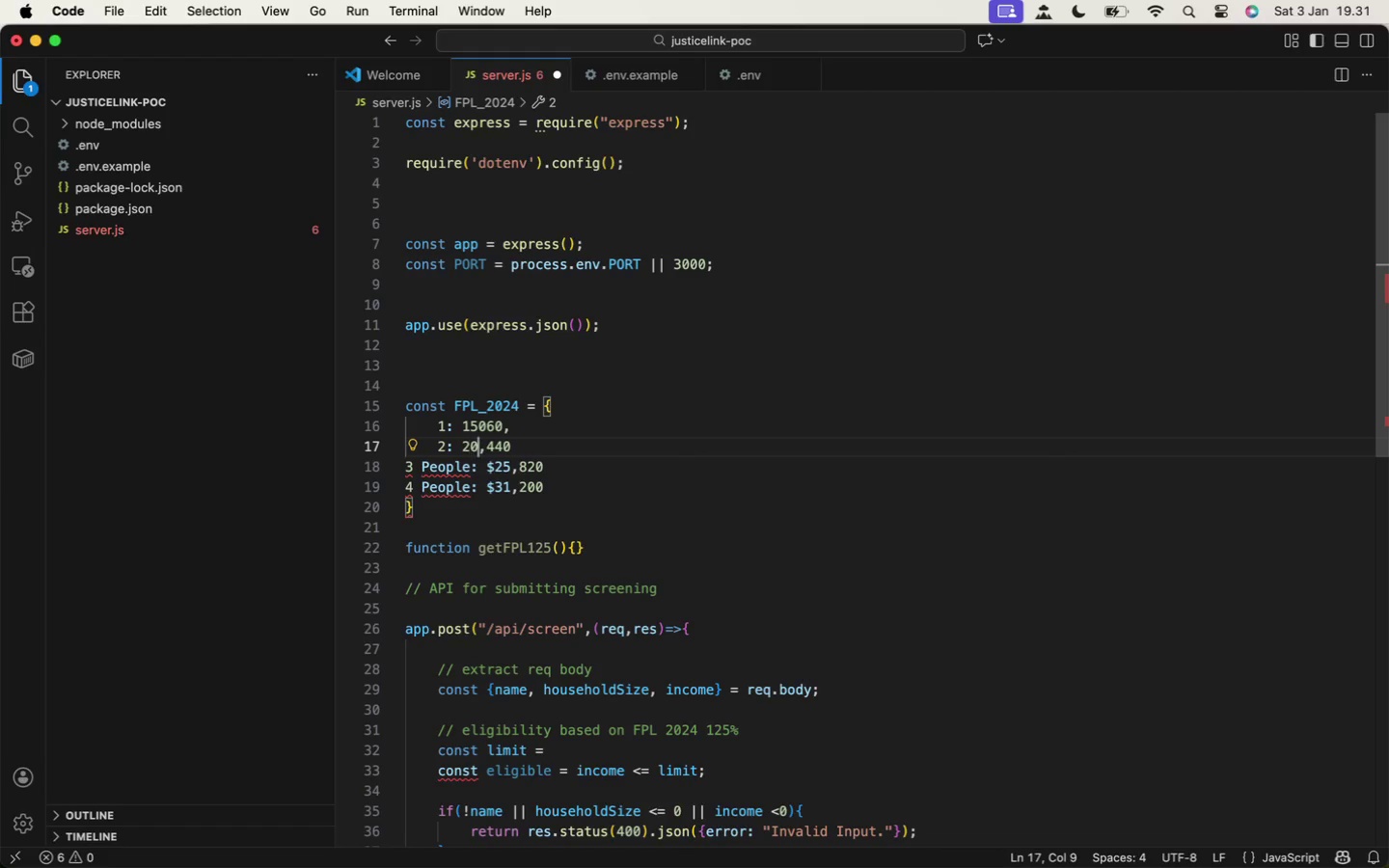 
key(ArrowRight)
 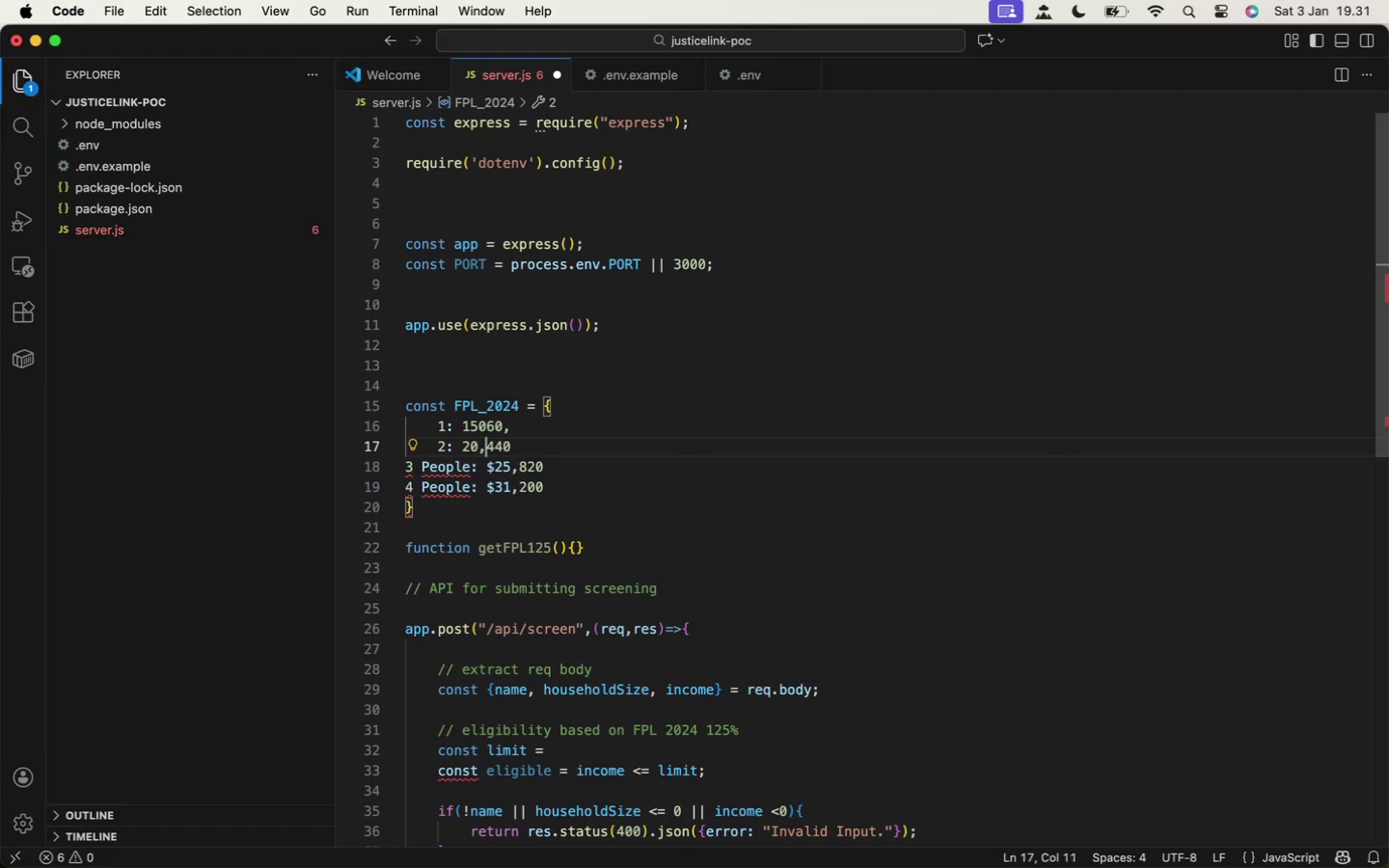 
key(ArrowRight)
 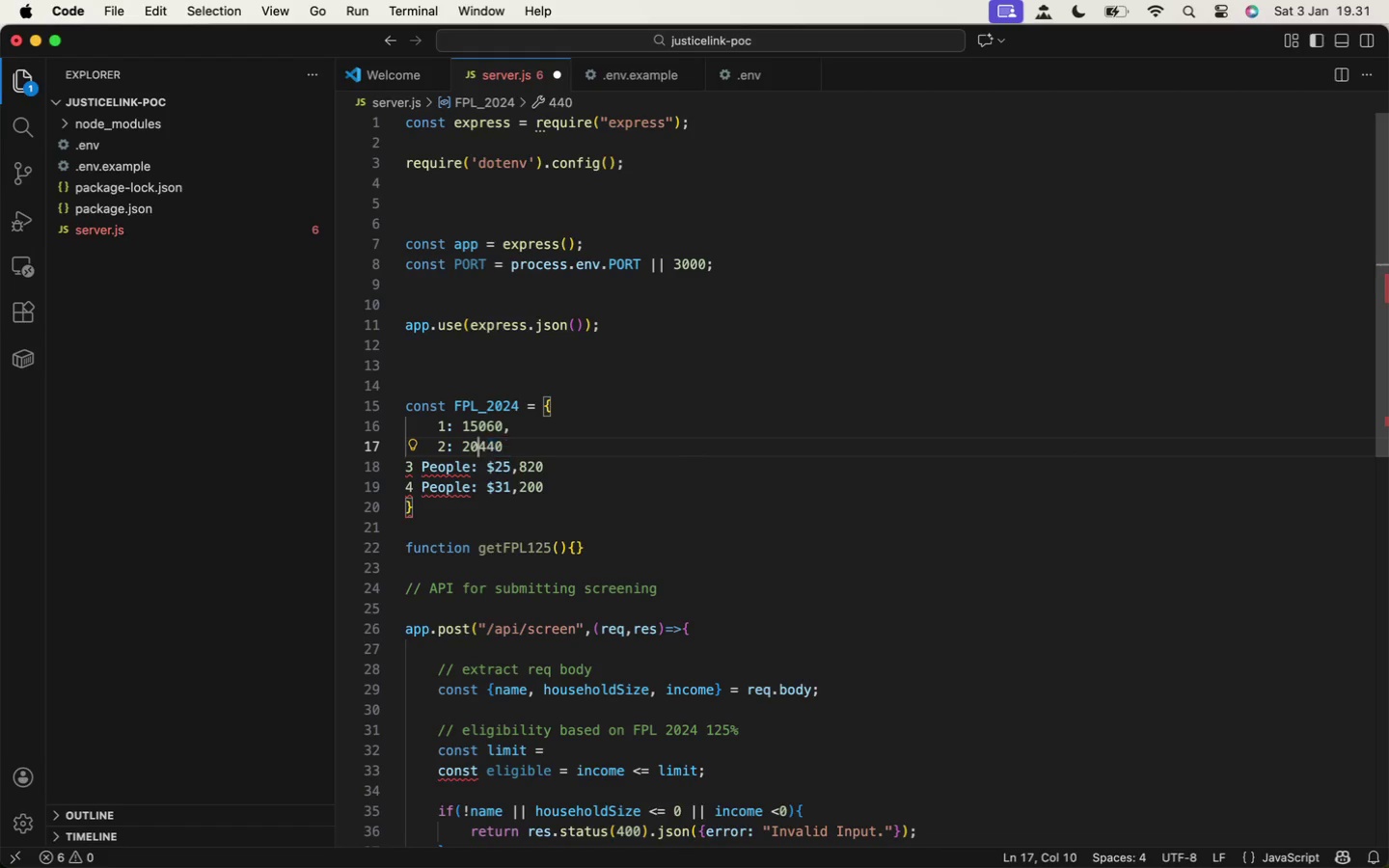 
key(Backspace)
 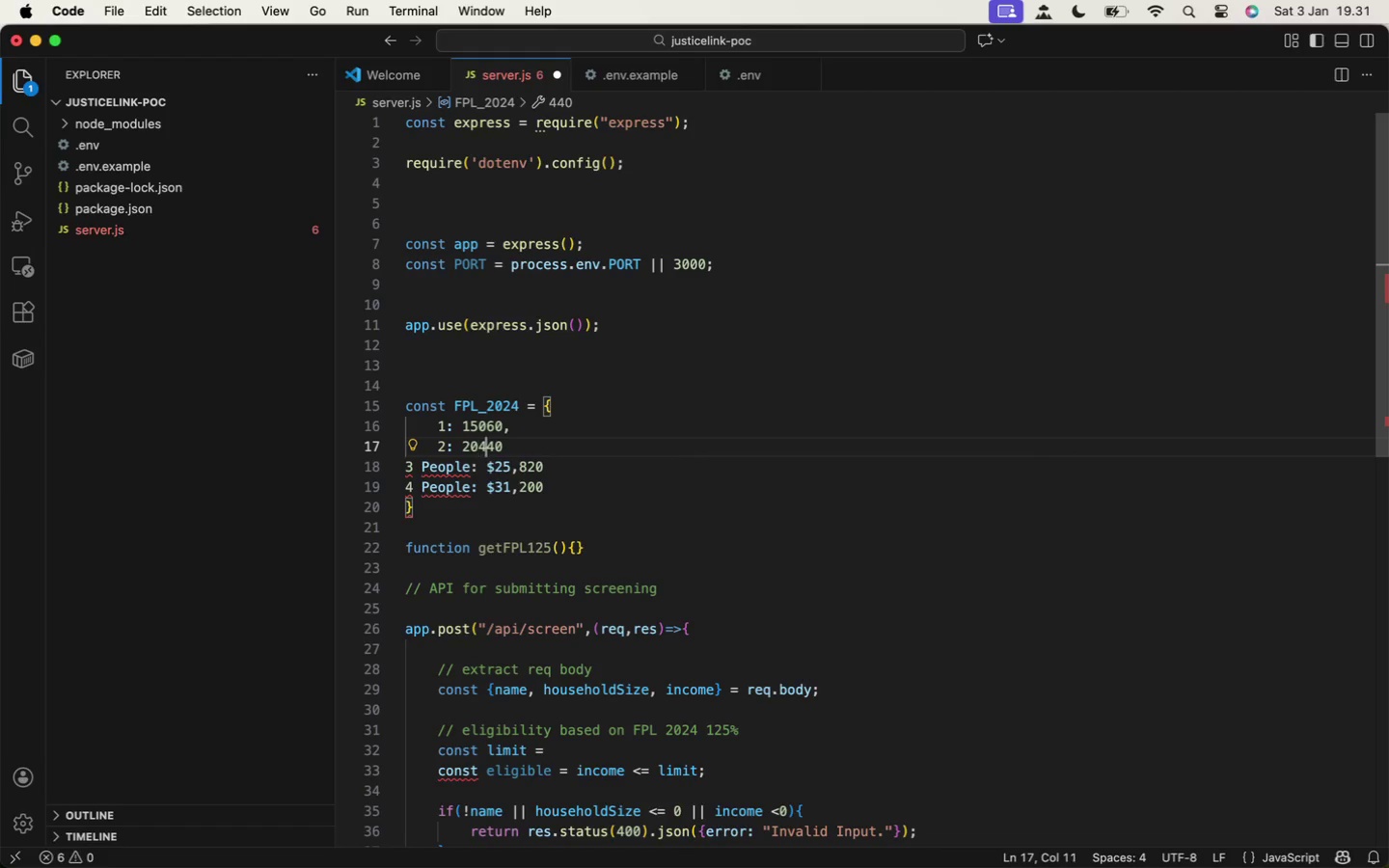 
key(ArrowRight)
 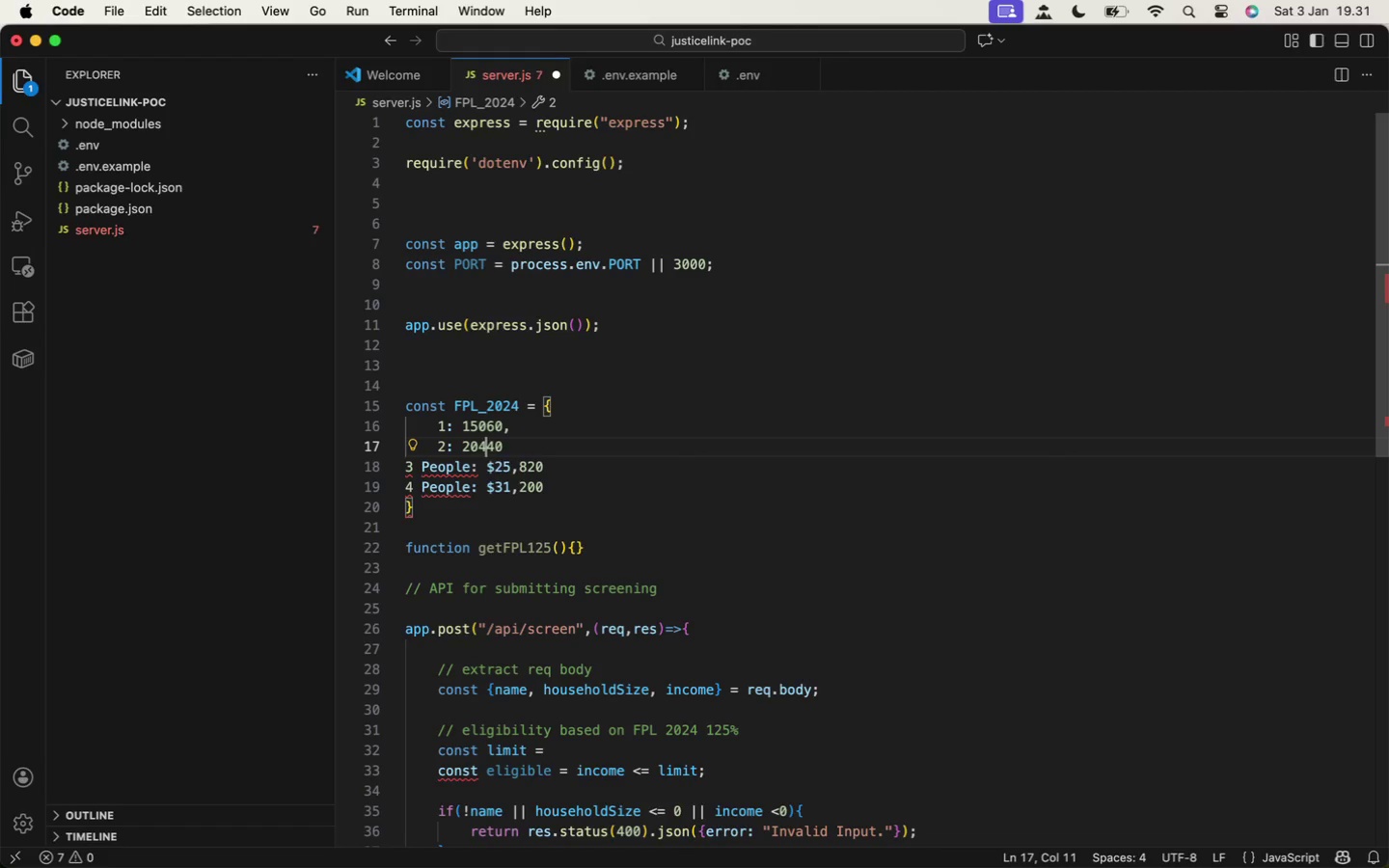 
key(ArrowRight)
 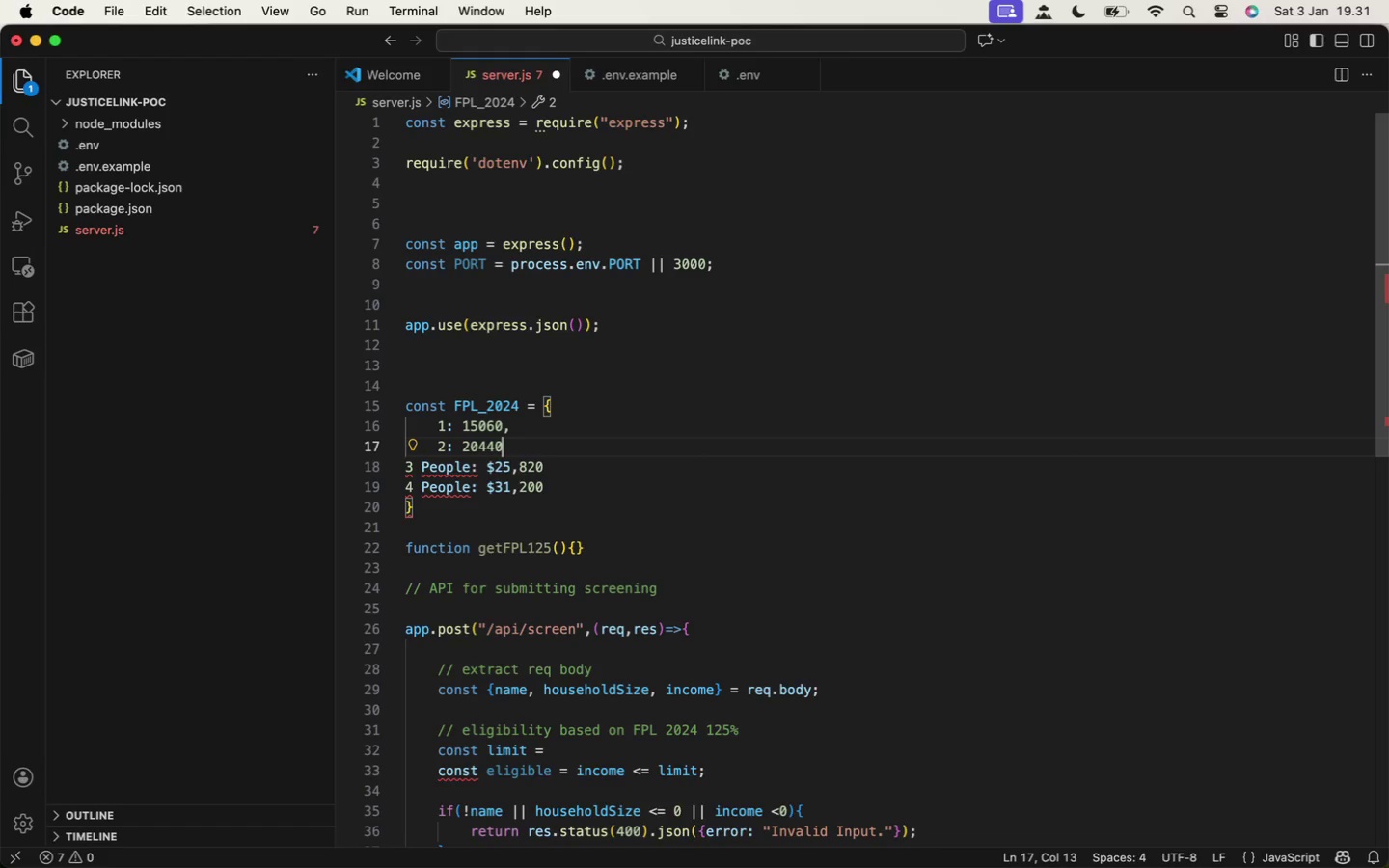 
key(ArrowRight)
 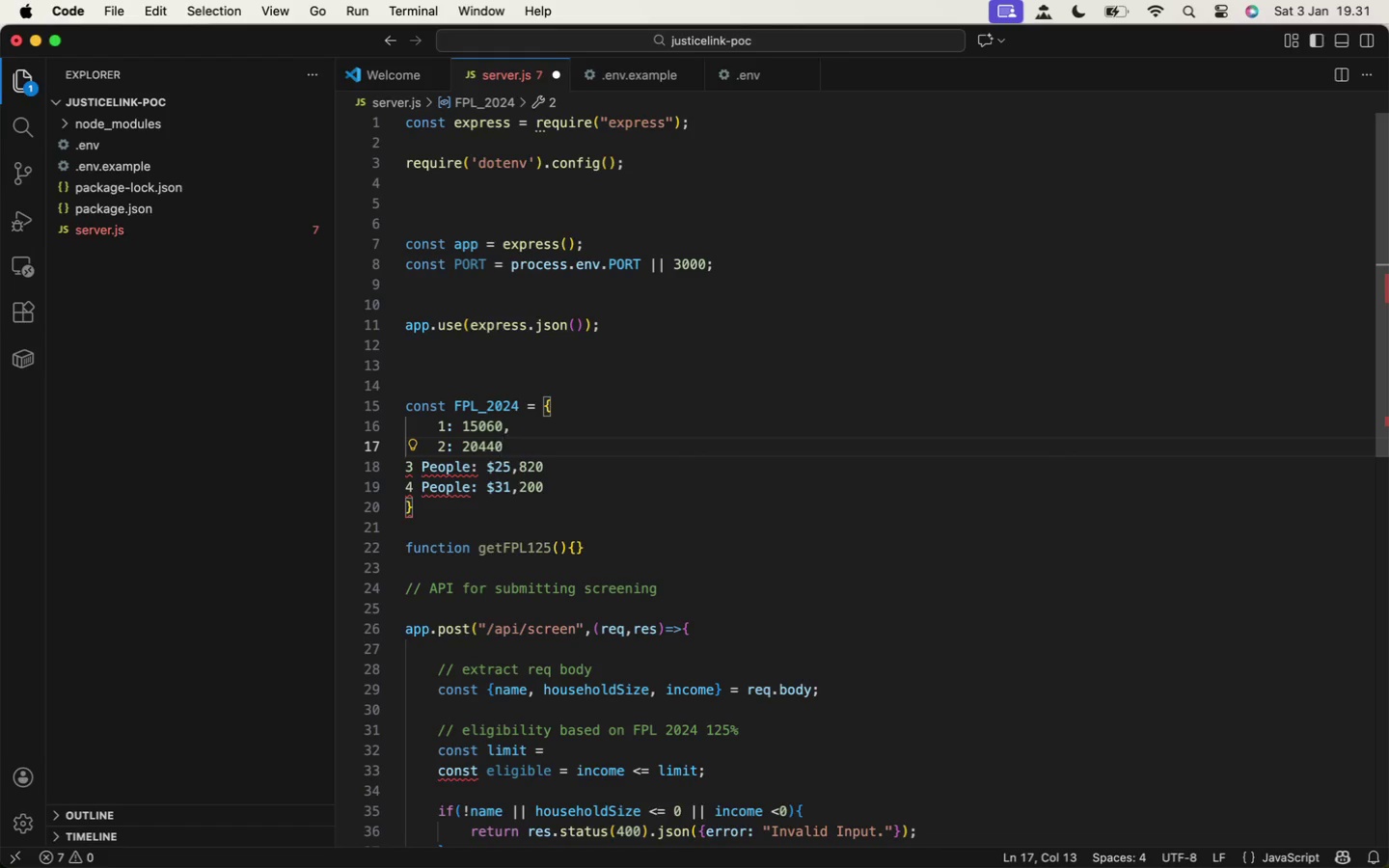 
key(Comma)
 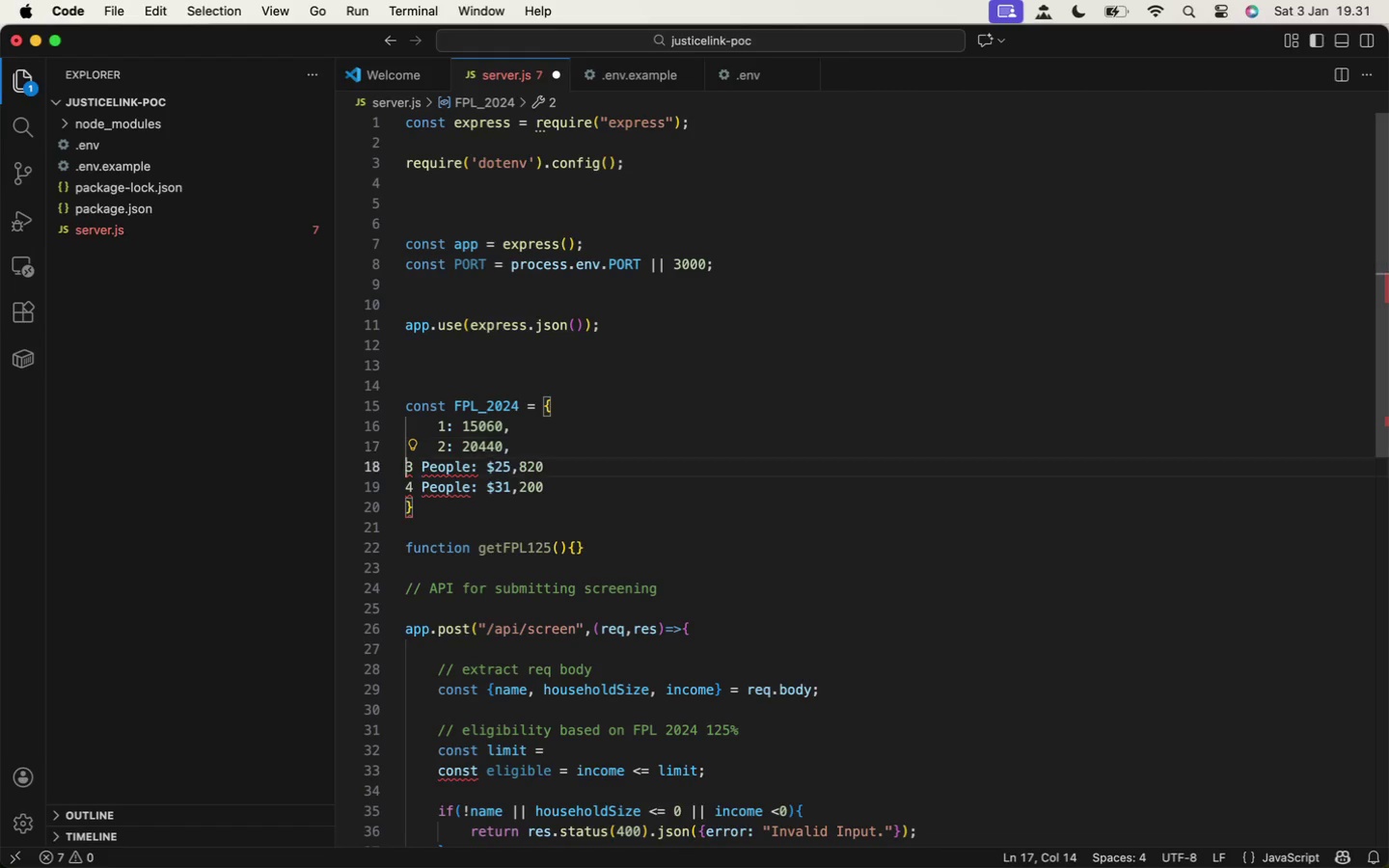 
key(ArrowRight)
 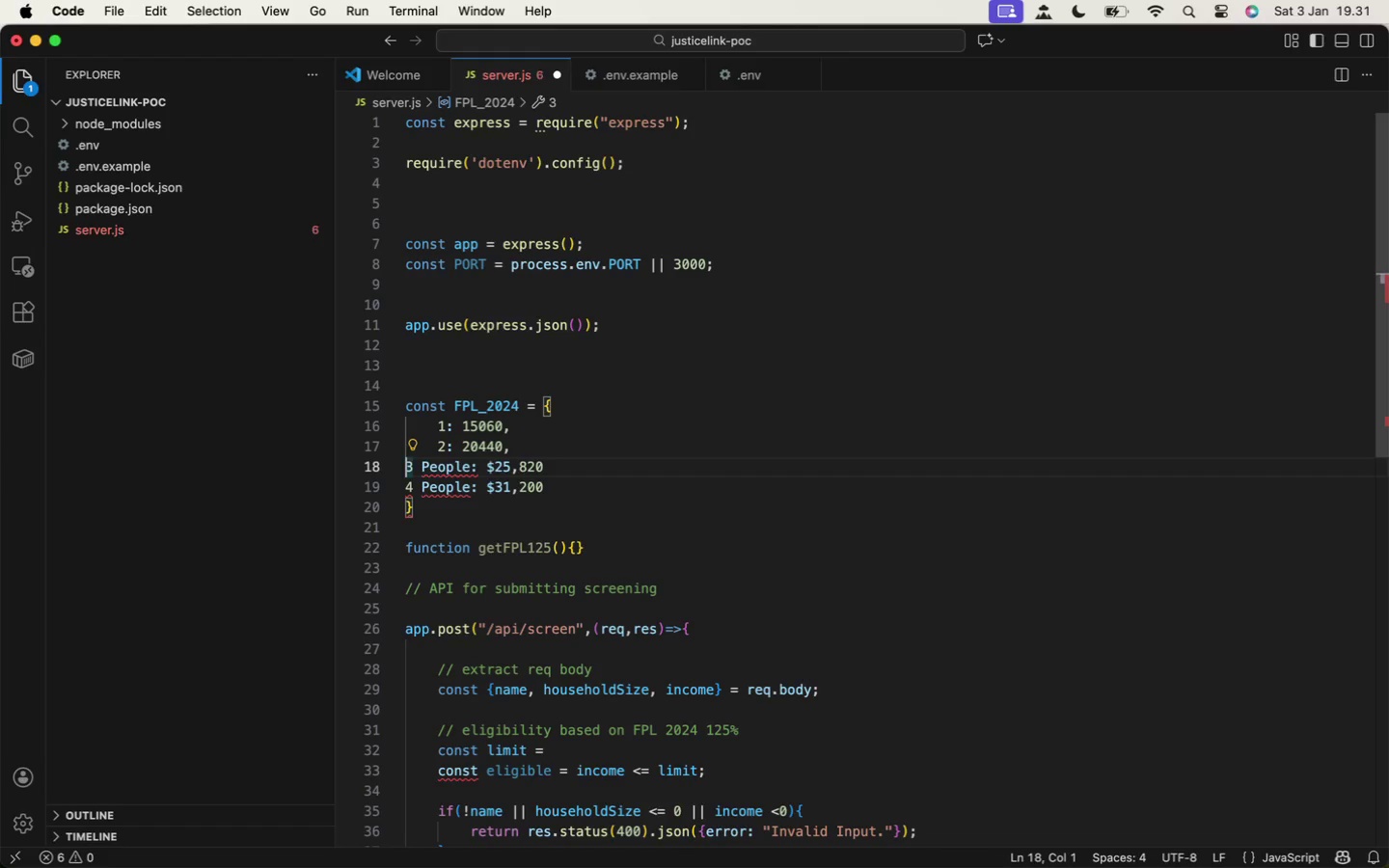 
key(ArrowRight)
 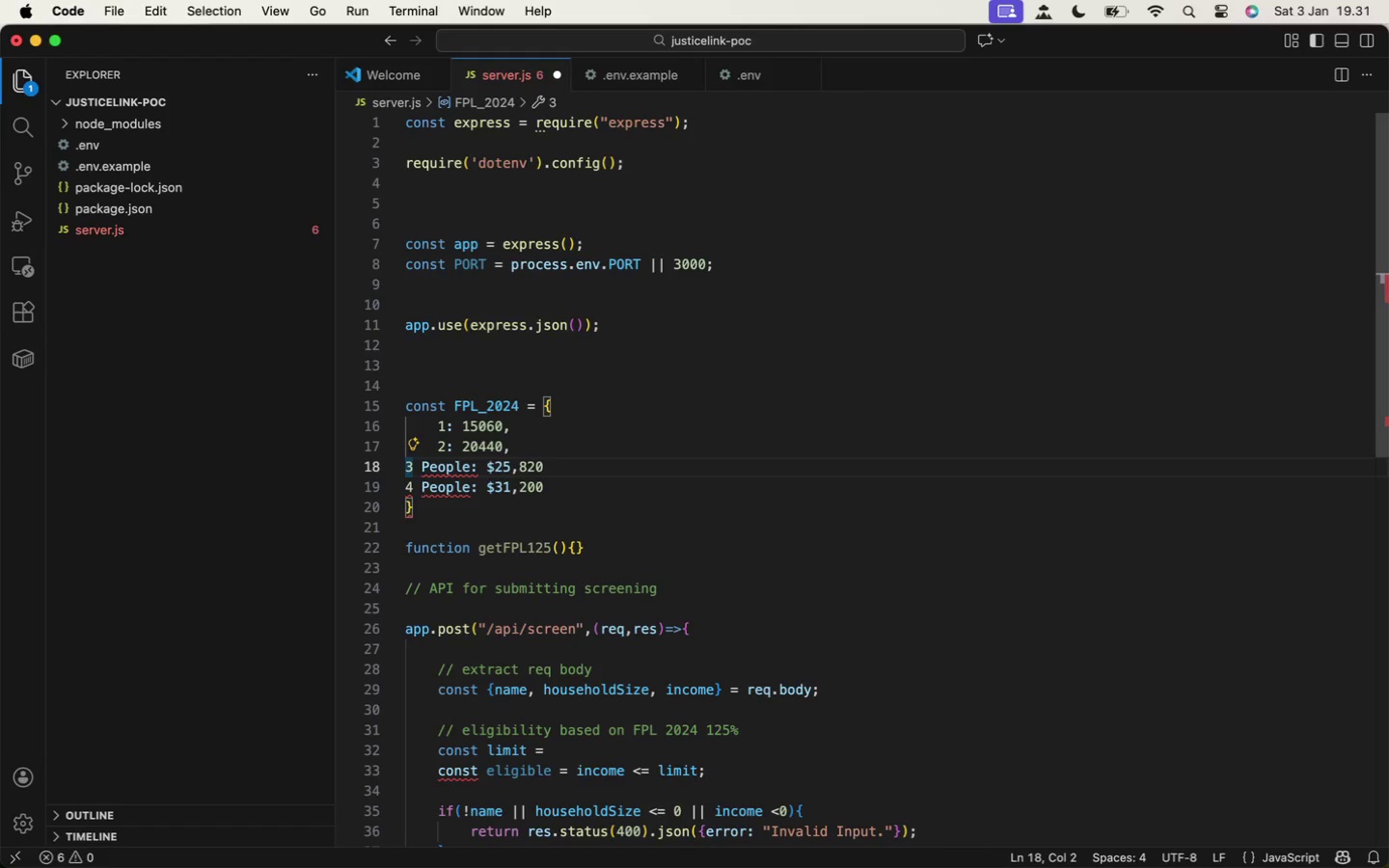 
key(ArrowRight)
 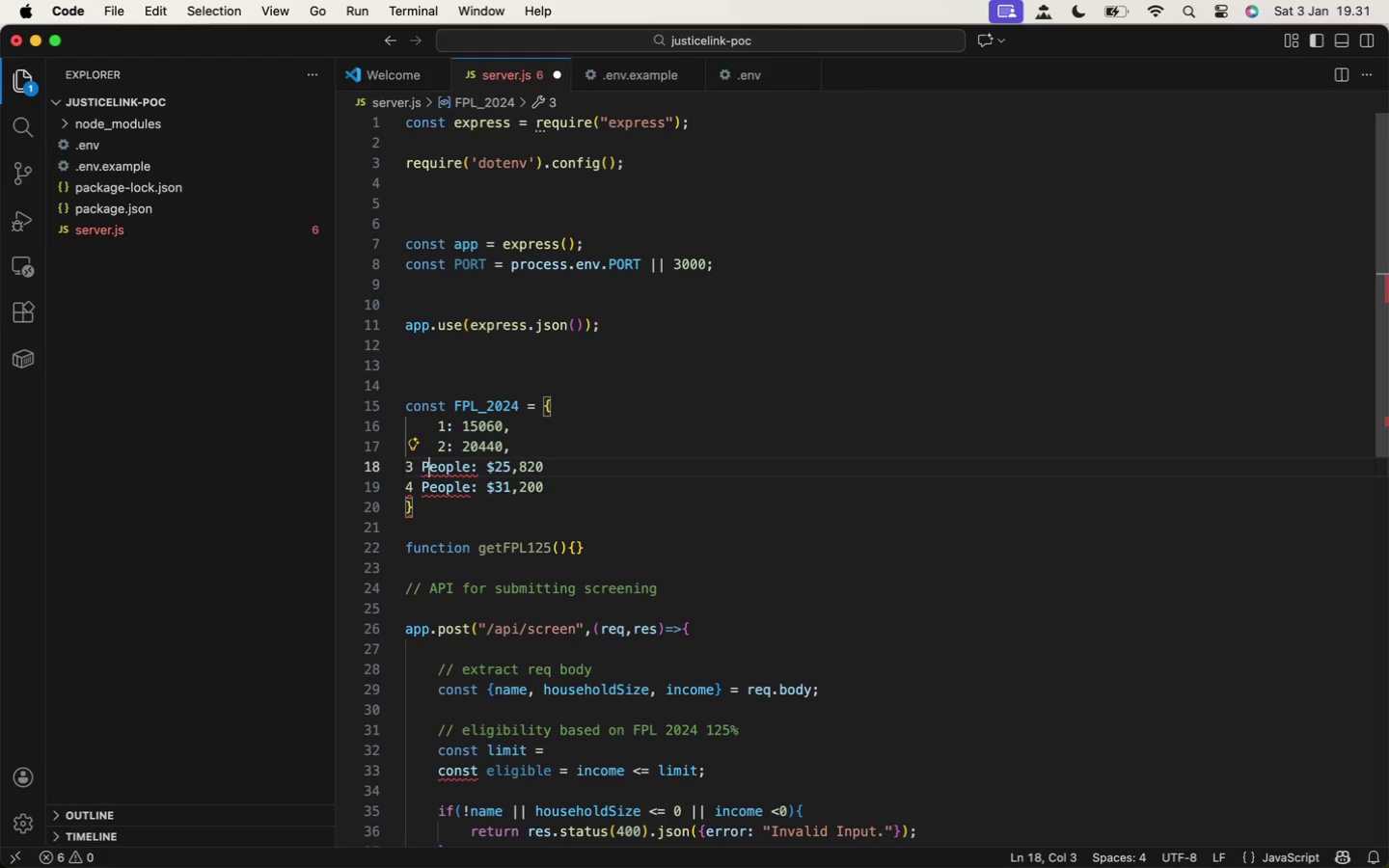 
key(ArrowRight)
 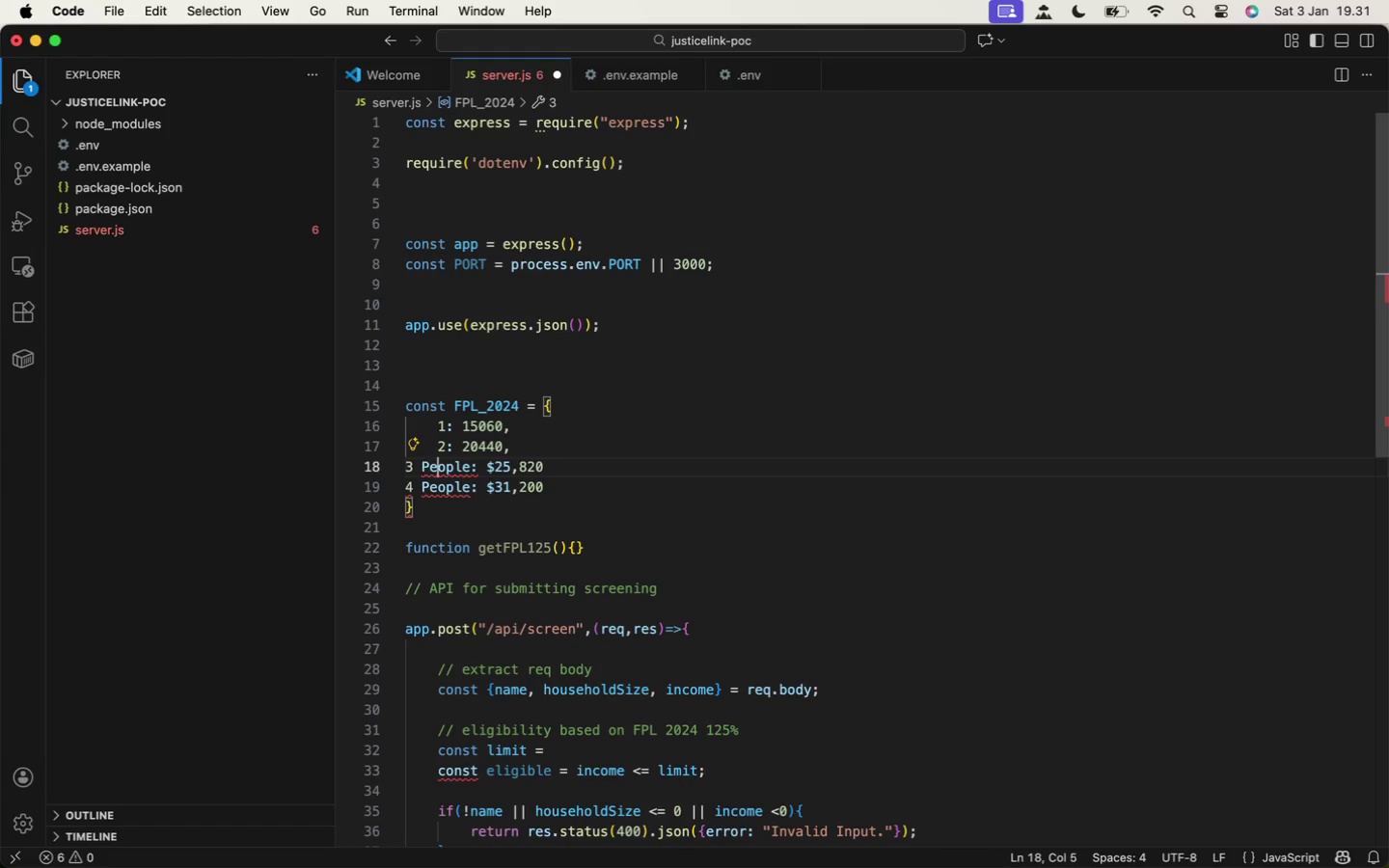 
hold_key(key=ArrowRight, duration=0.58)
 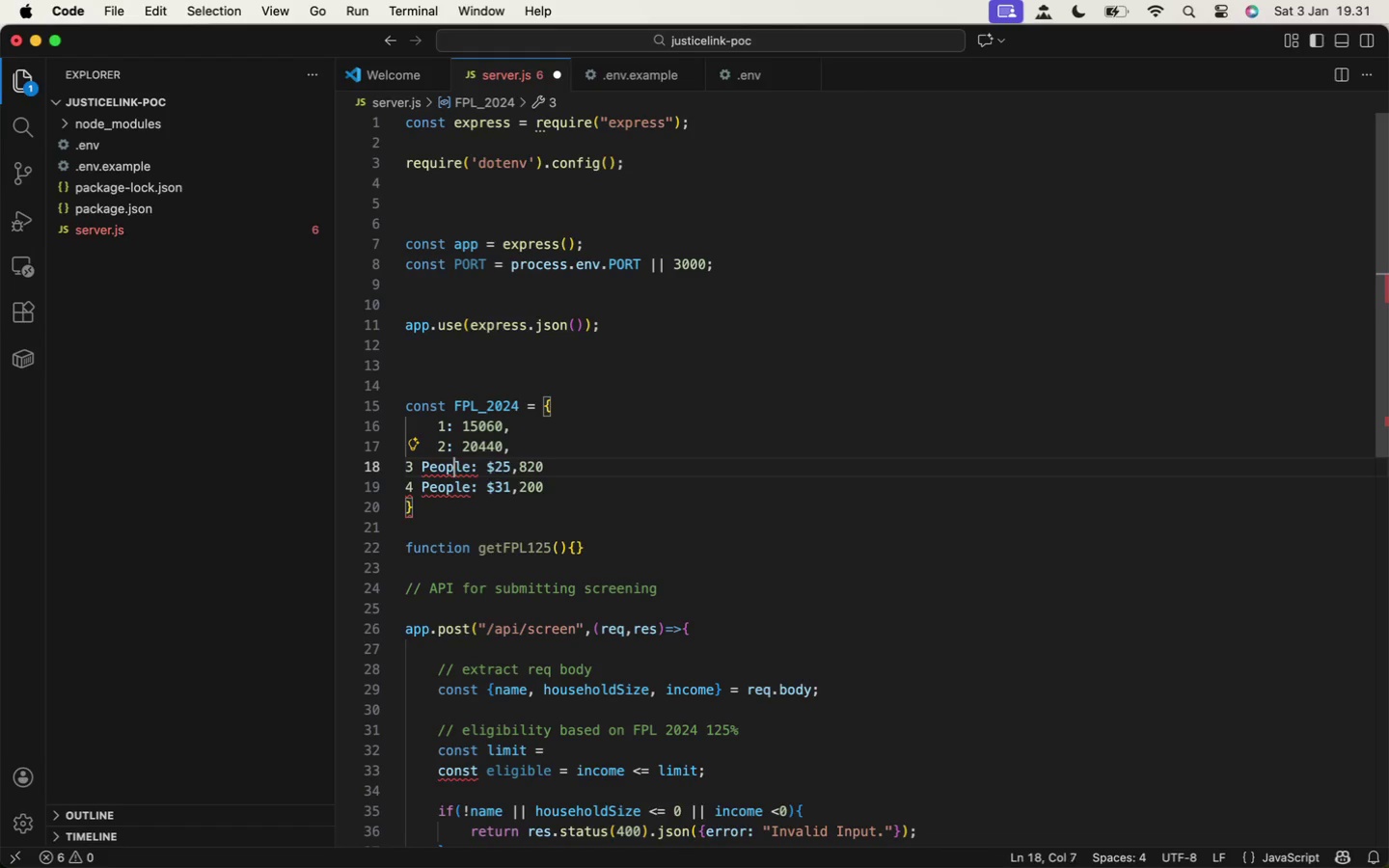 
key(ArrowRight)
 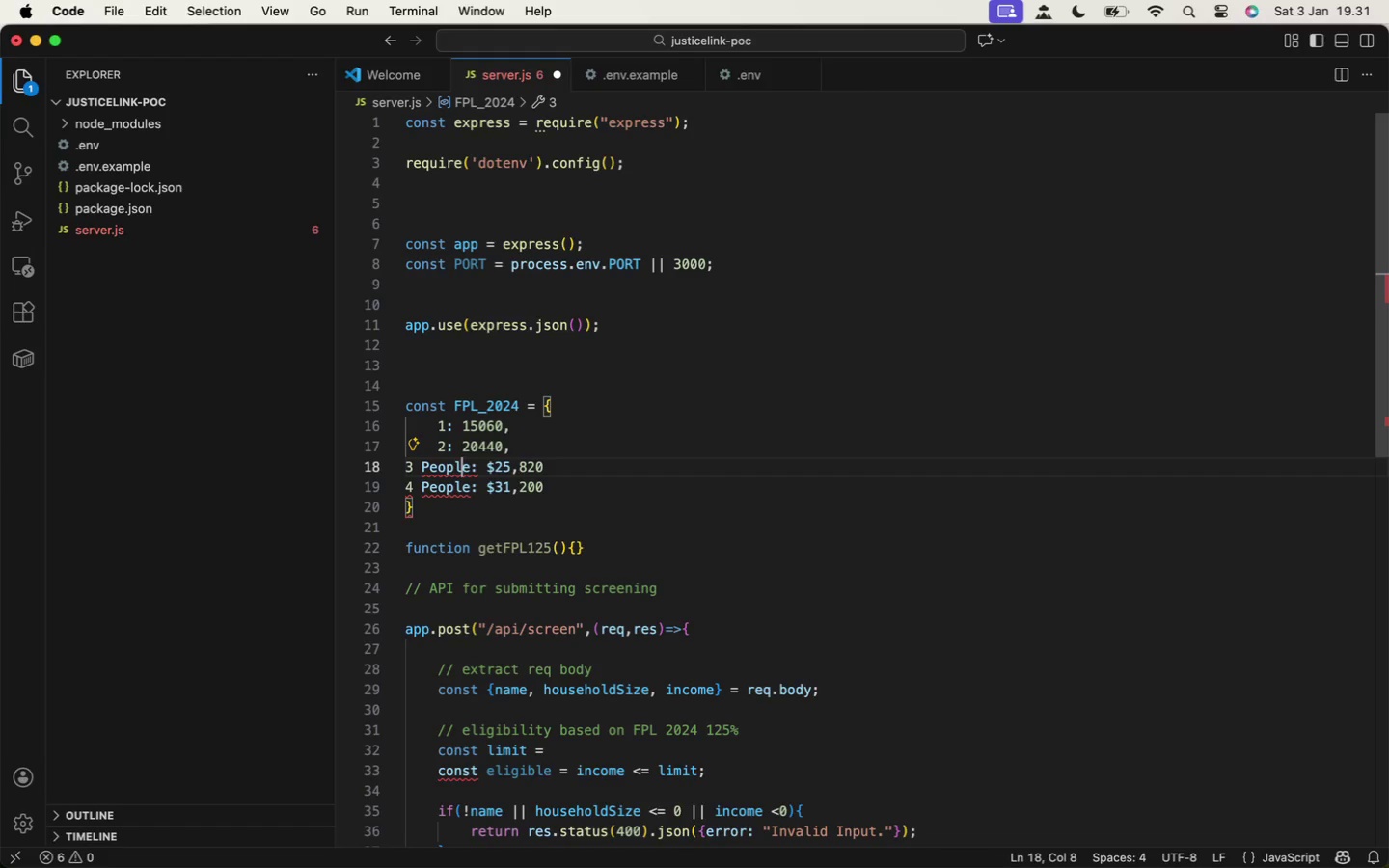 
key(ArrowRight)
 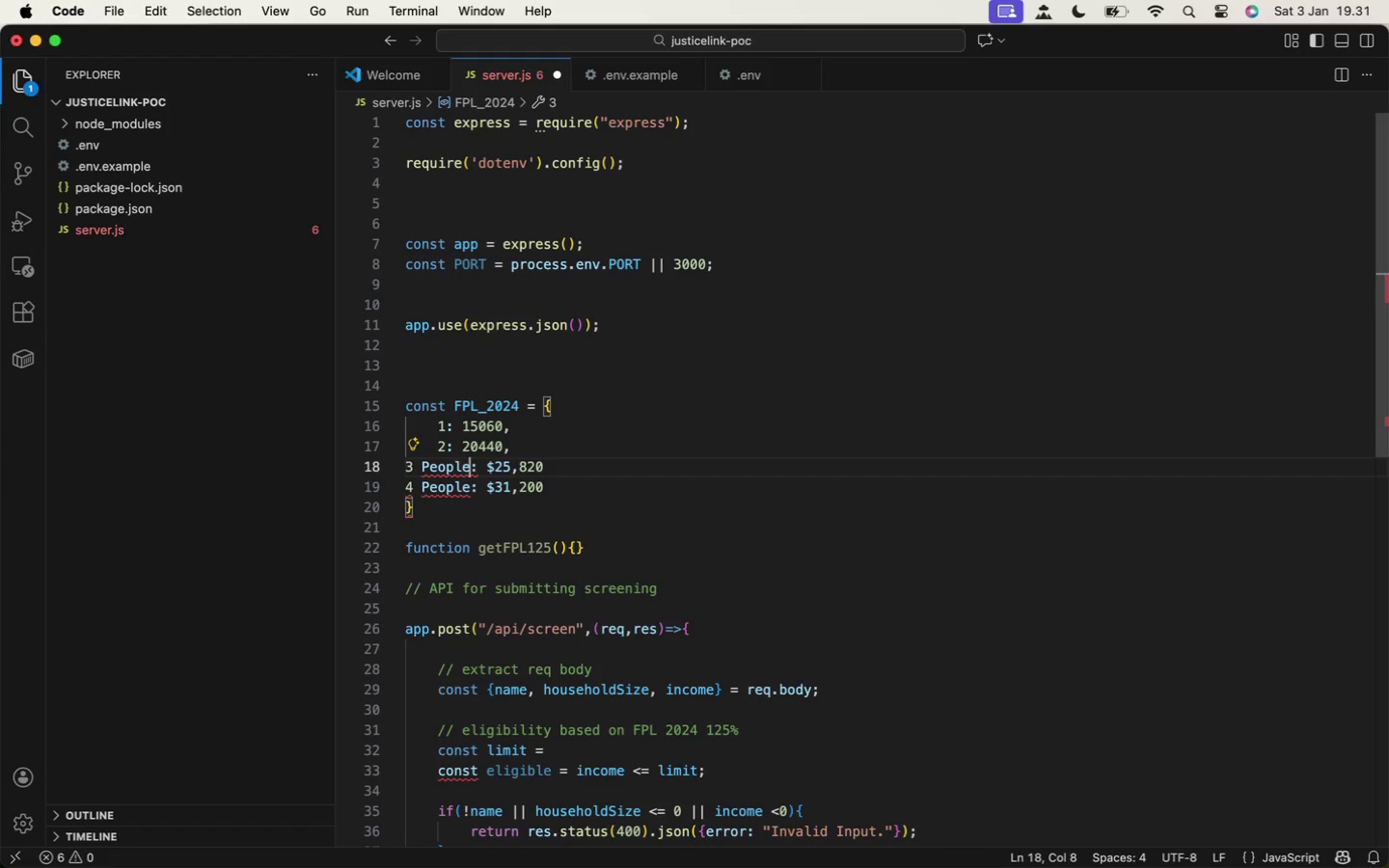 
key(ArrowRight)
 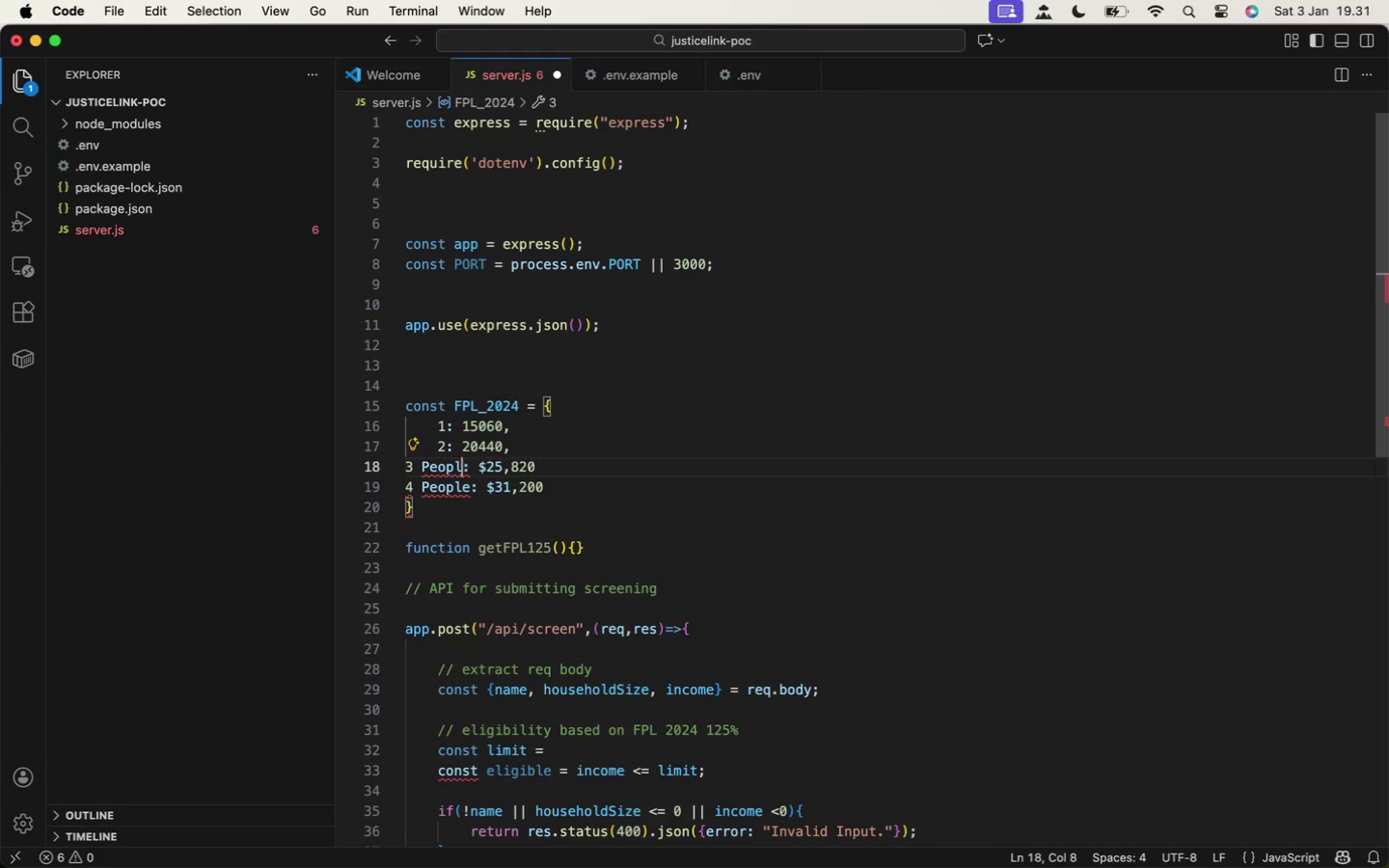 
key(Backspace)
 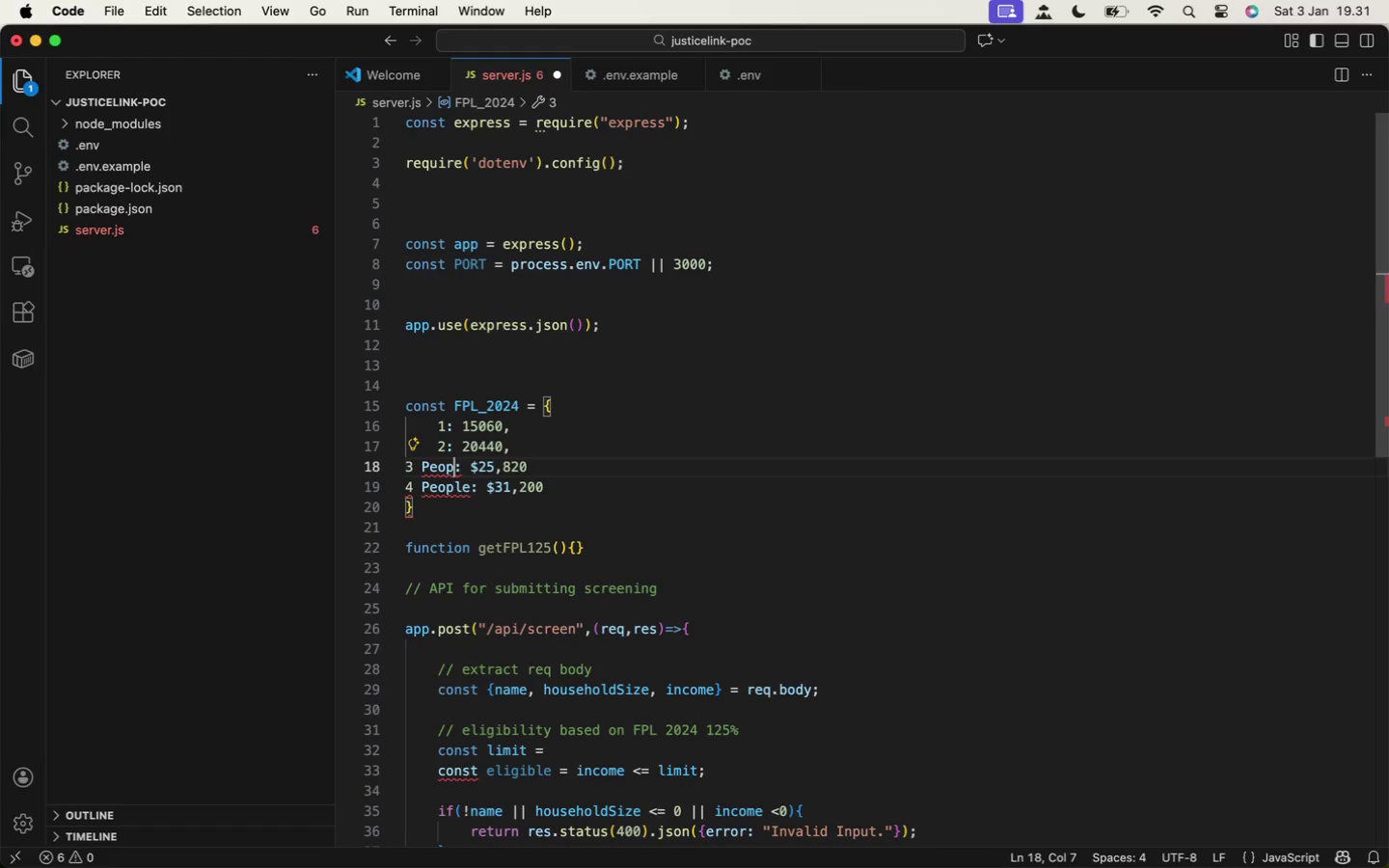 
key(Backspace)
 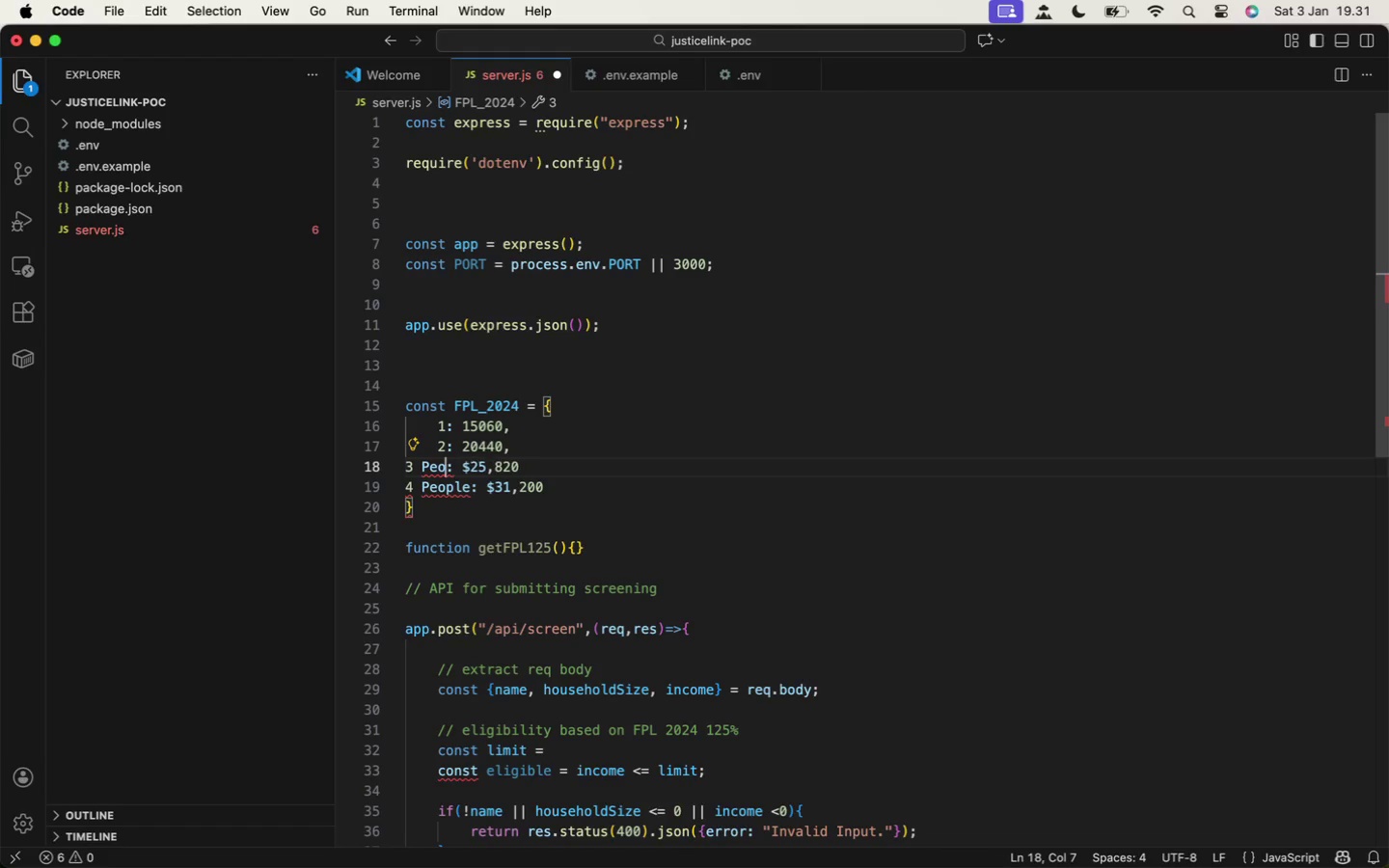 
key(Backspace)
 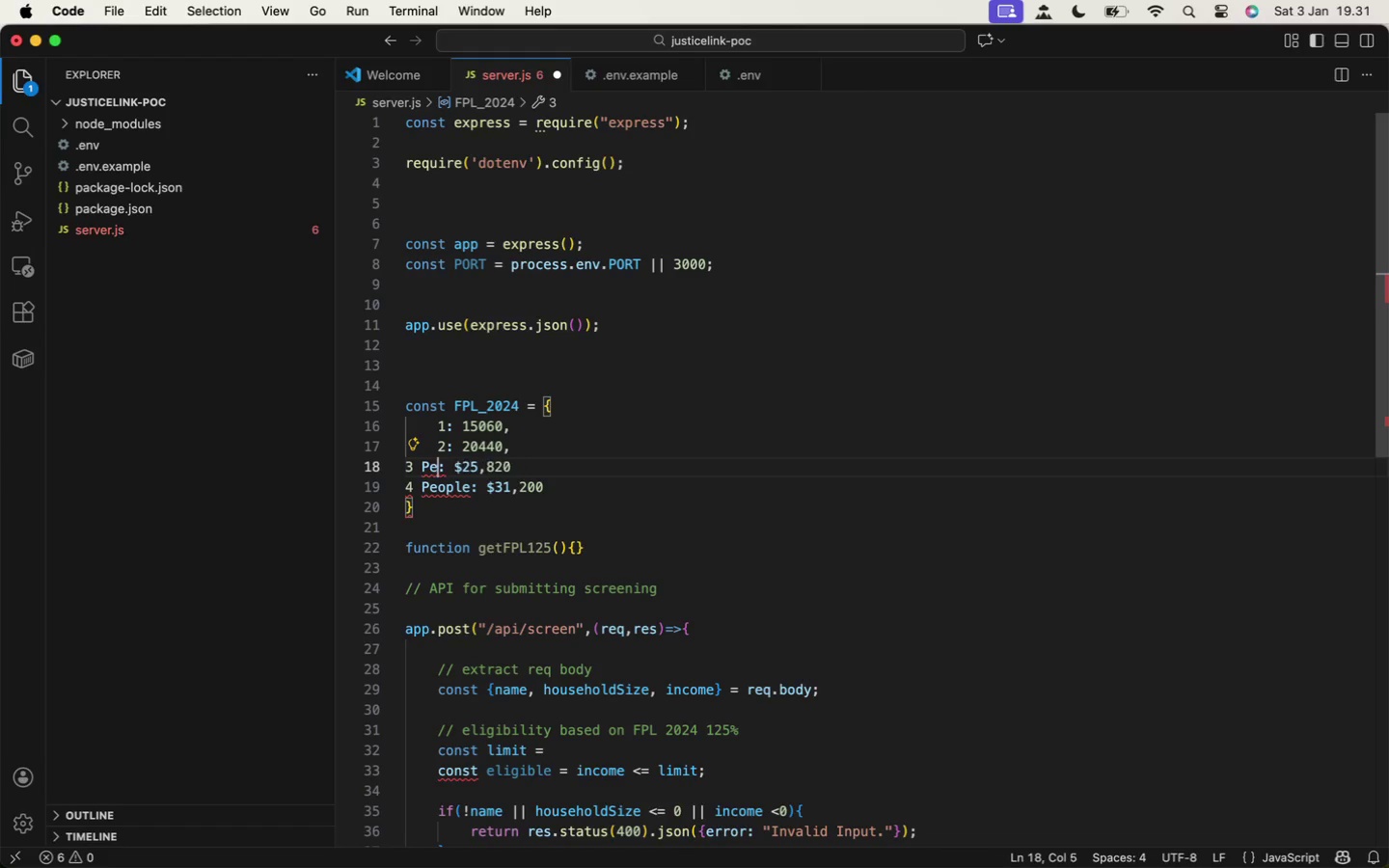 
key(Backspace)
 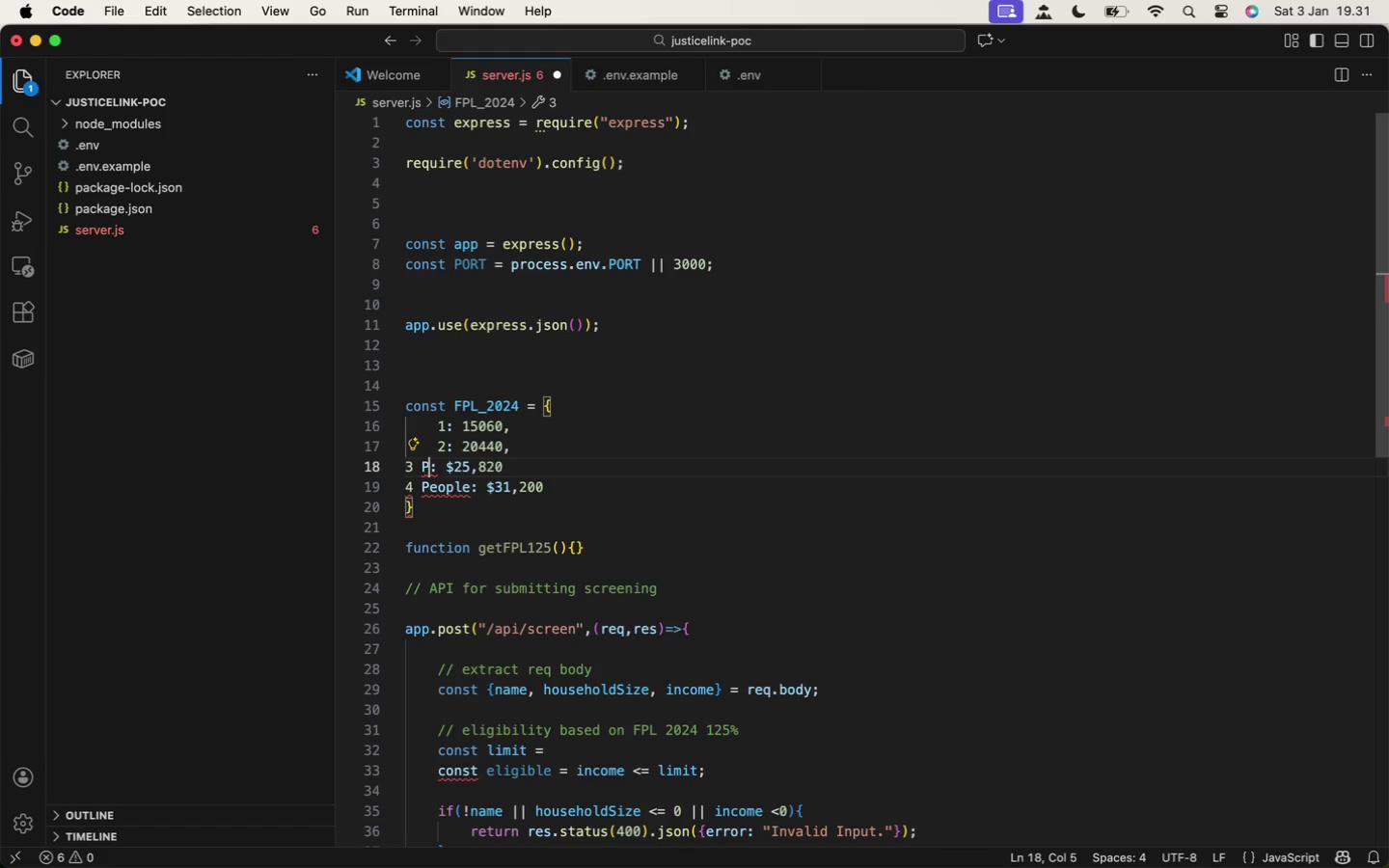 
key(Backspace)
 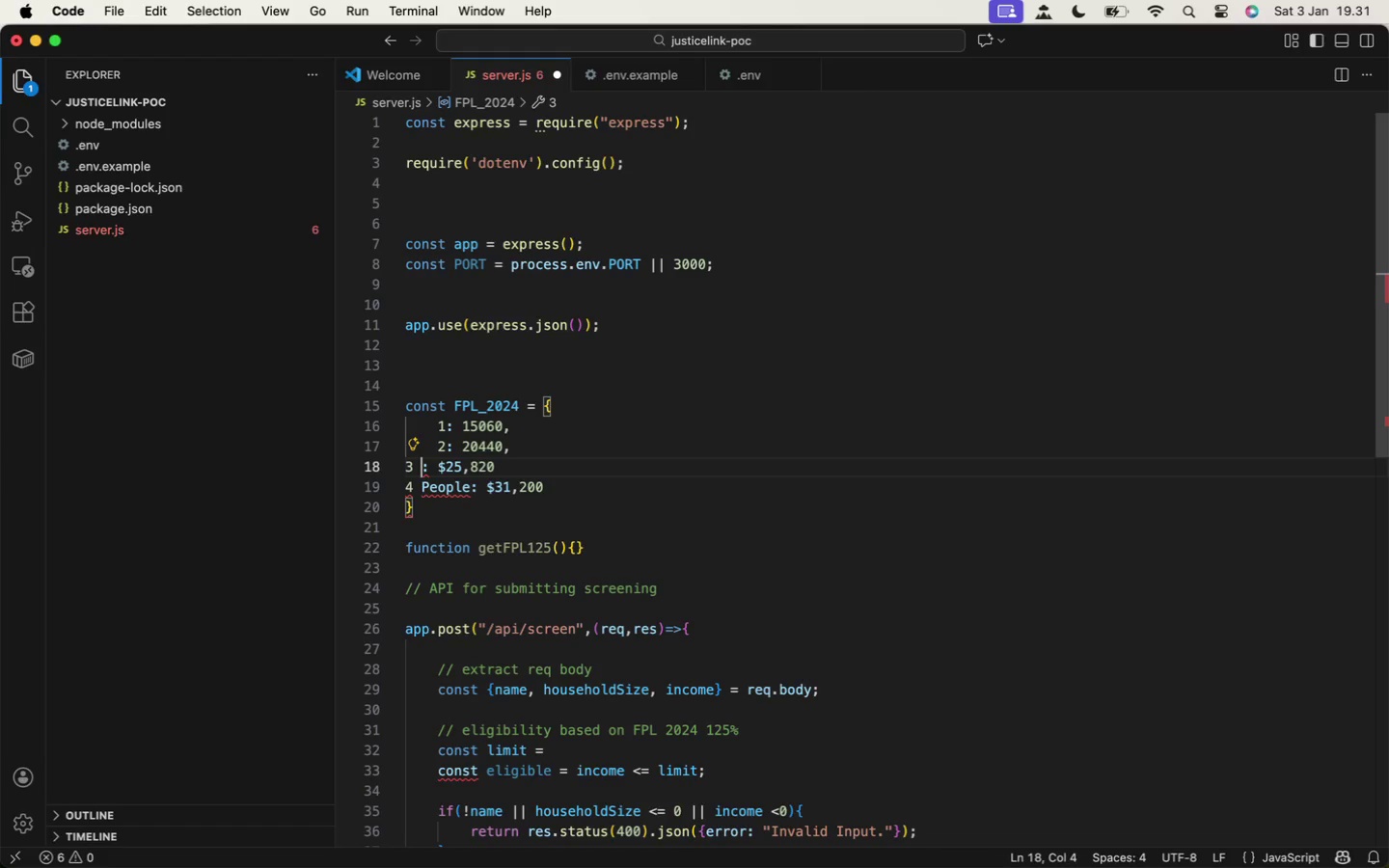 
key(Backspace)
 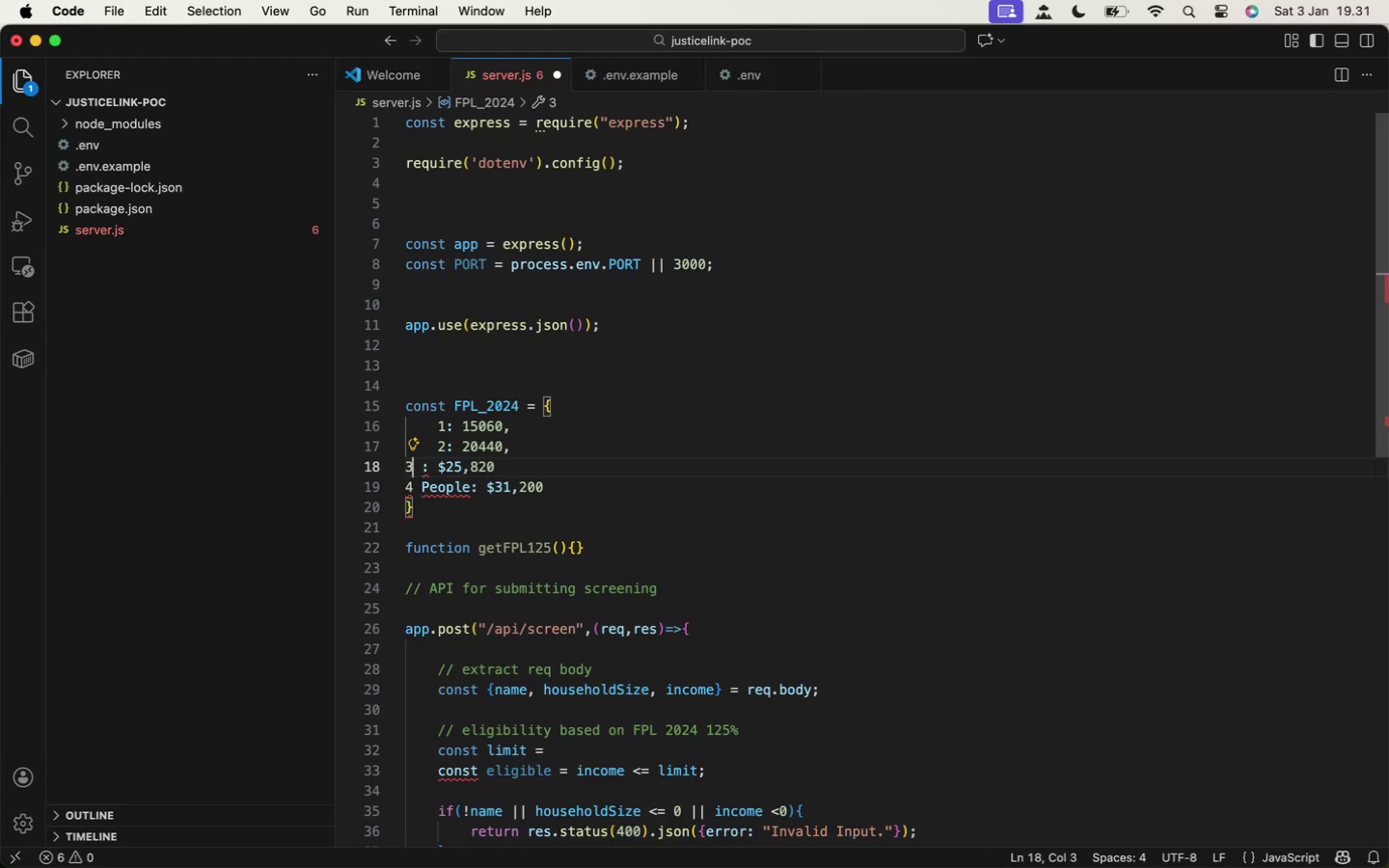 
key(ArrowLeft)
 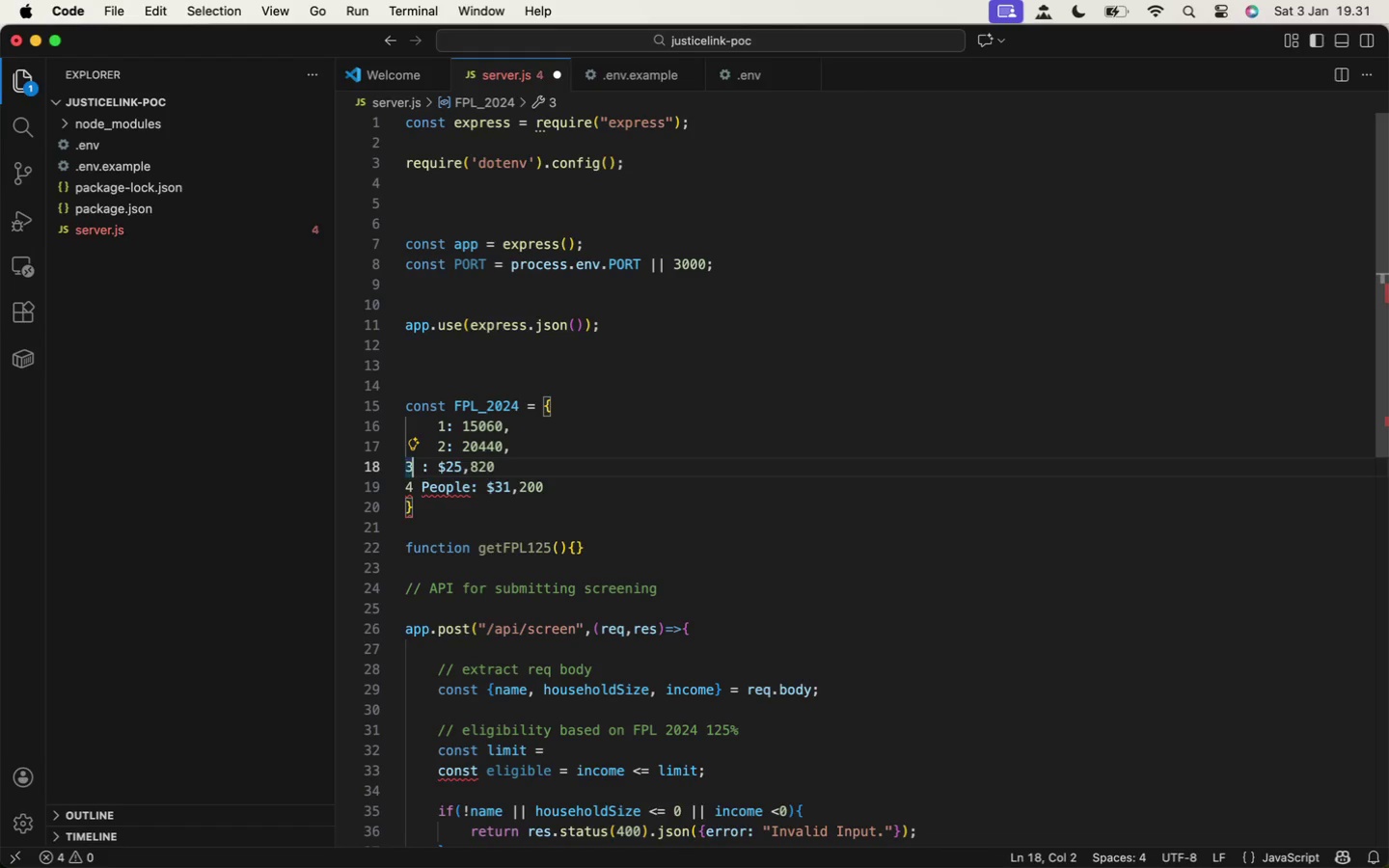 
key(ArrowLeft)
 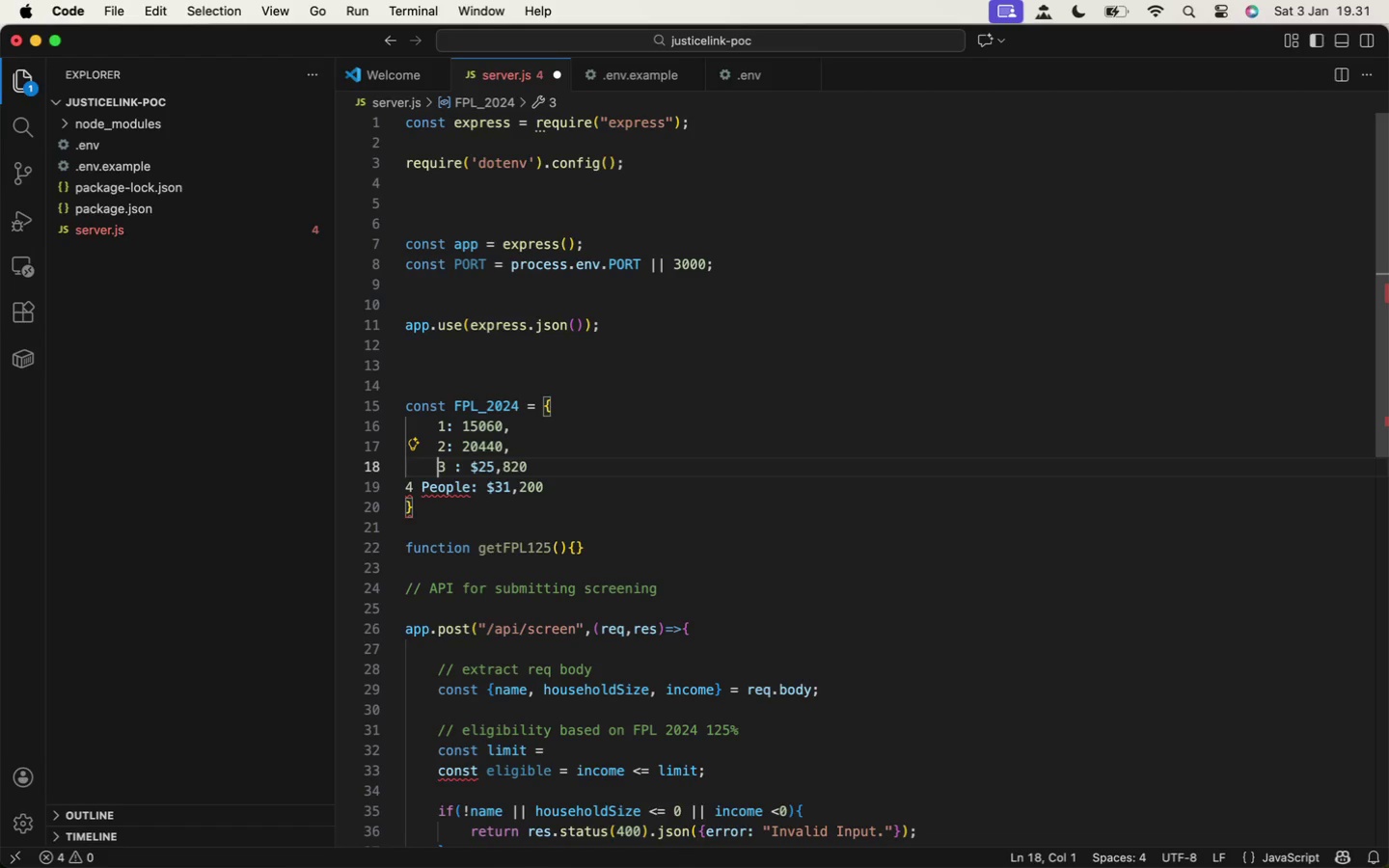 
key(Tab)
 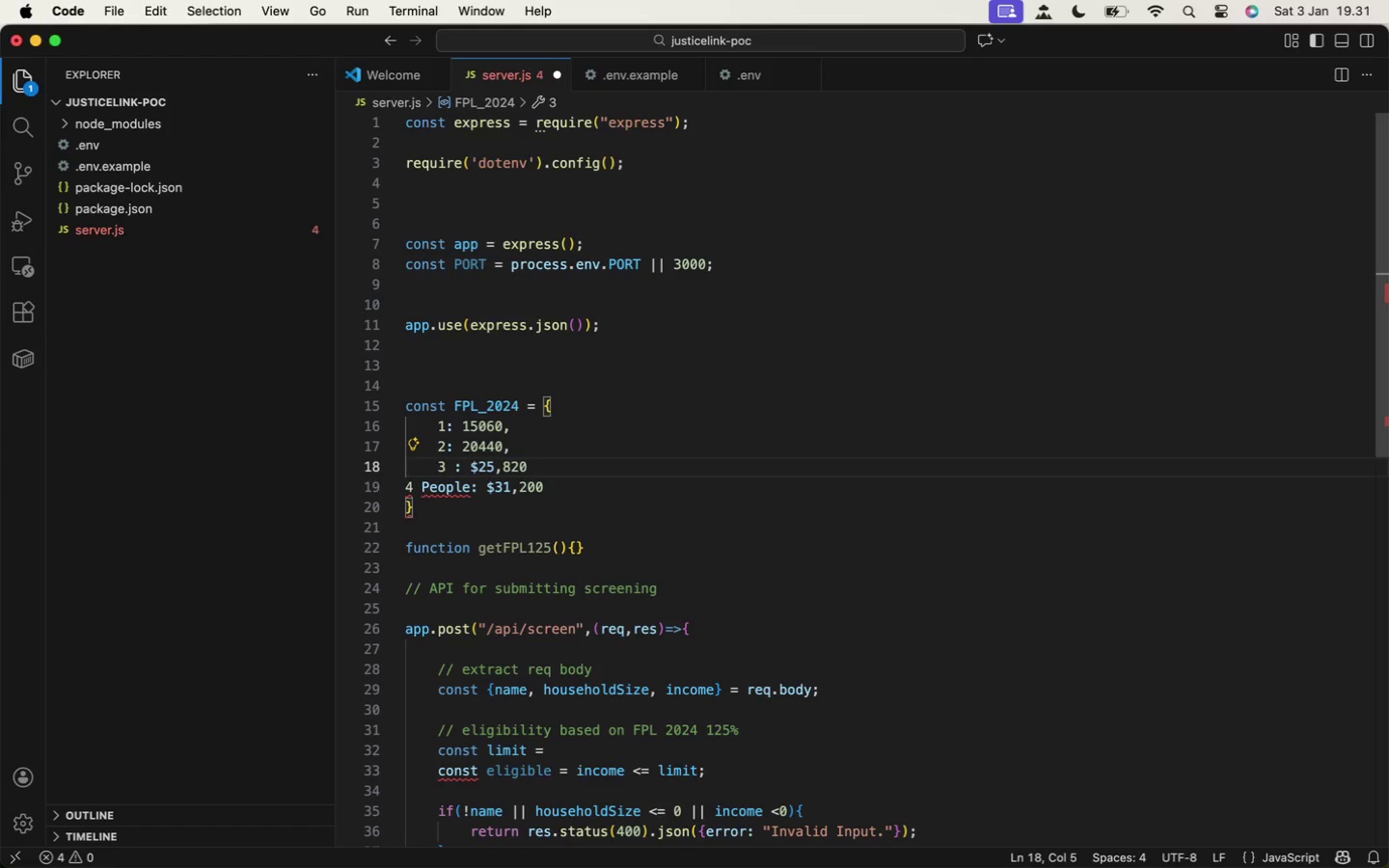 
key(ArrowRight)
 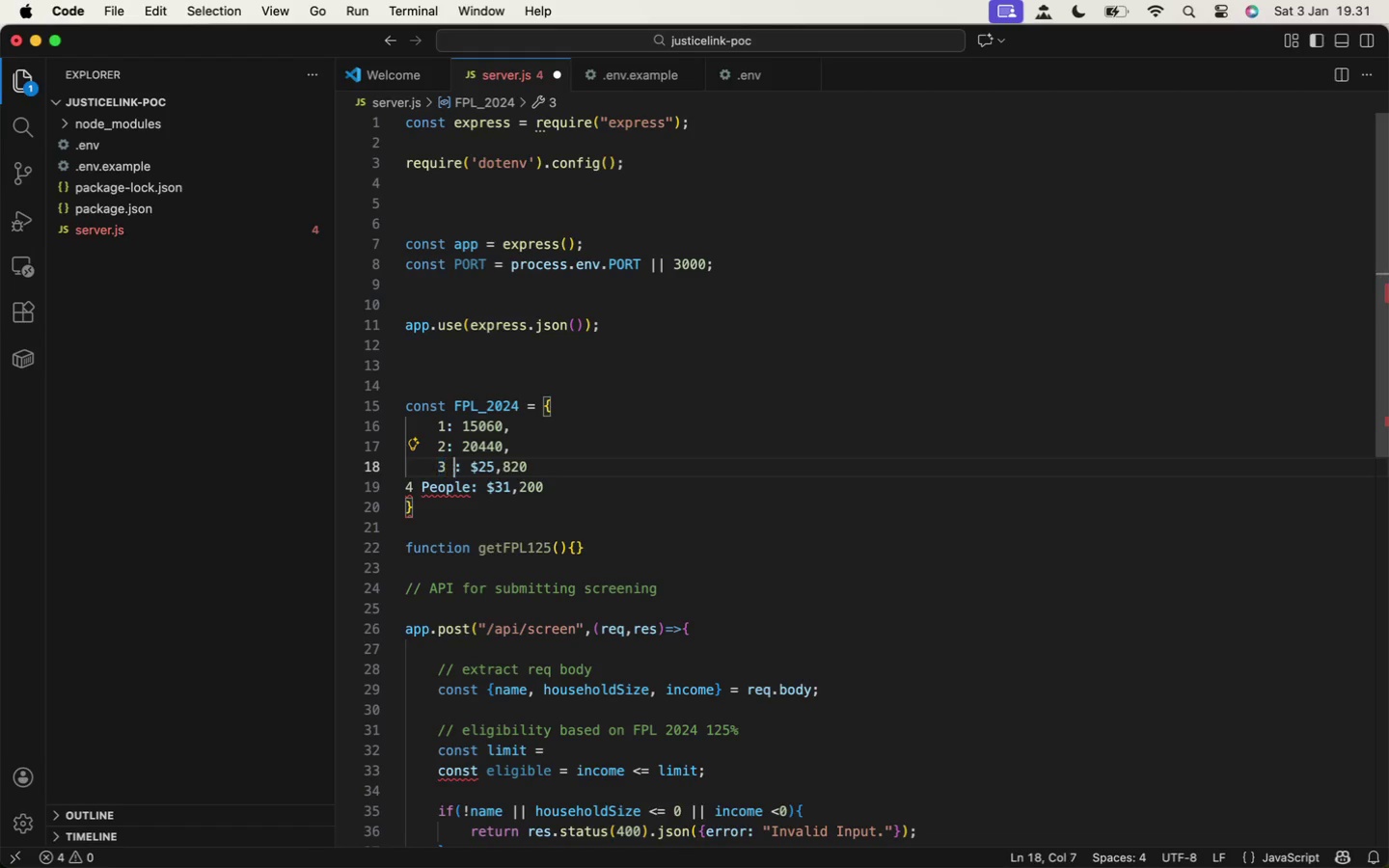 
key(ArrowRight)
 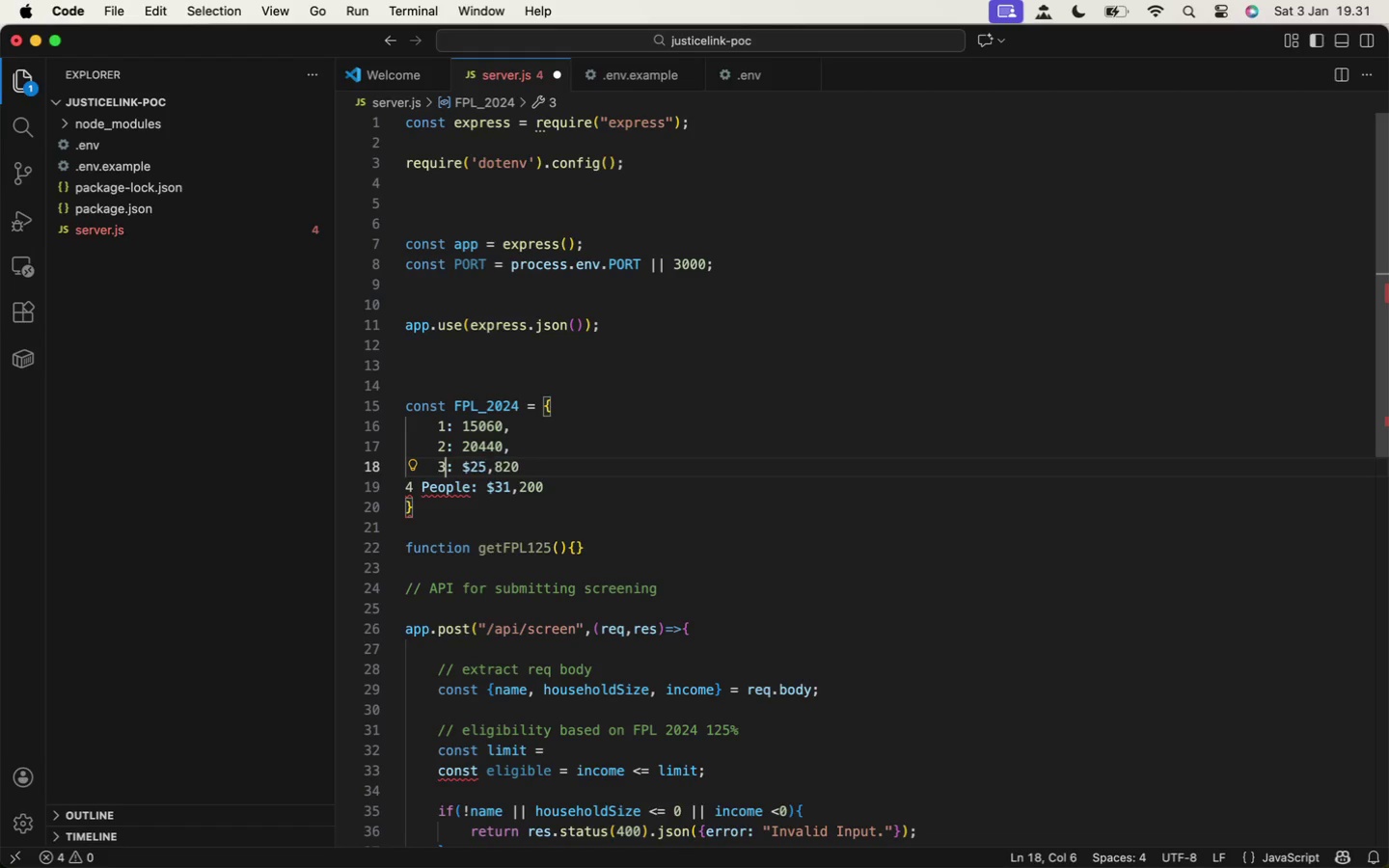 
key(Backspace)
 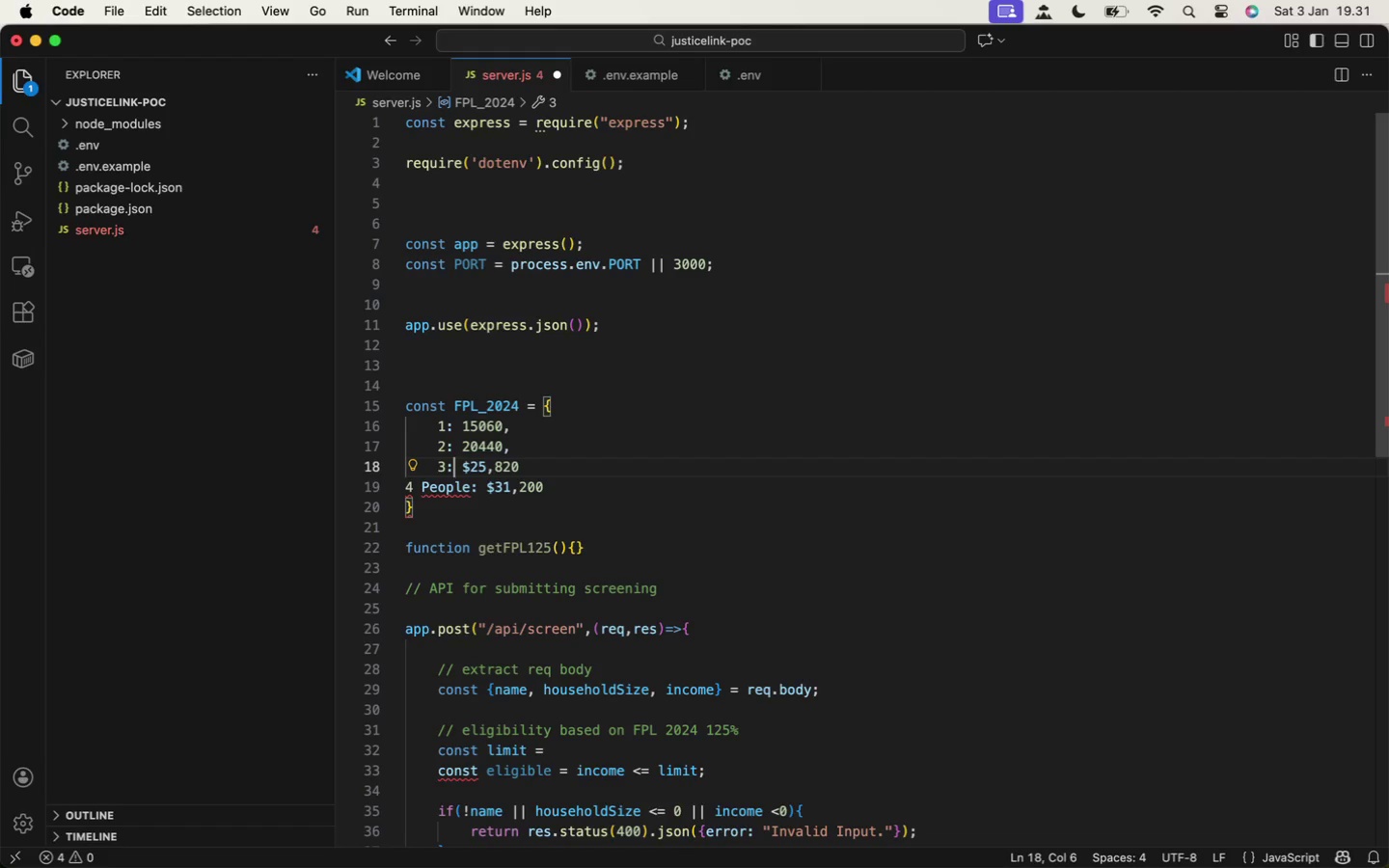 
key(ArrowRight)
 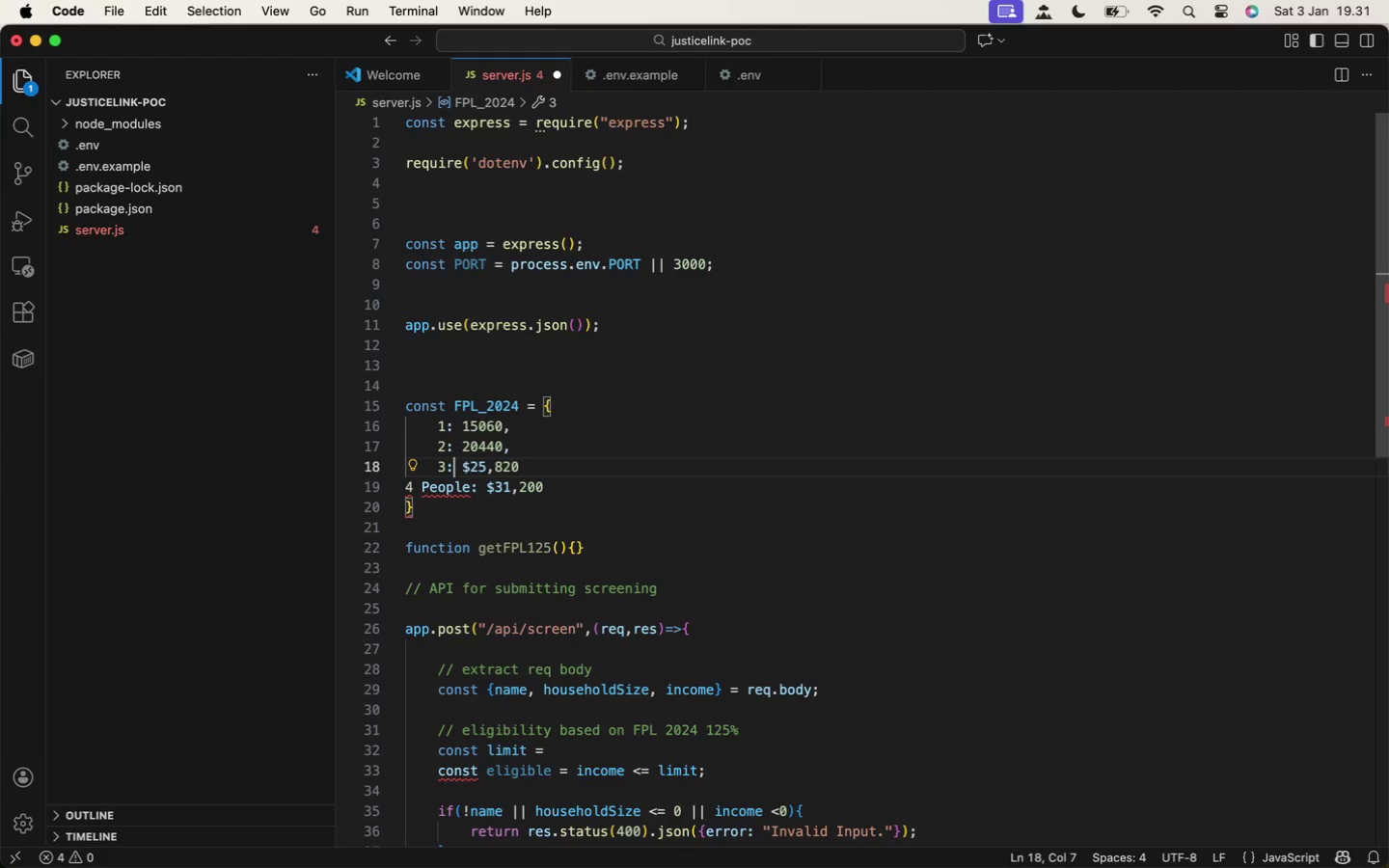 
key(ArrowRight)
 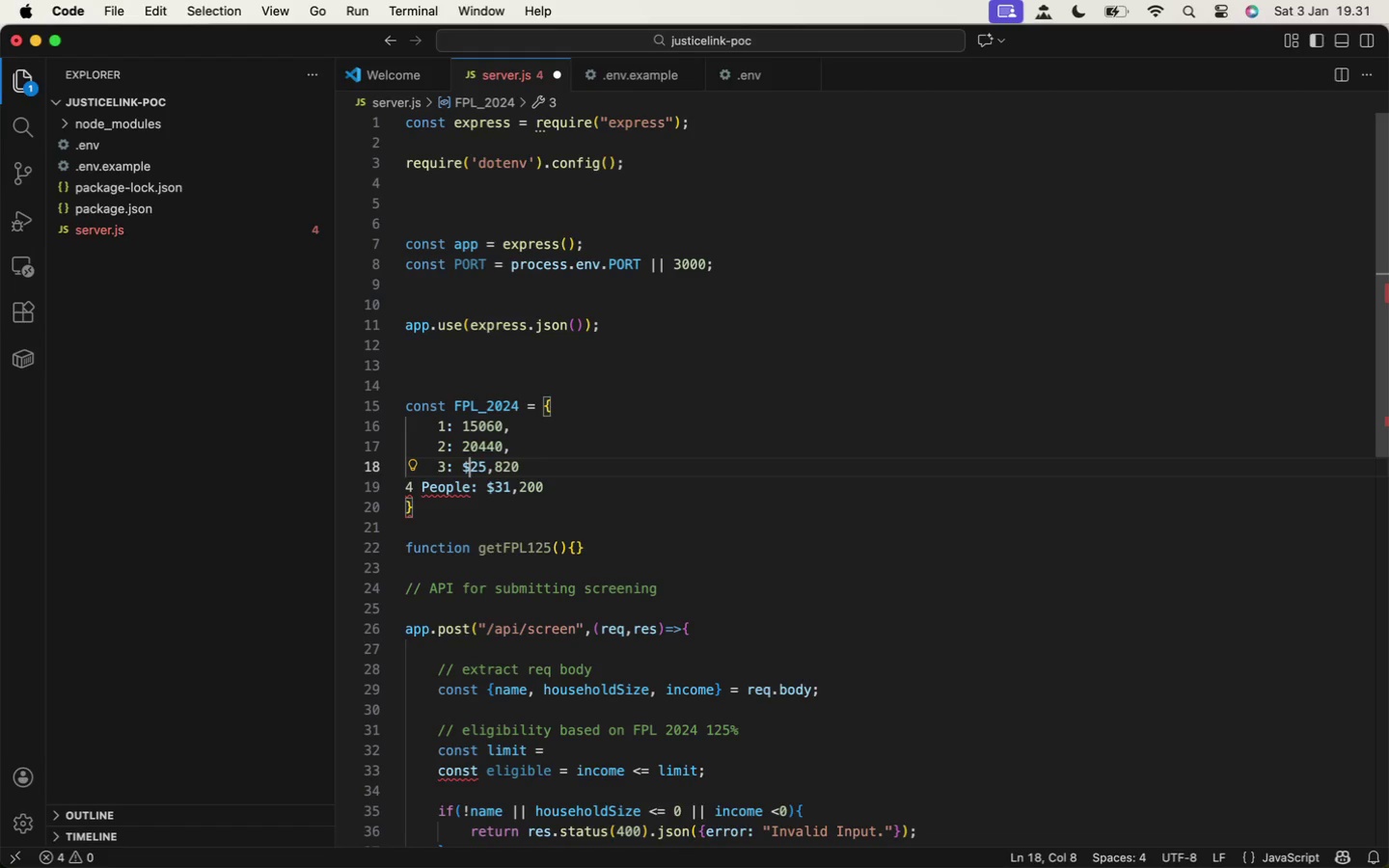 
key(ArrowRight)
 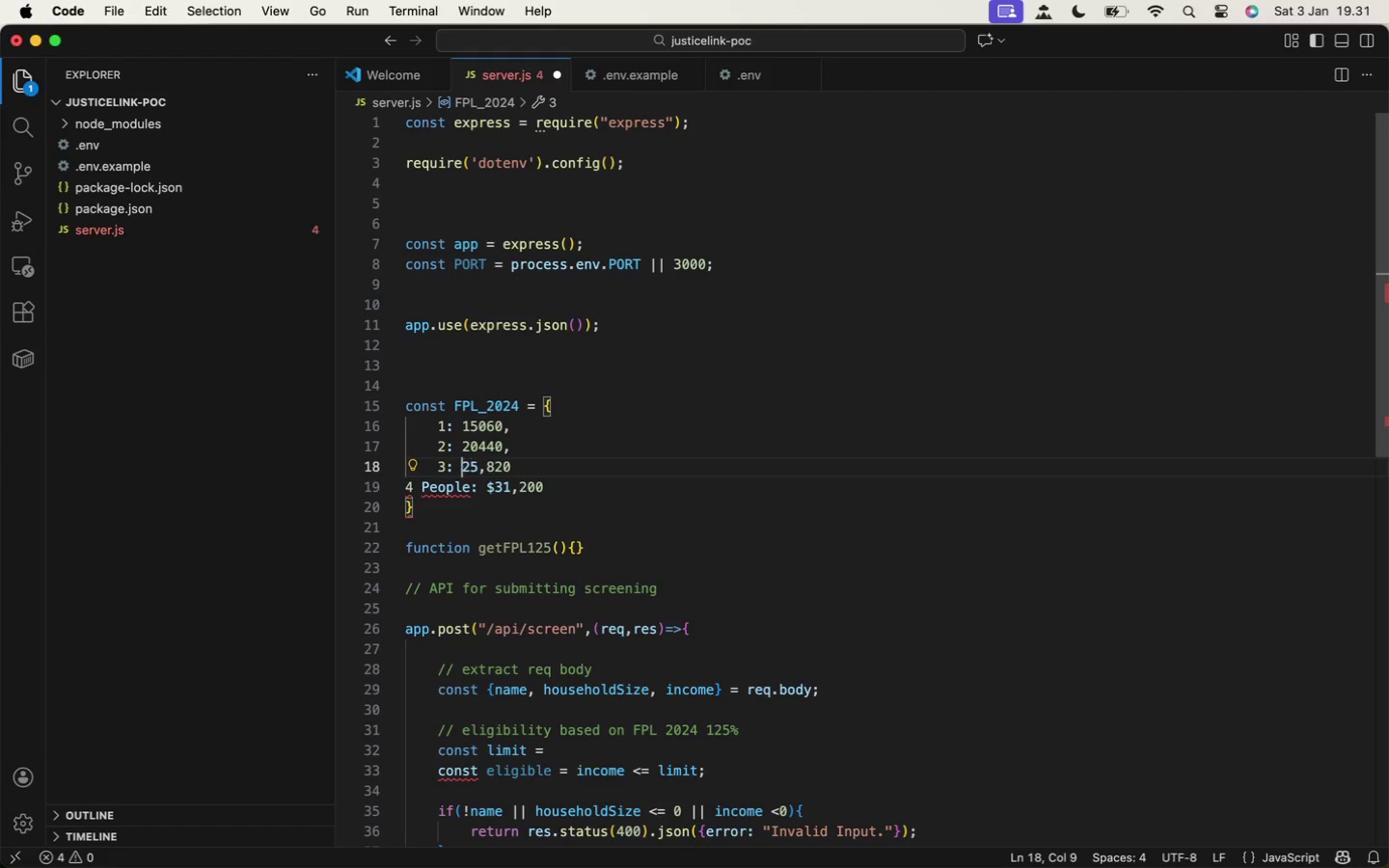 
key(Backspace)
 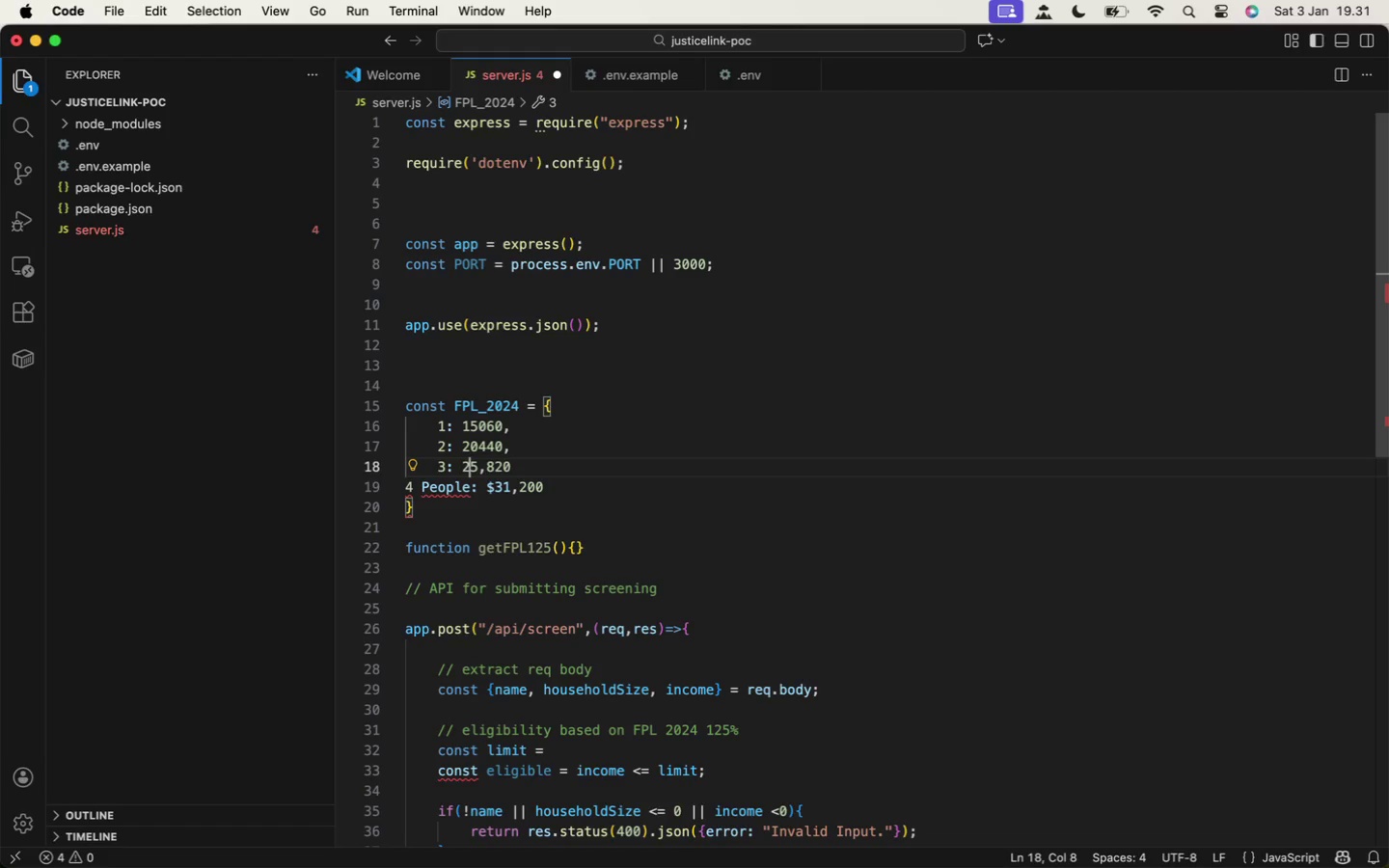 
hold_key(key=ArrowRight, duration=0.48)
 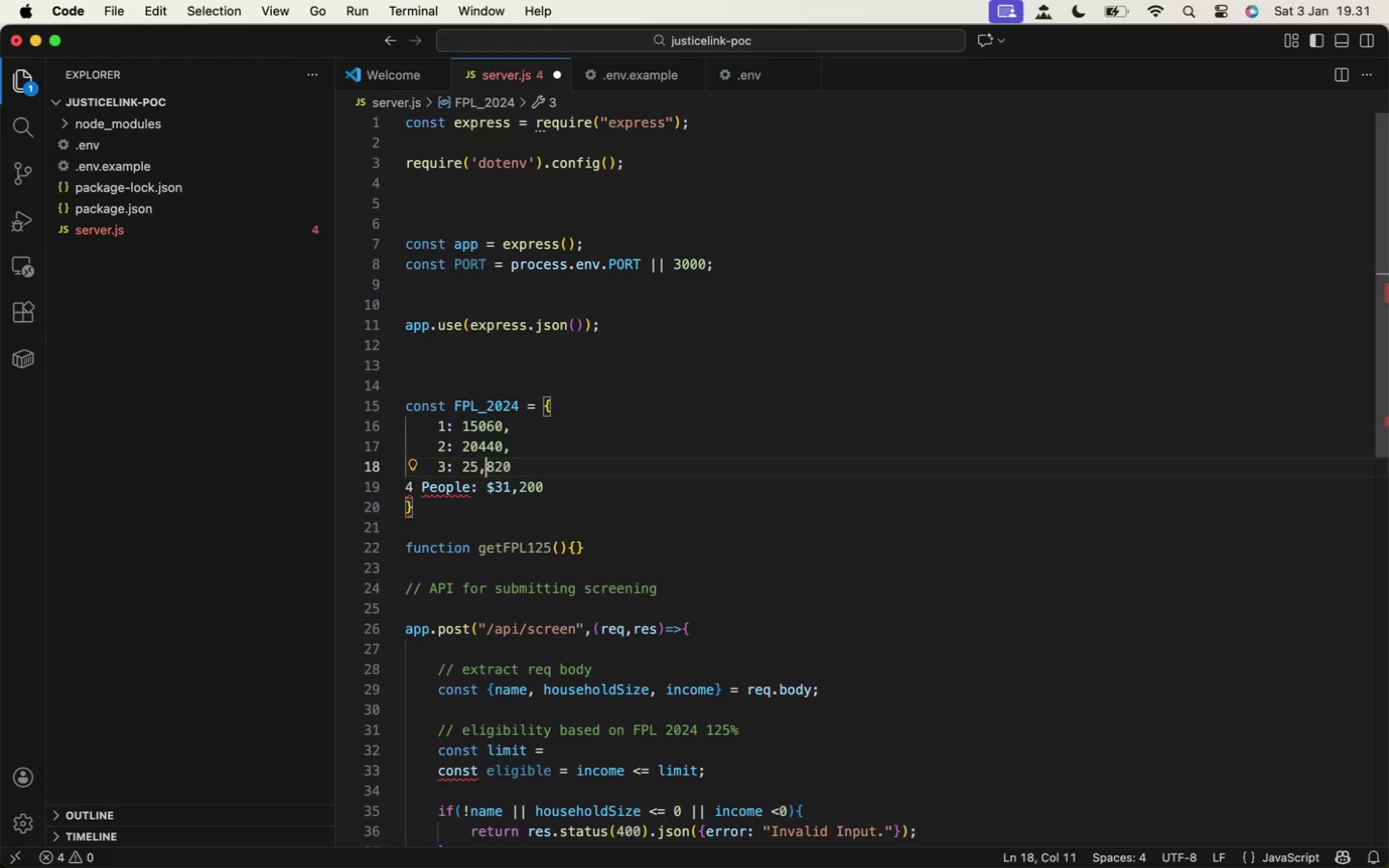 
key(ArrowRight)
 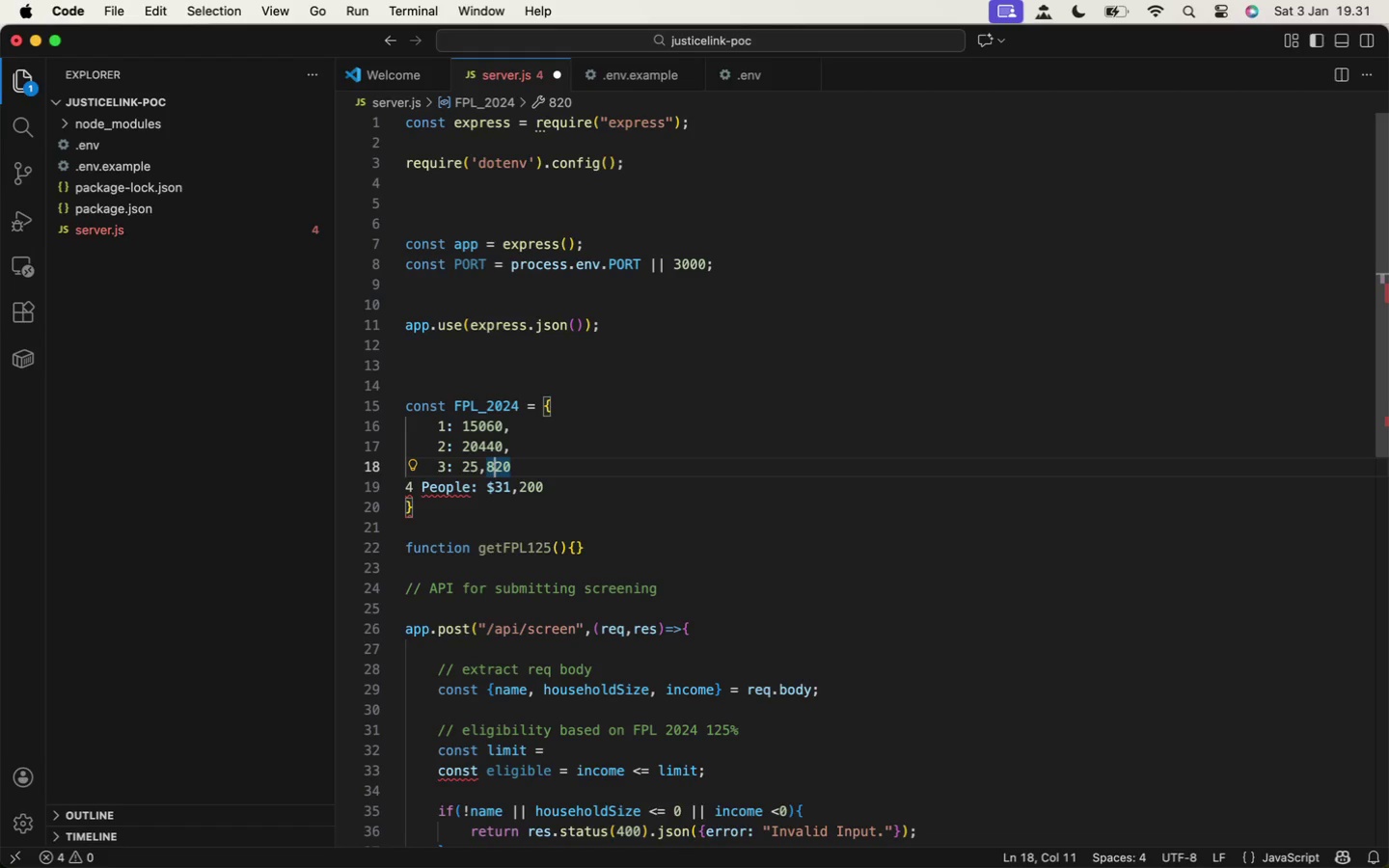 
key(ArrowRight)
 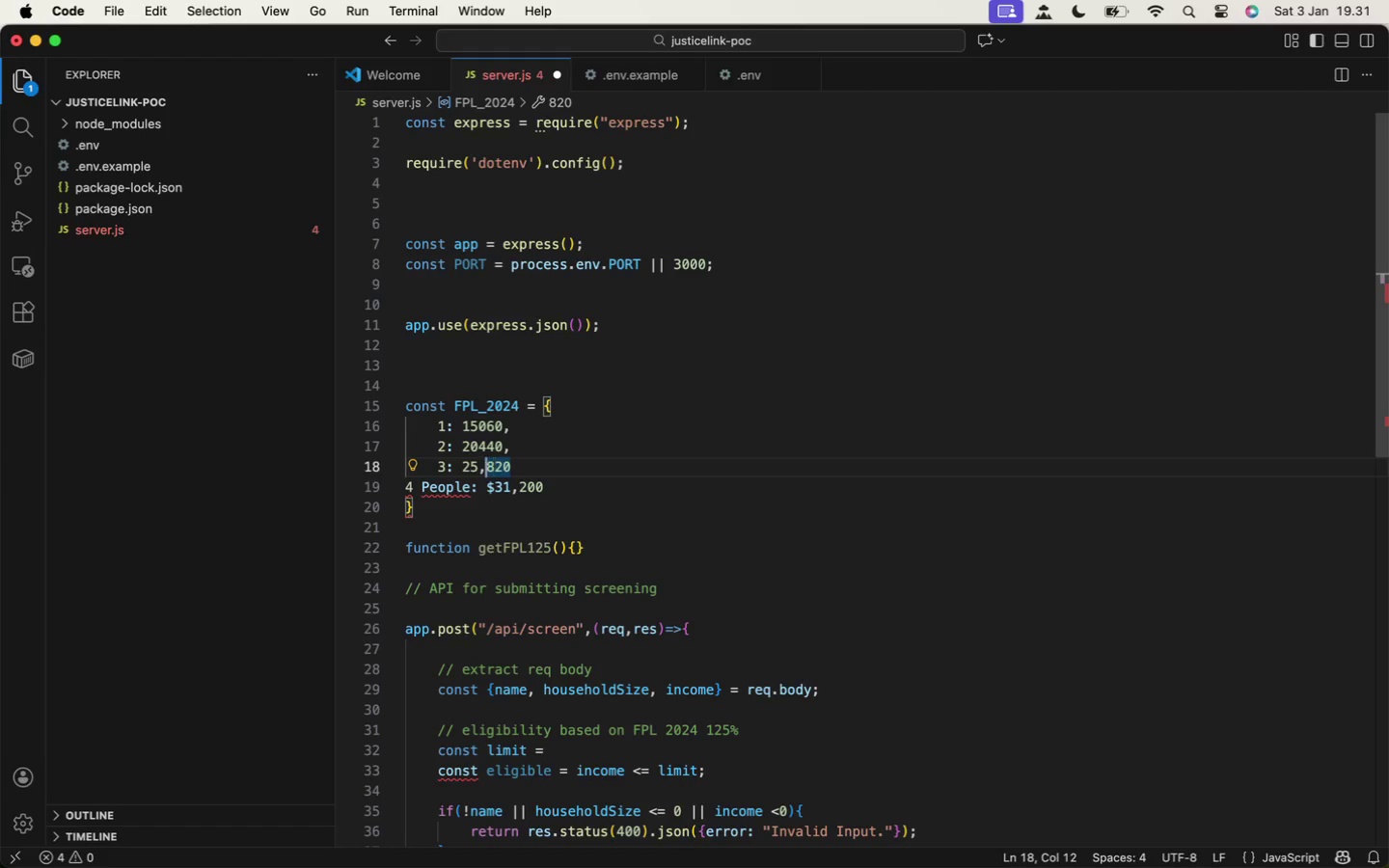 
key(ArrowLeft)
 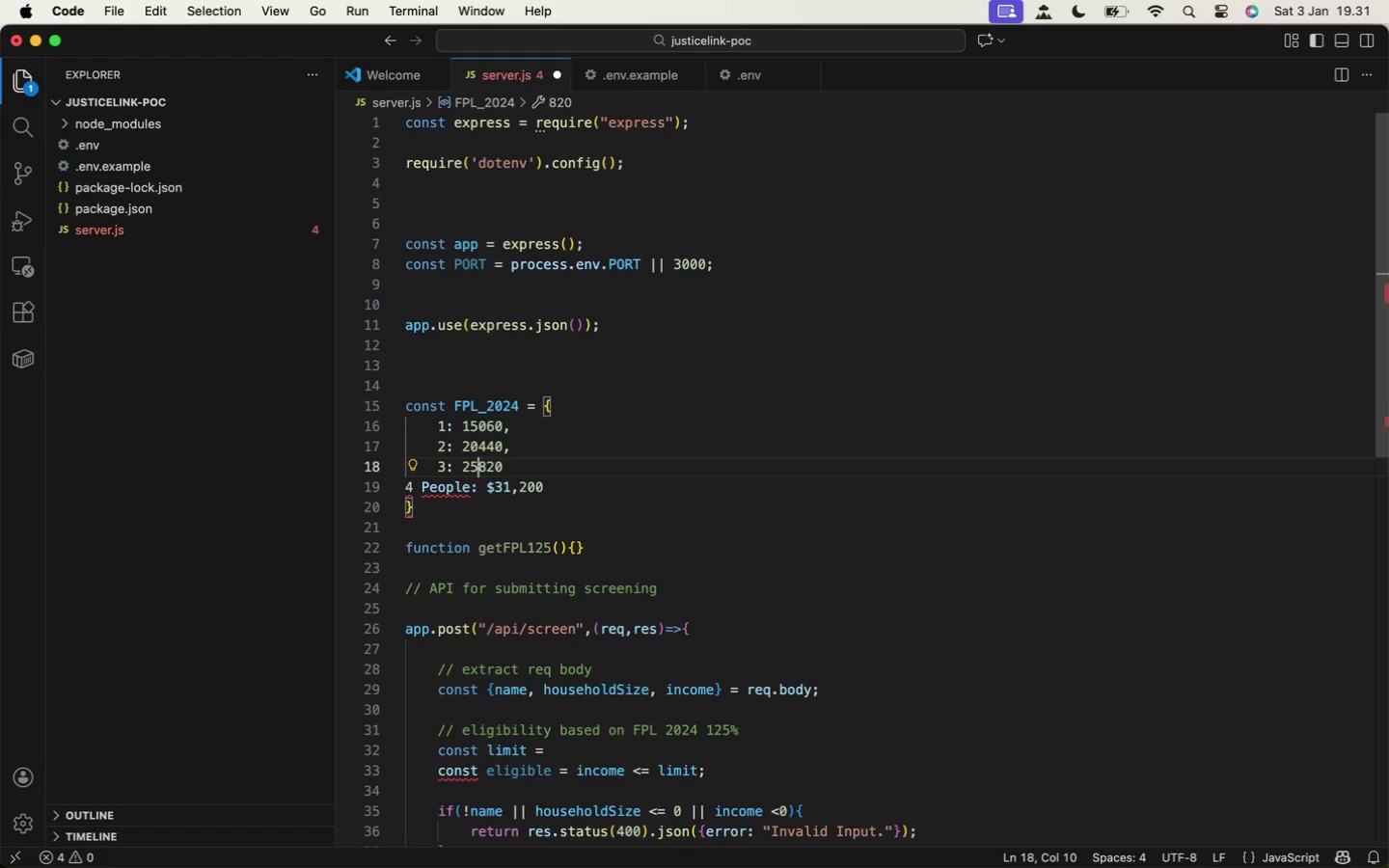 
key(Backspace)
 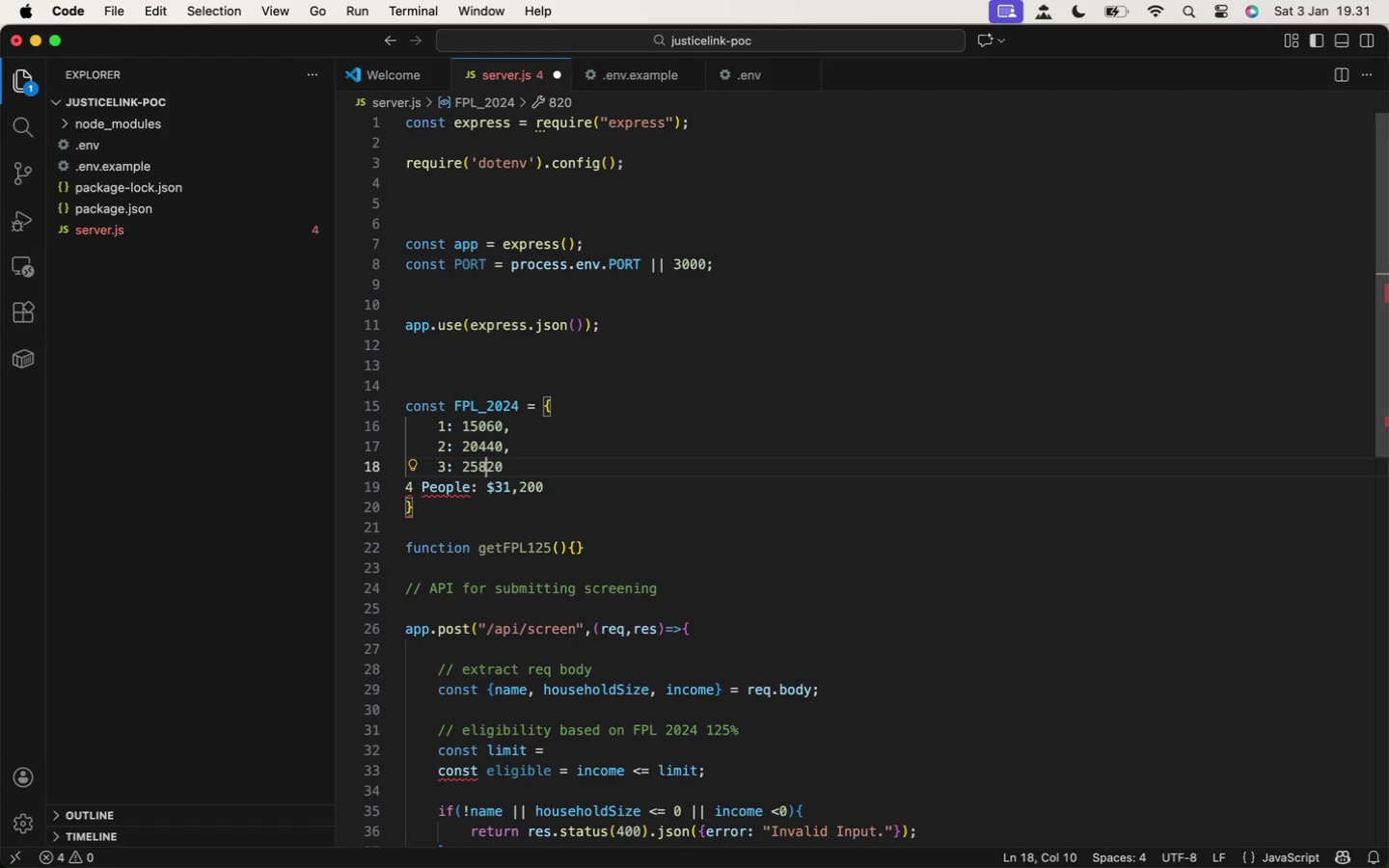 
key(ArrowRight)
 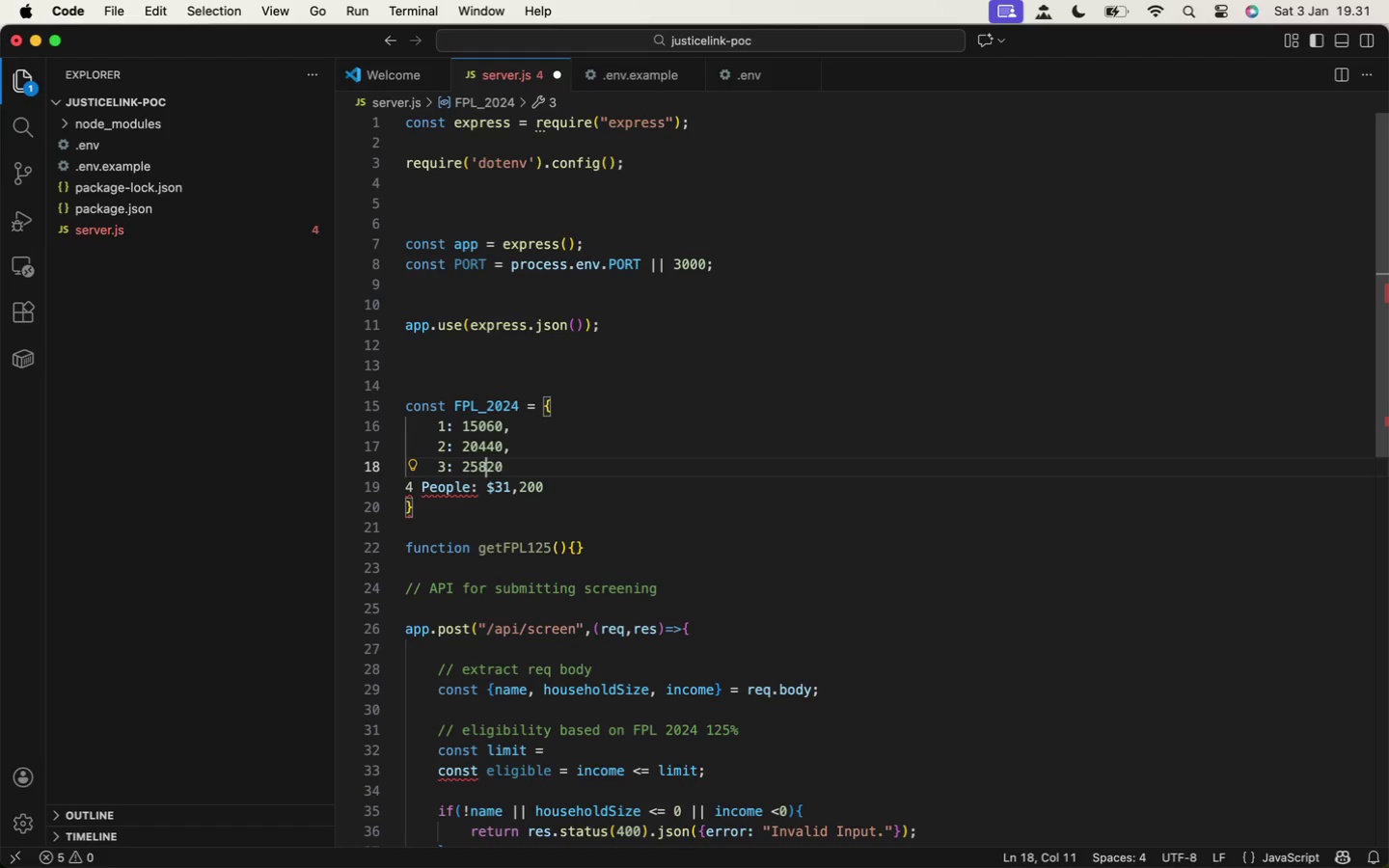 
key(ArrowRight)
 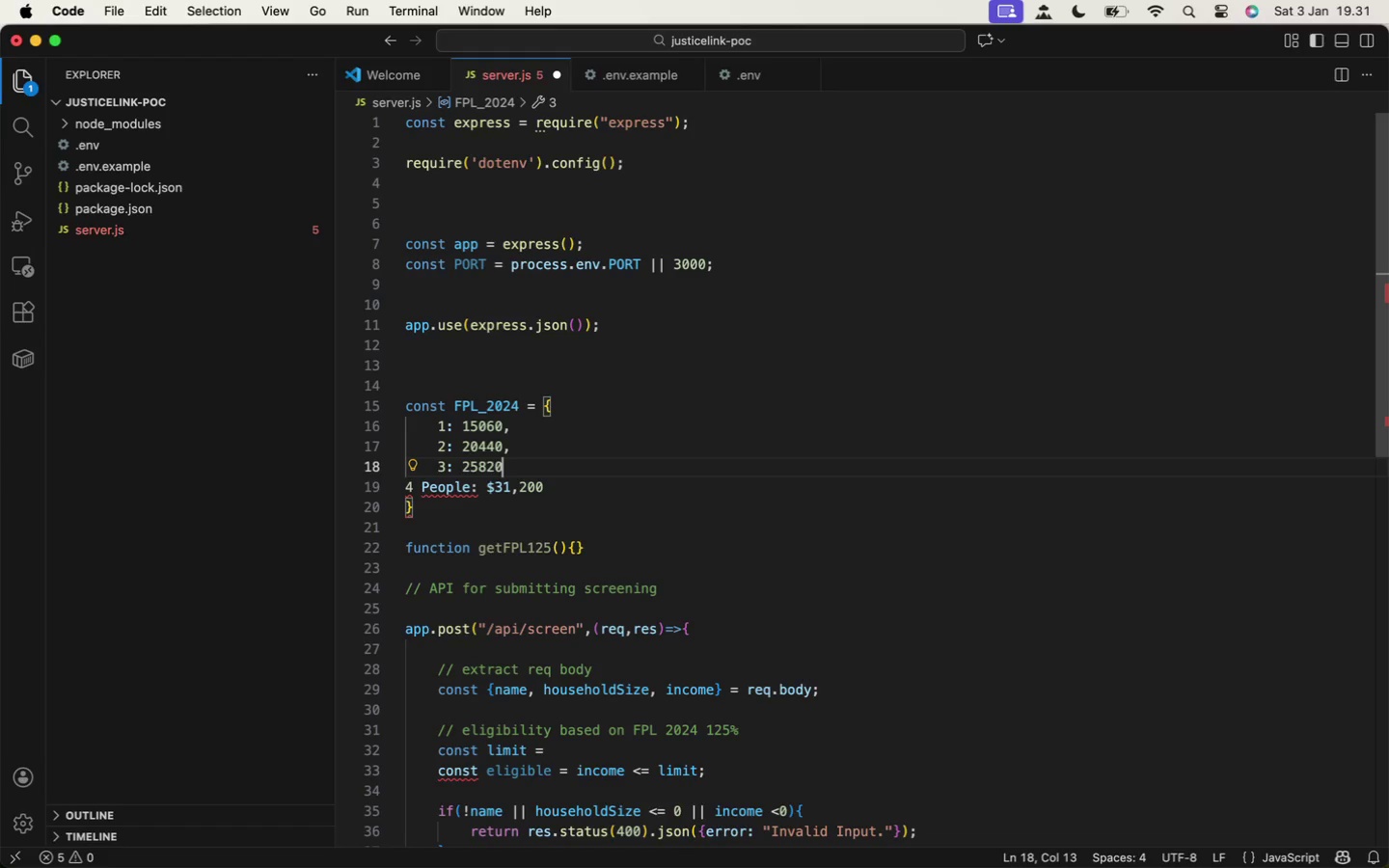 
key(ArrowRight)
 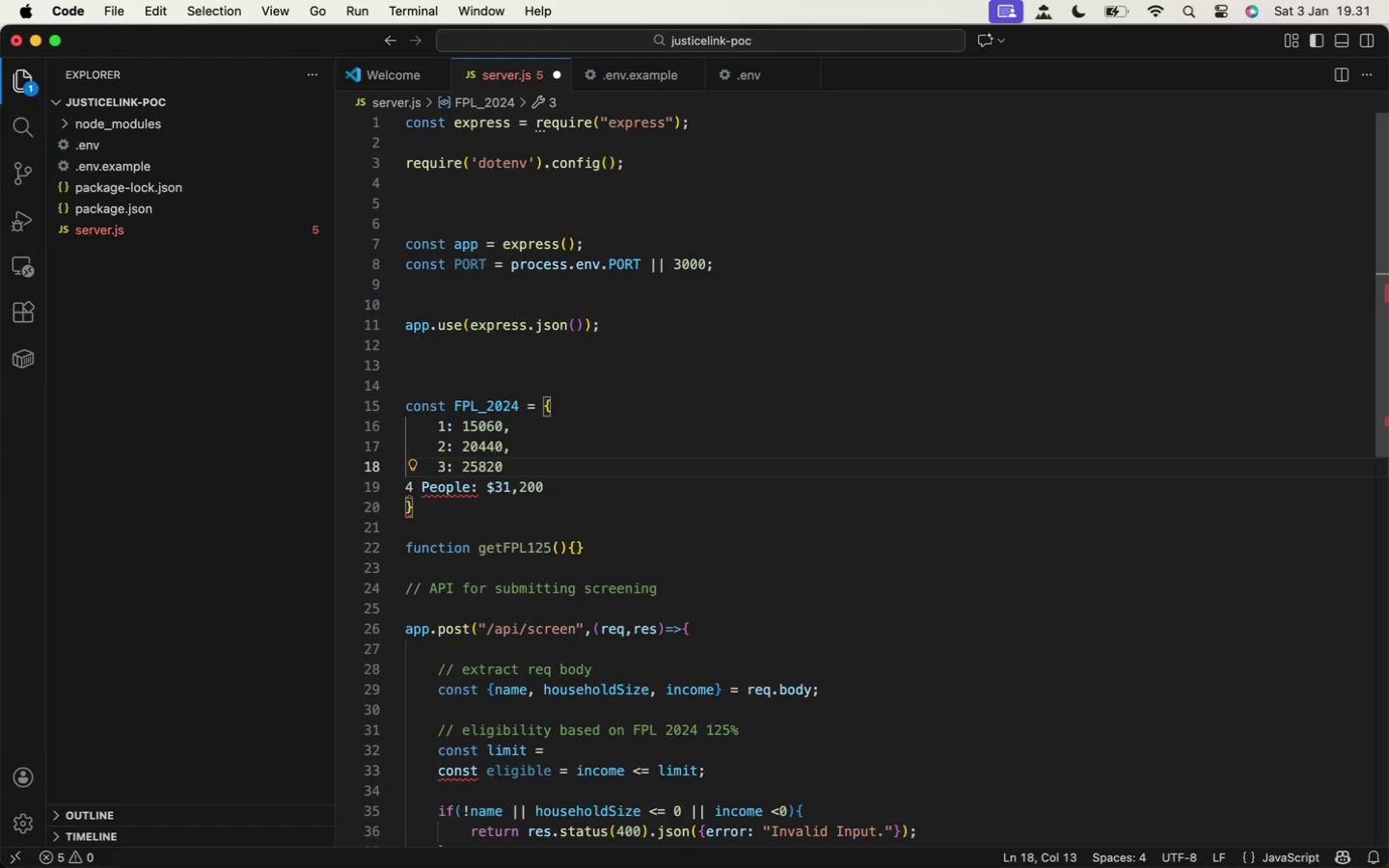 
key(Comma)
 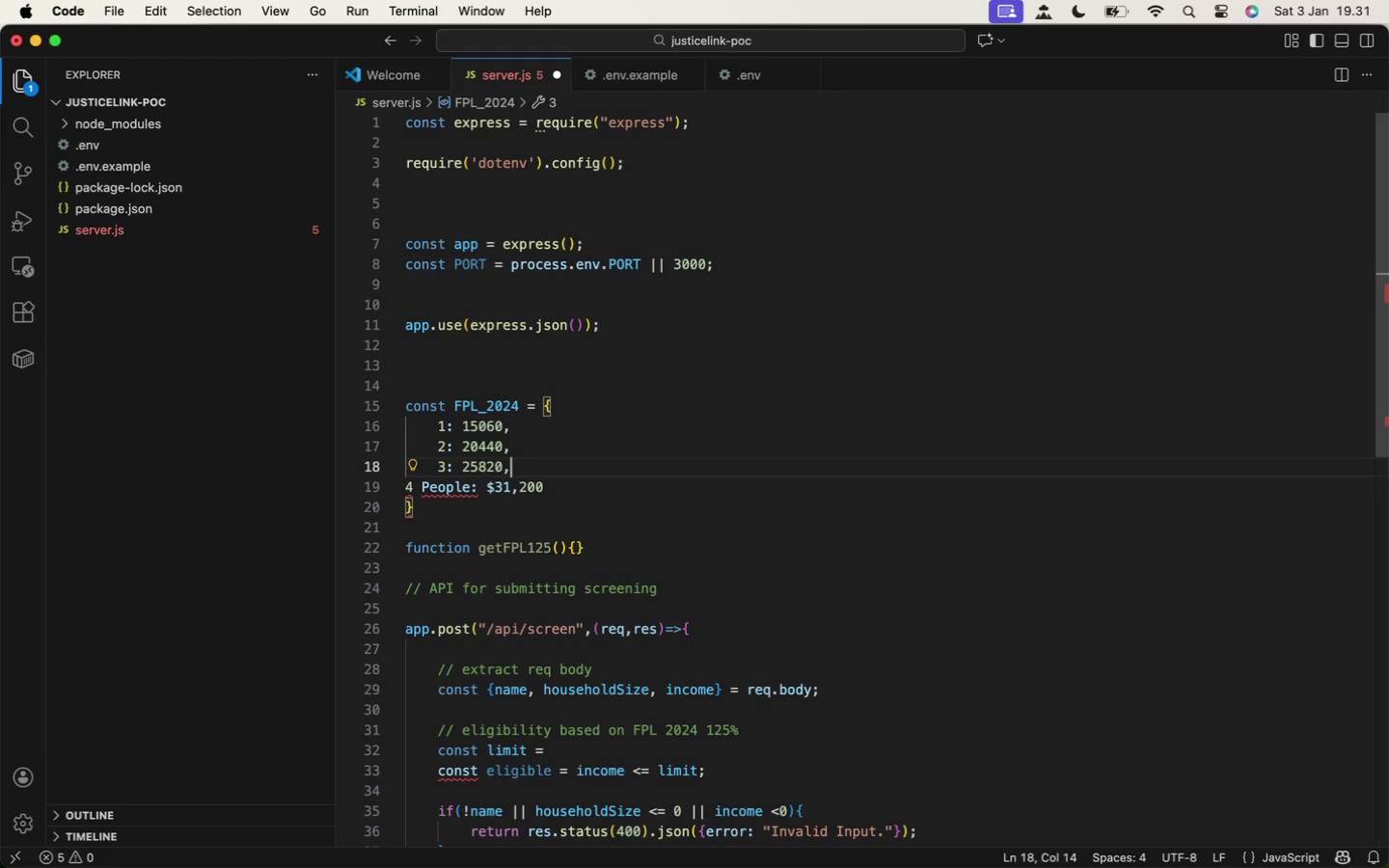 
key(ArrowRight)
 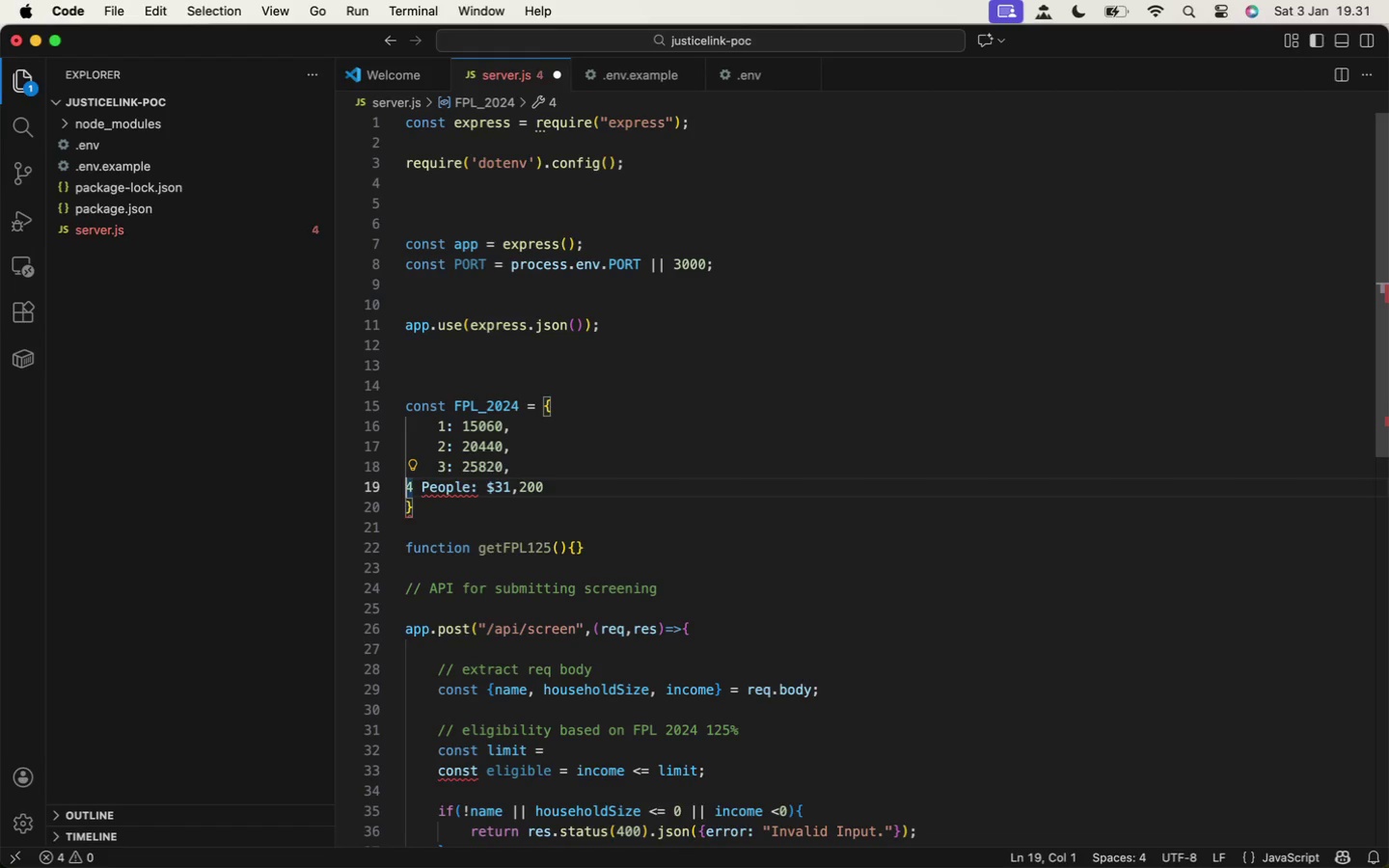 
key(ArrowRight)
 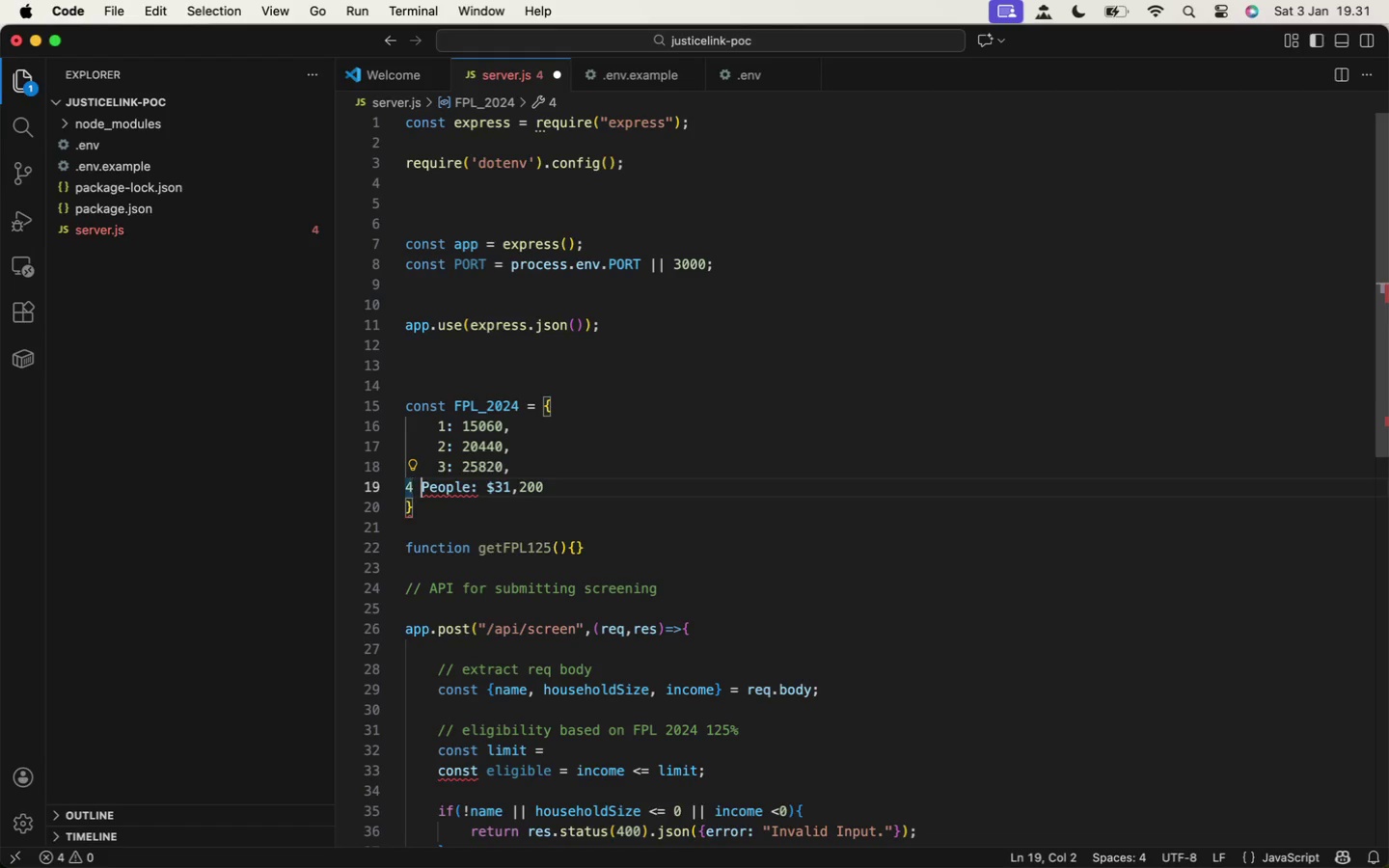 
key(ArrowRight)
 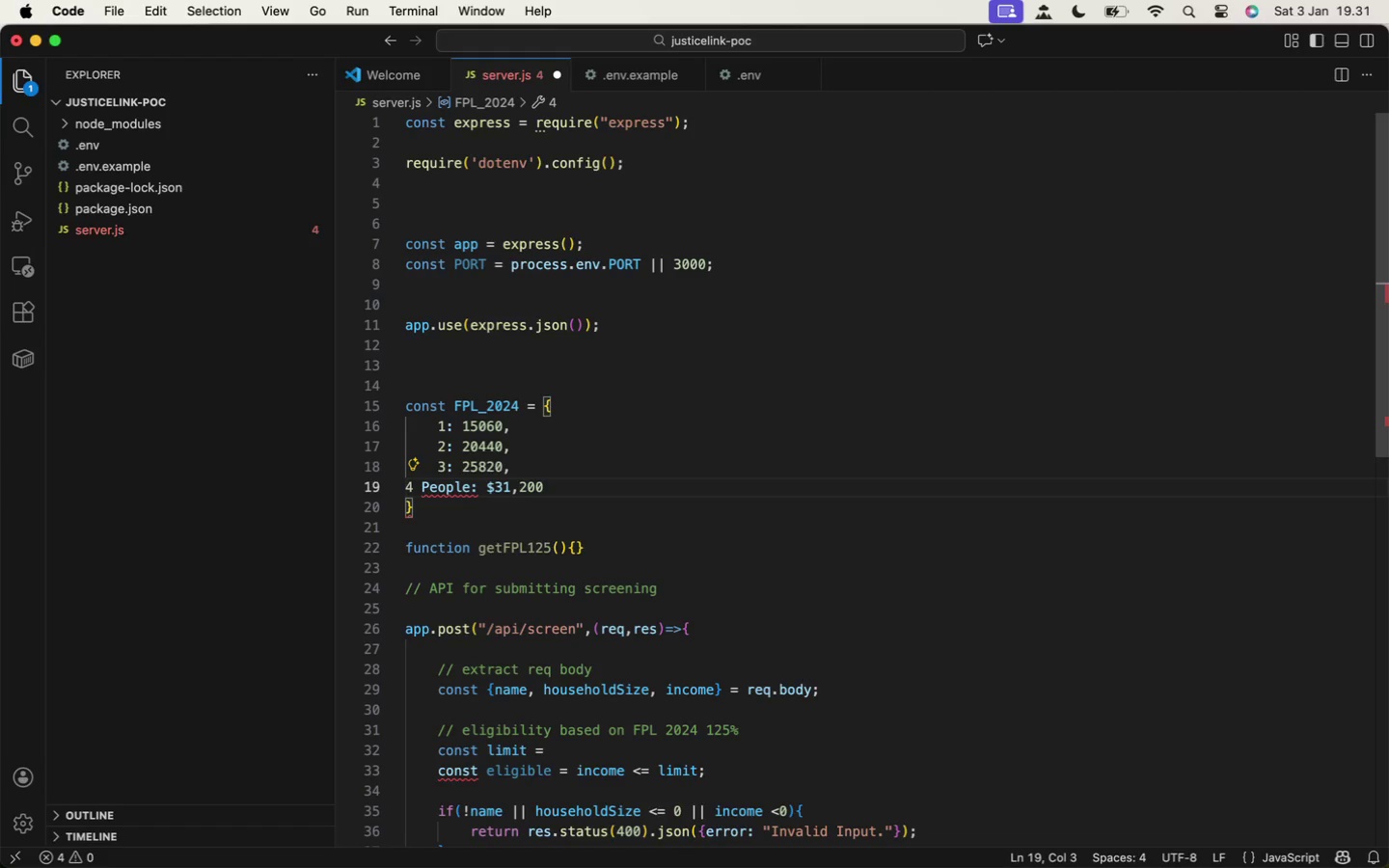 
key(ArrowRight)
 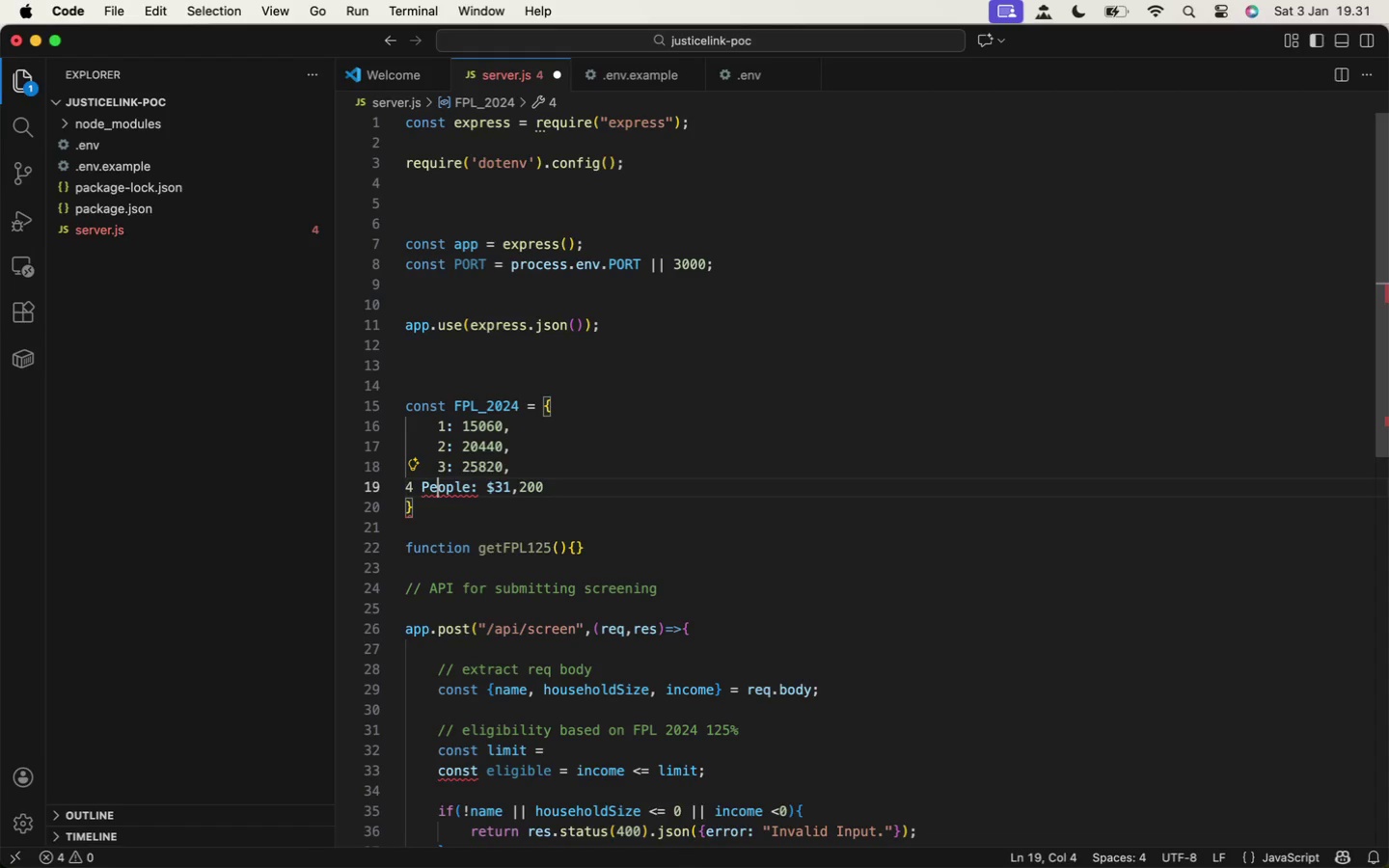 
hold_key(key=ArrowRight, duration=0.58)
 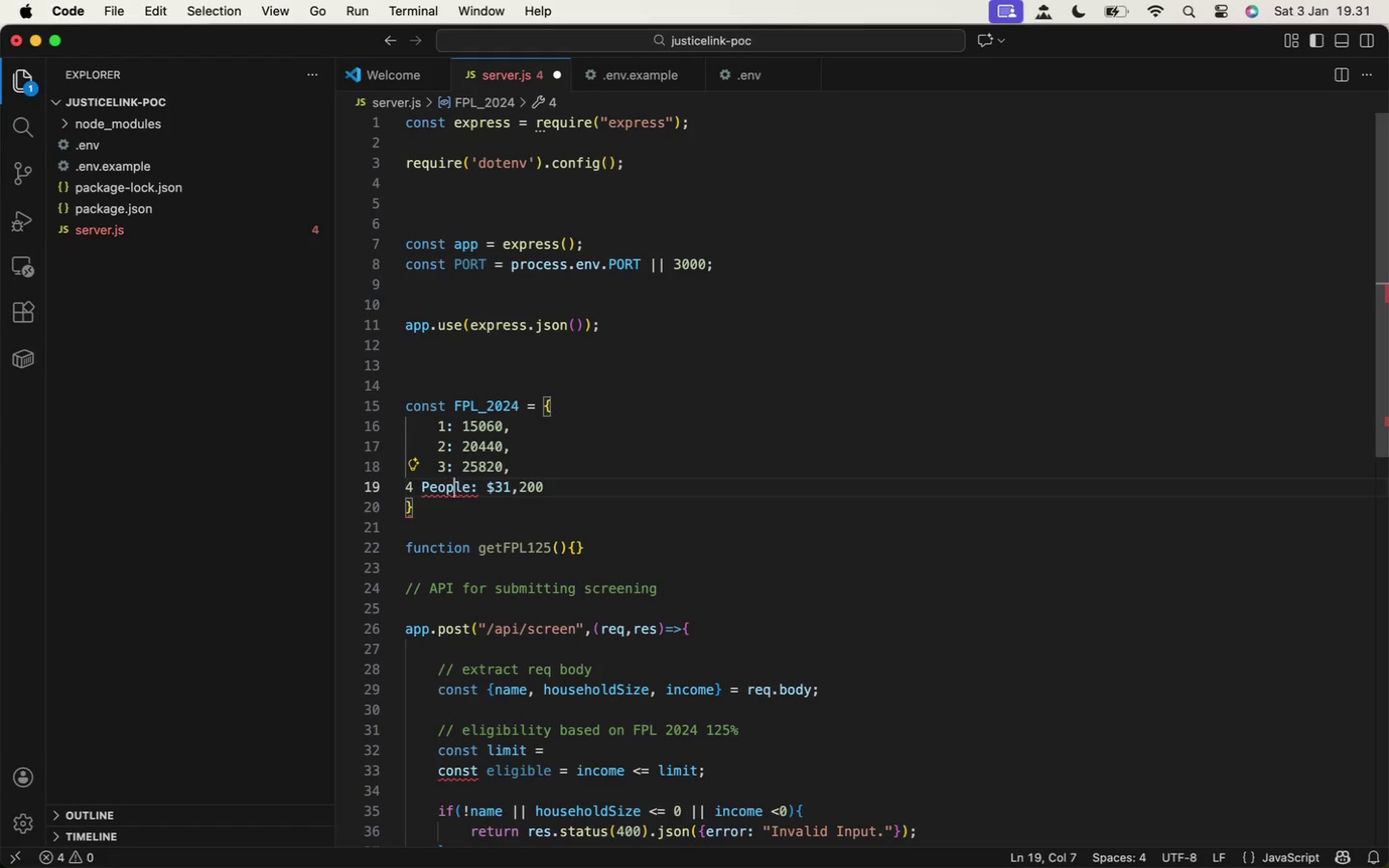 
key(ArrowRight)
 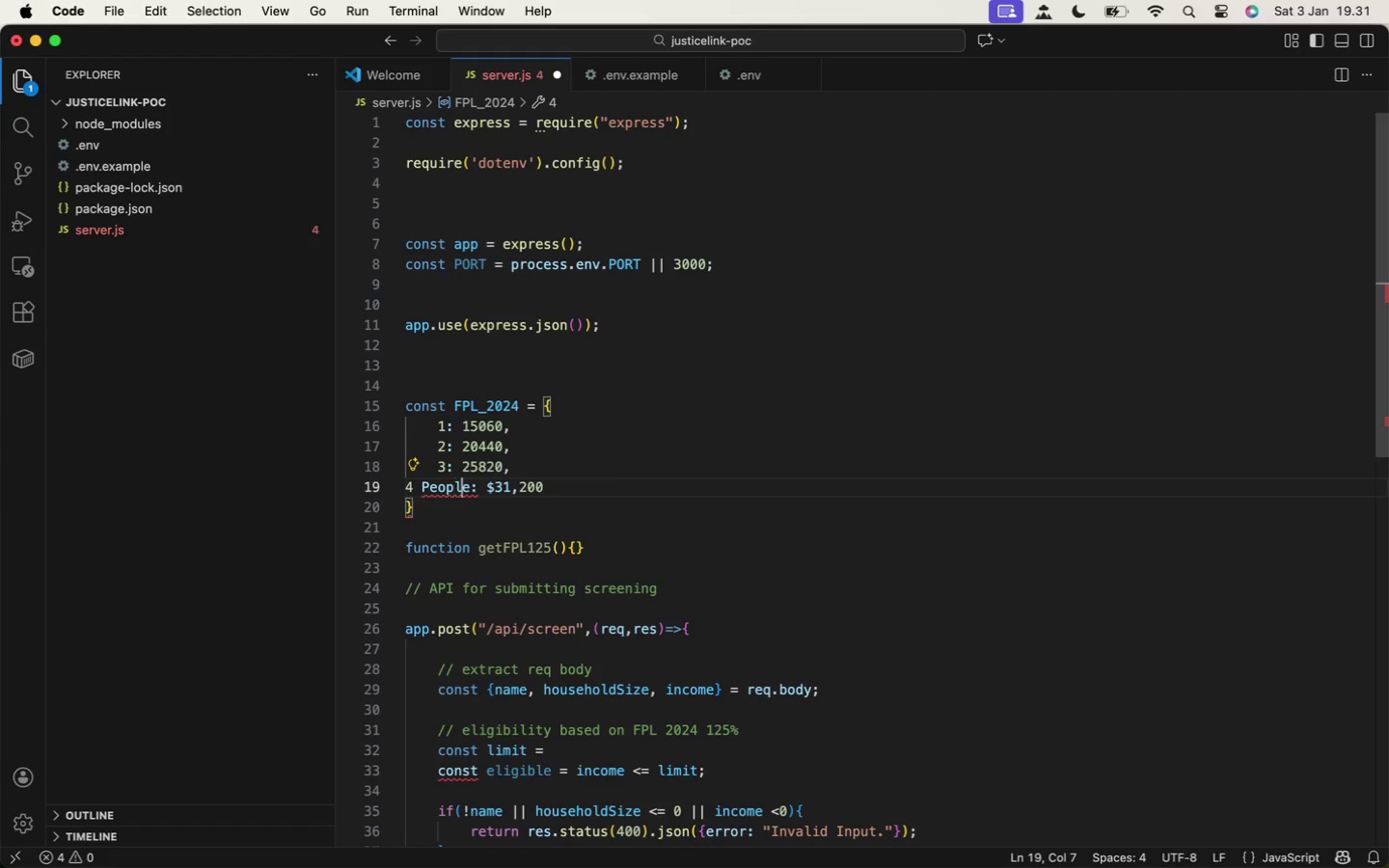 
key(ArrowRight)
 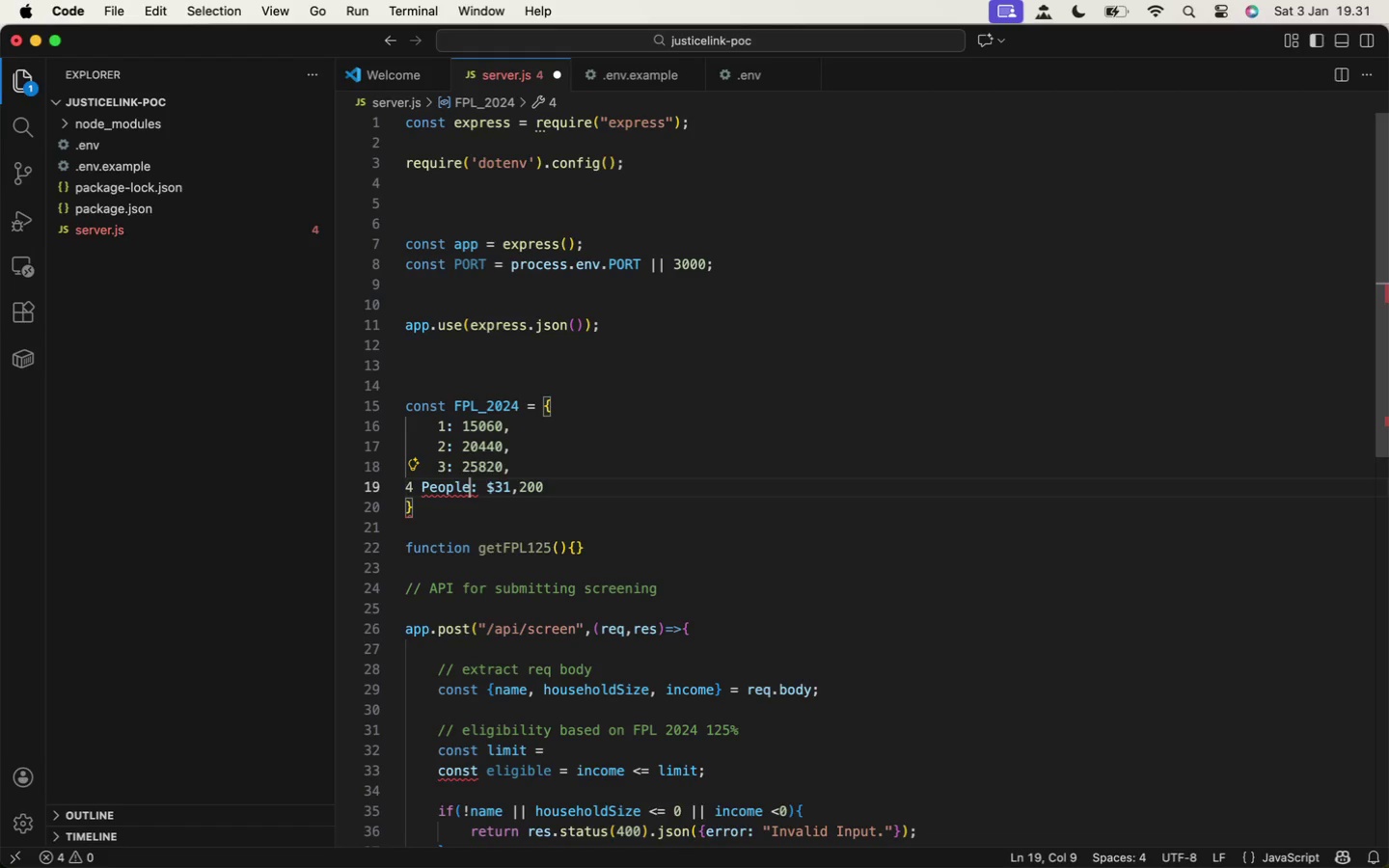 
key(ArrowRight)
 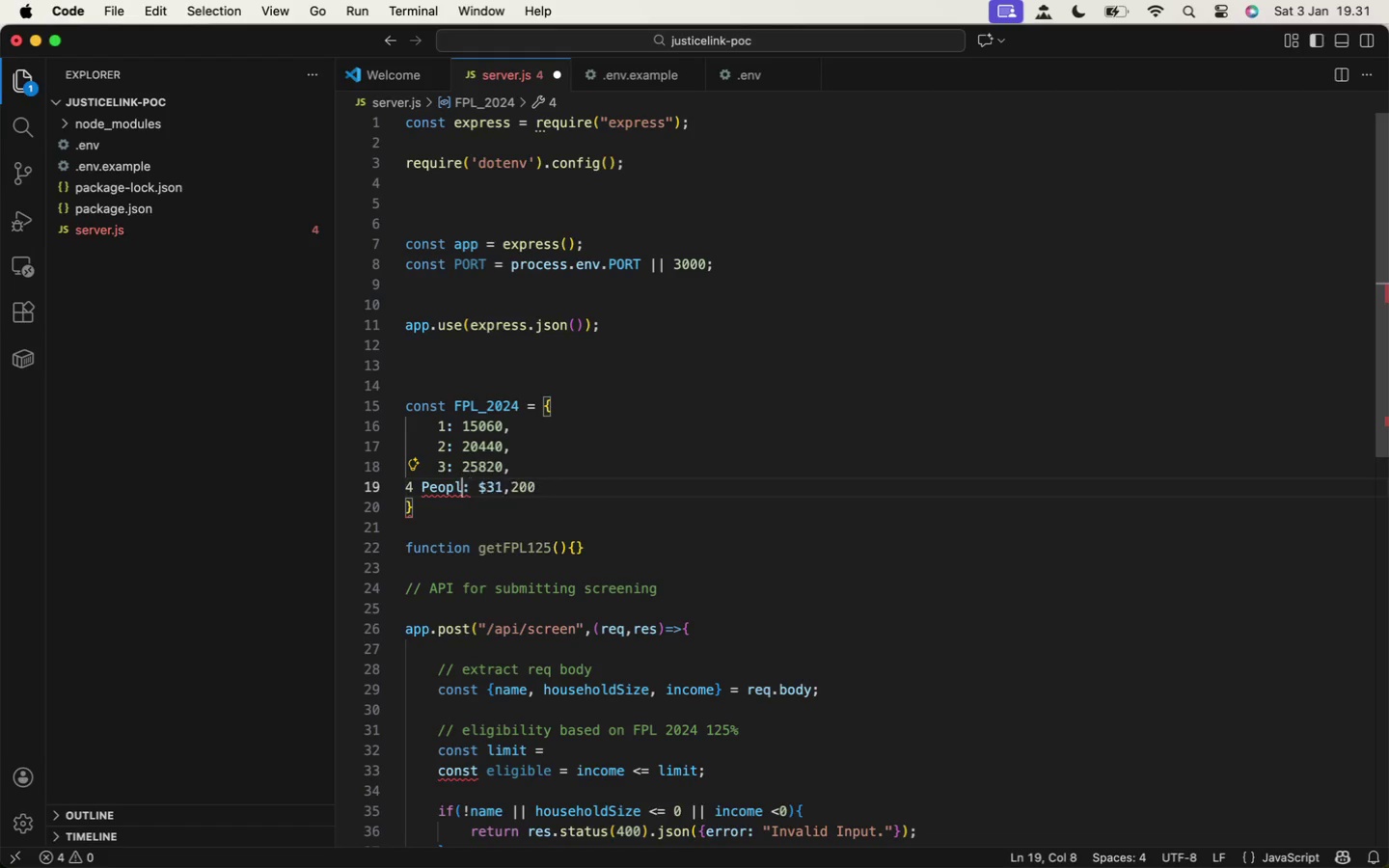 
key(Backspace)
 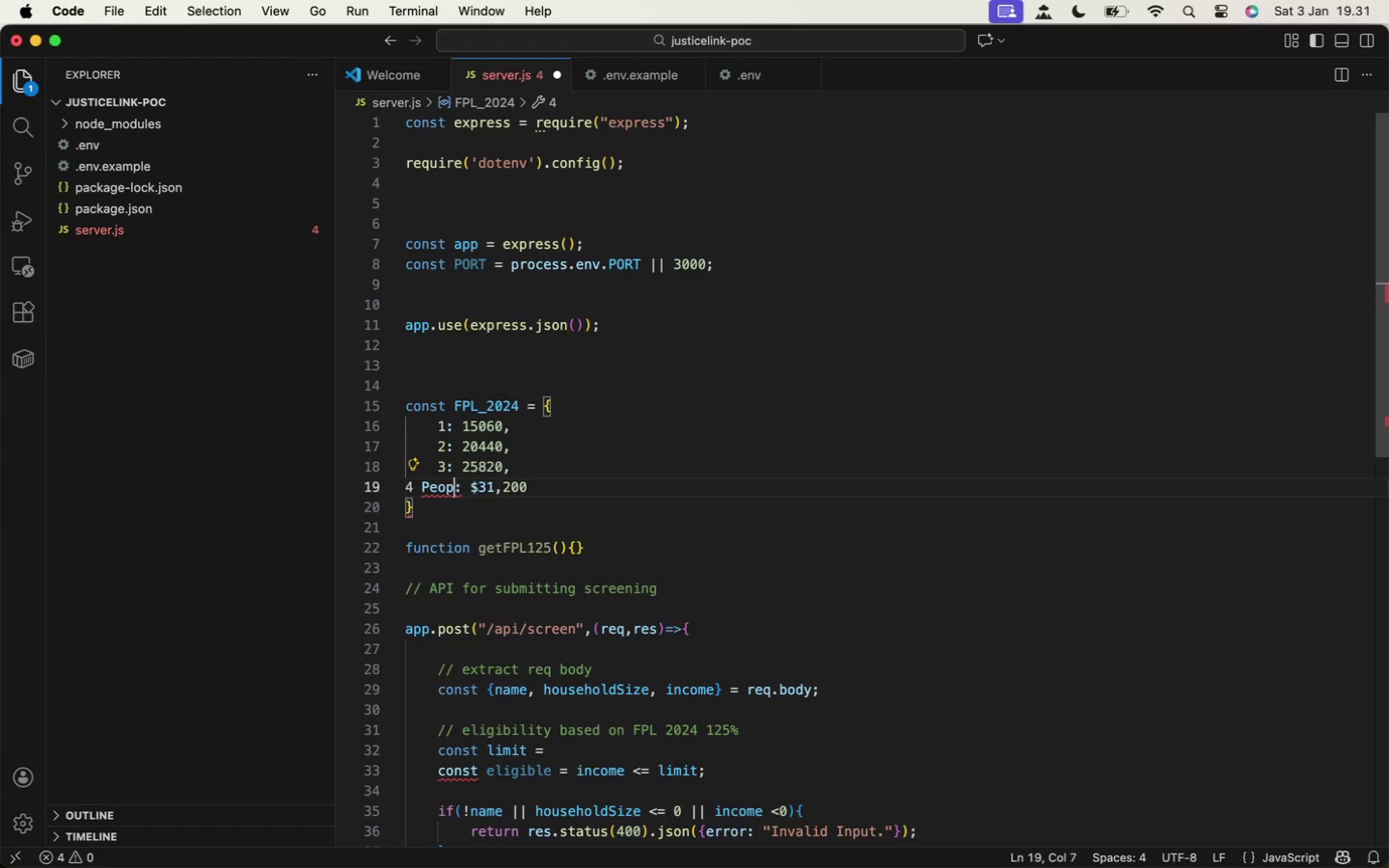 
key(Backspace)
 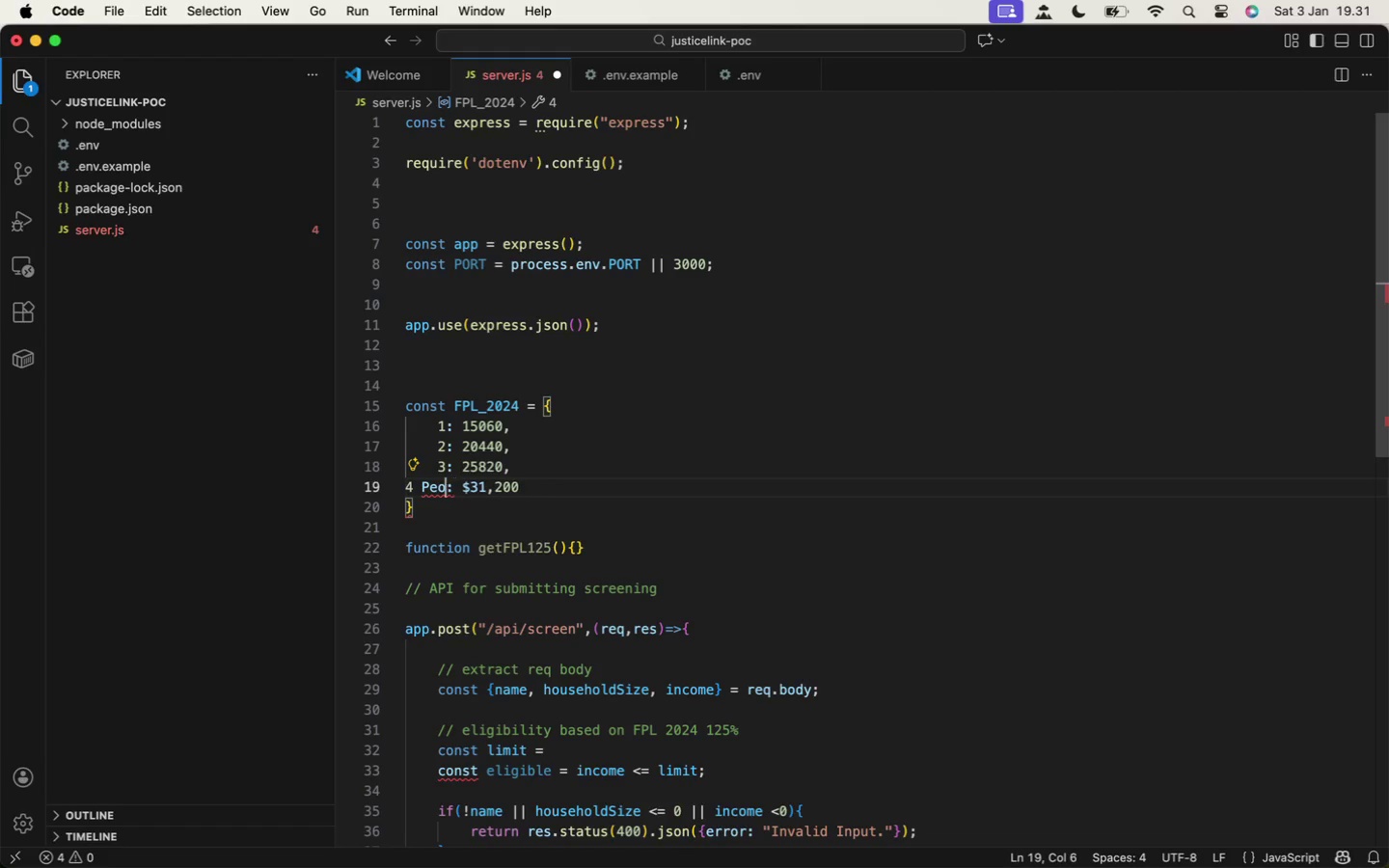 
key(Backspace)
 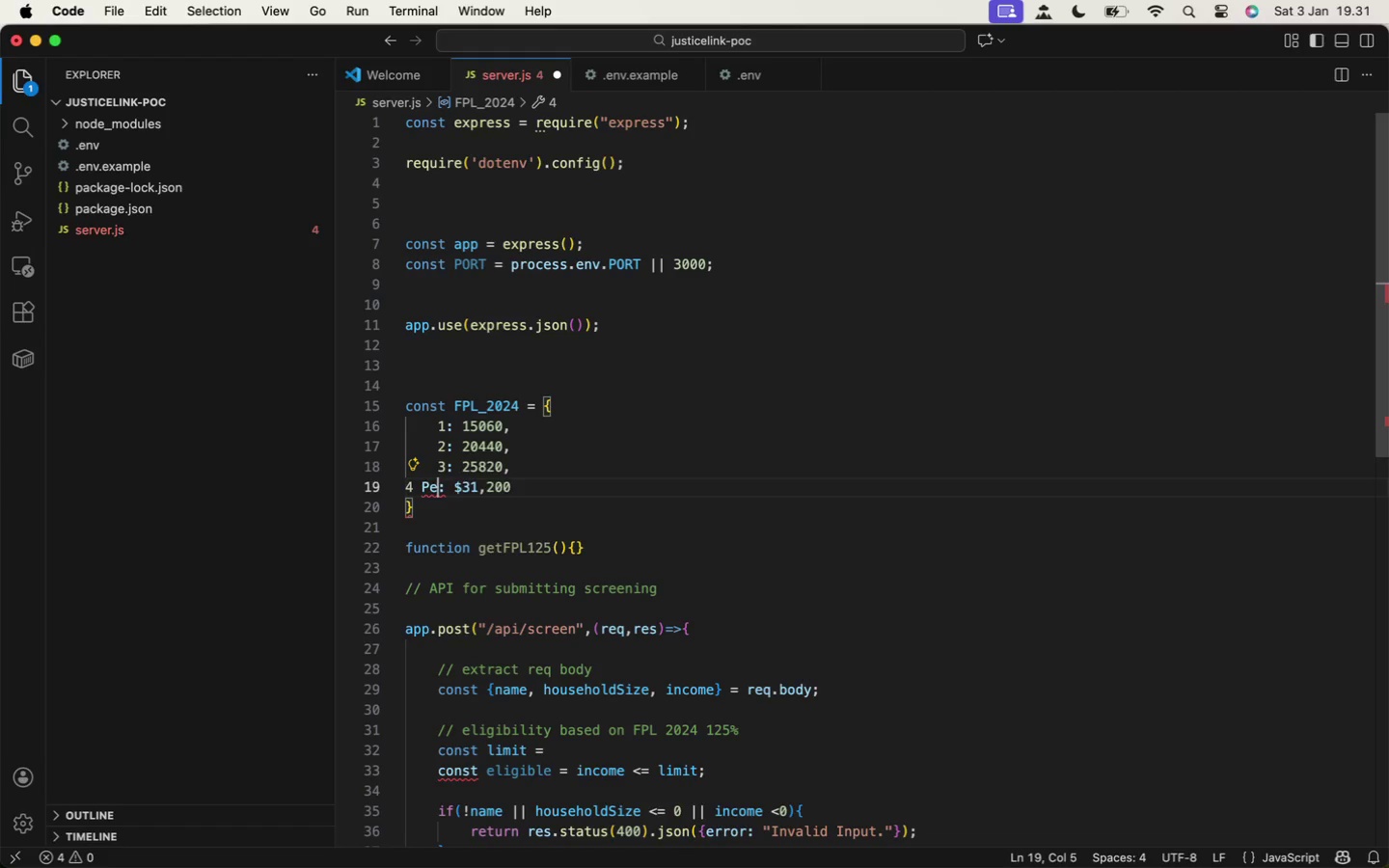 
key(Backspace)
 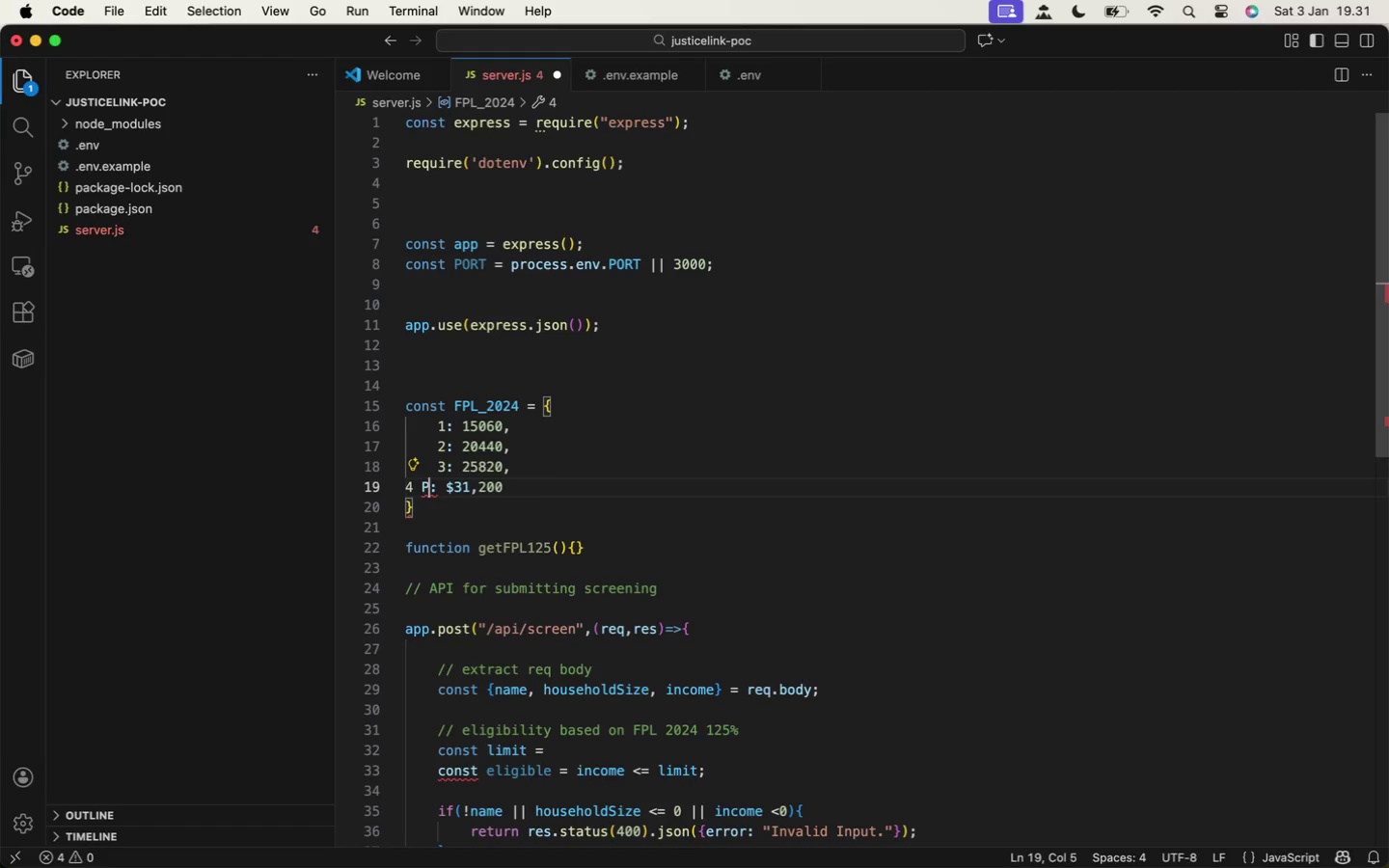 
key(Backspace)
 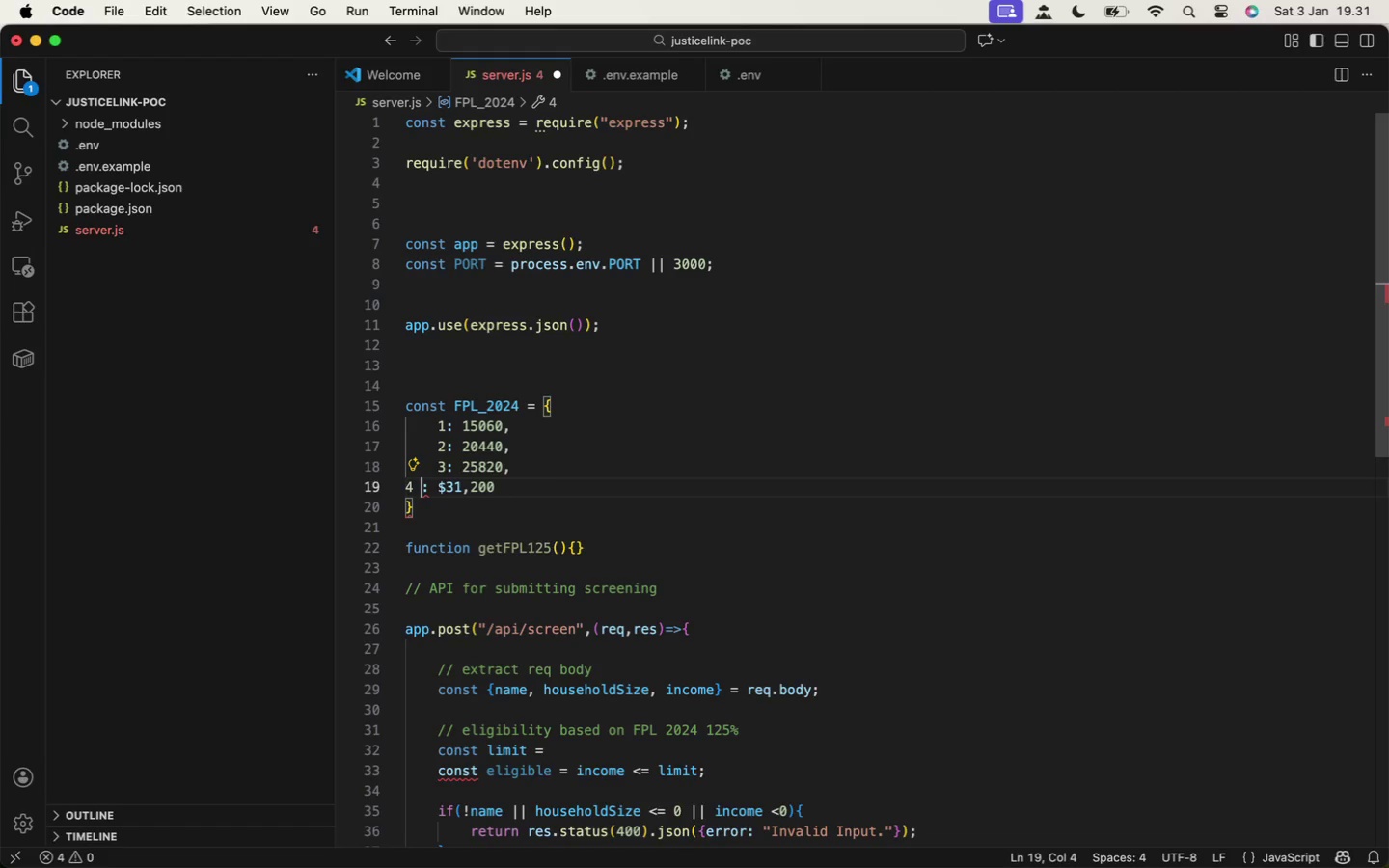 
key(Backspace)
 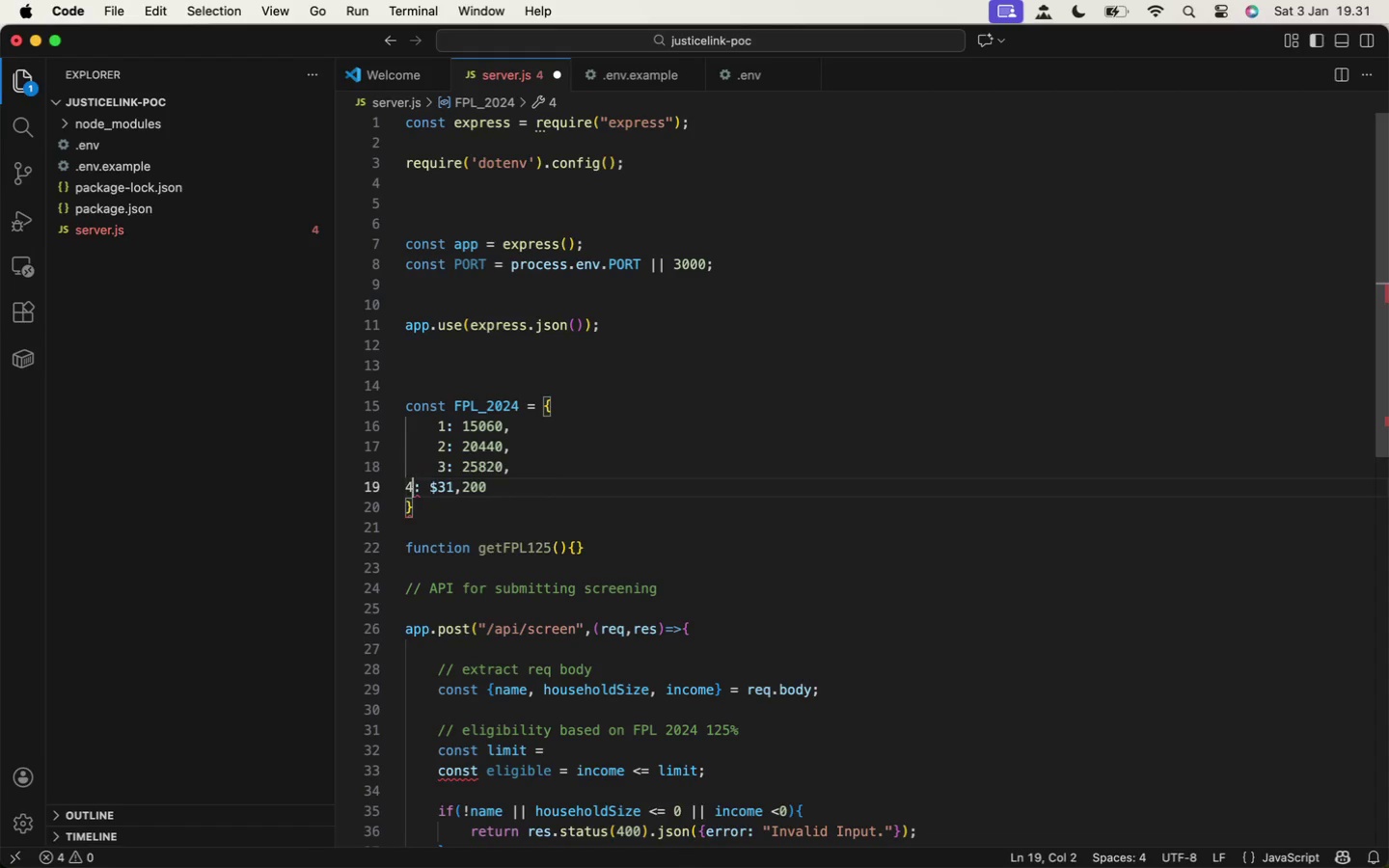 
key(Backspace)
 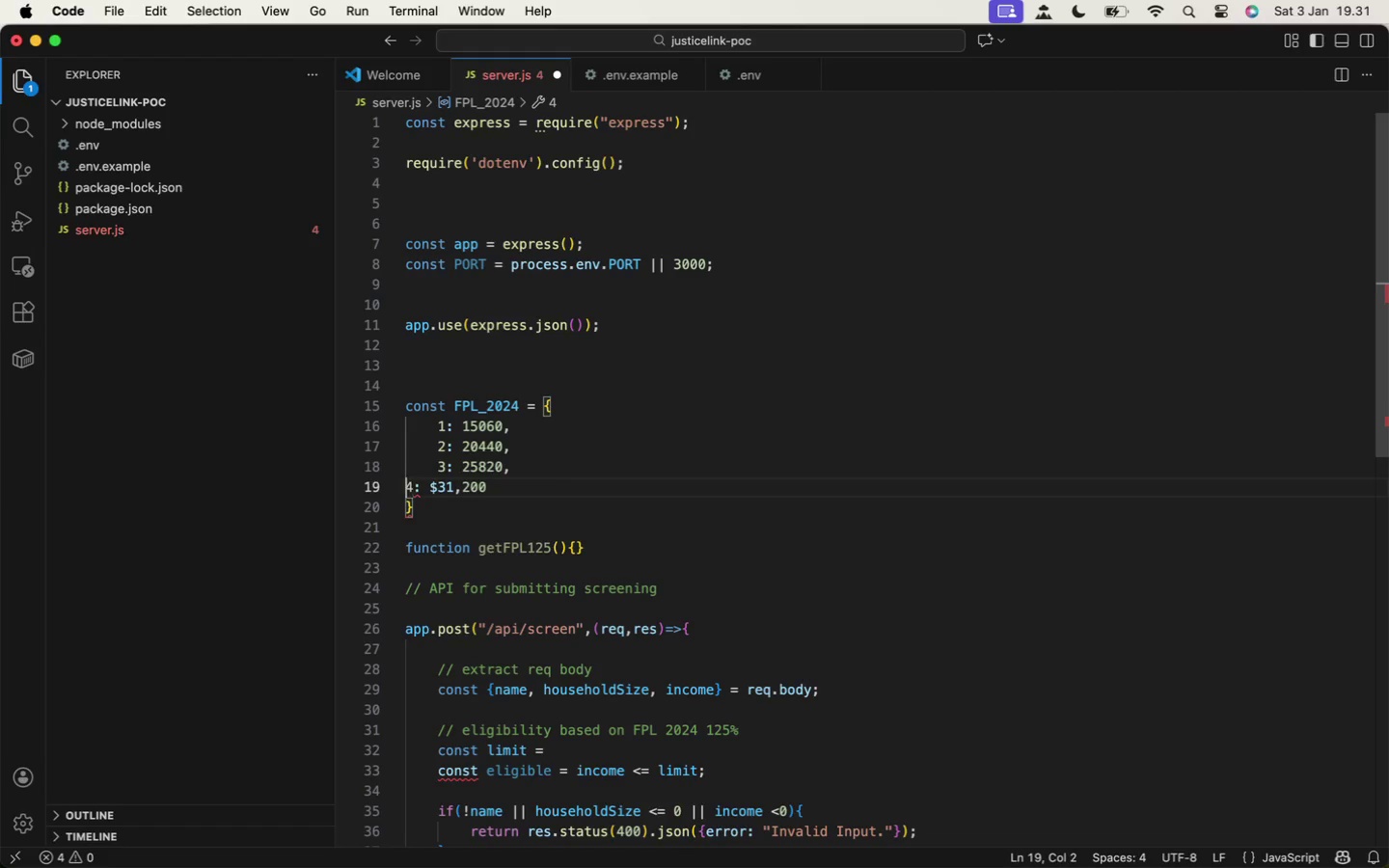 
key(ArrowLeft)
 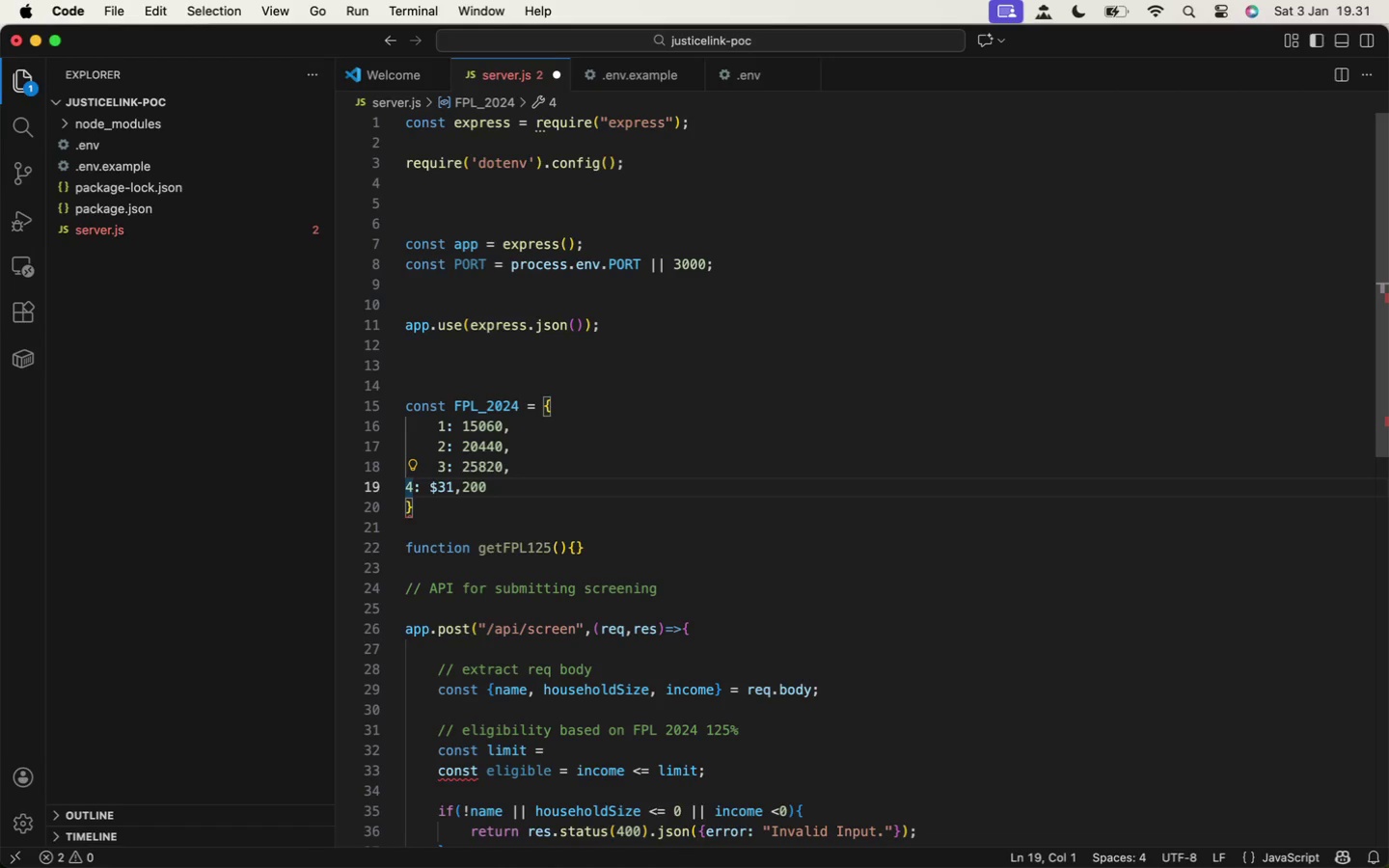 
key(Tab)
 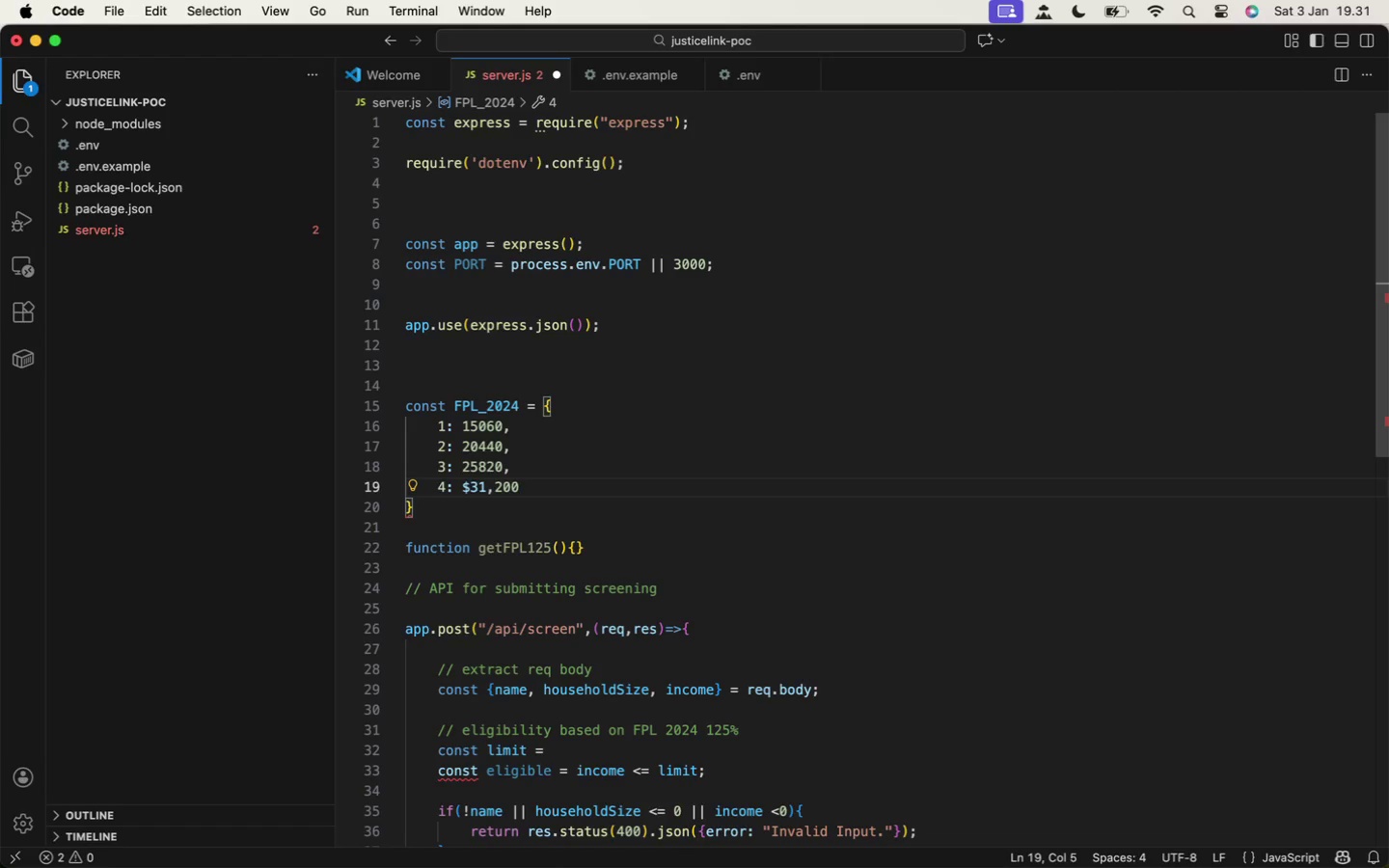 
hold_key(key=ArrowRight, duration=0.58)
 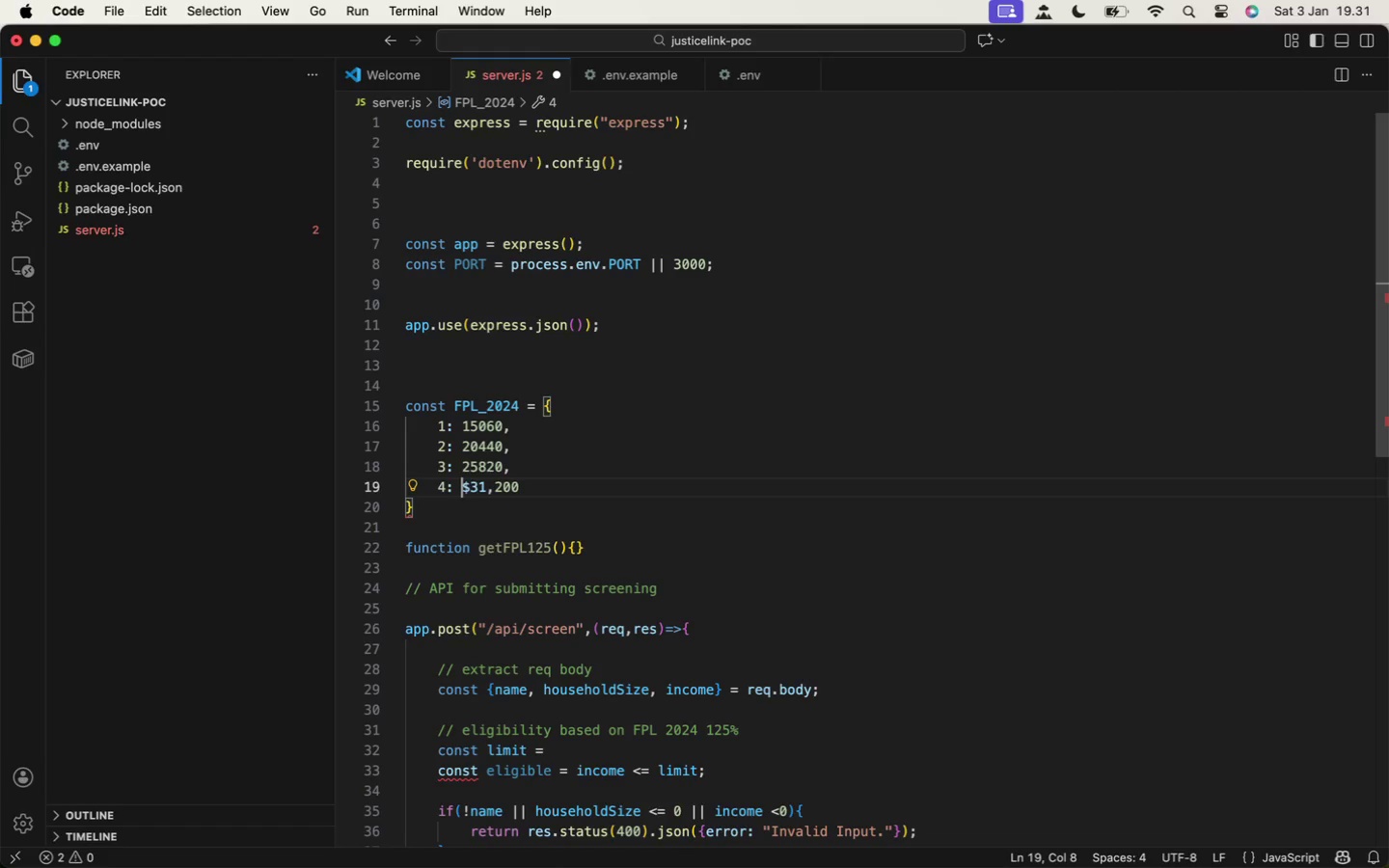 
key(ArrowRight)
 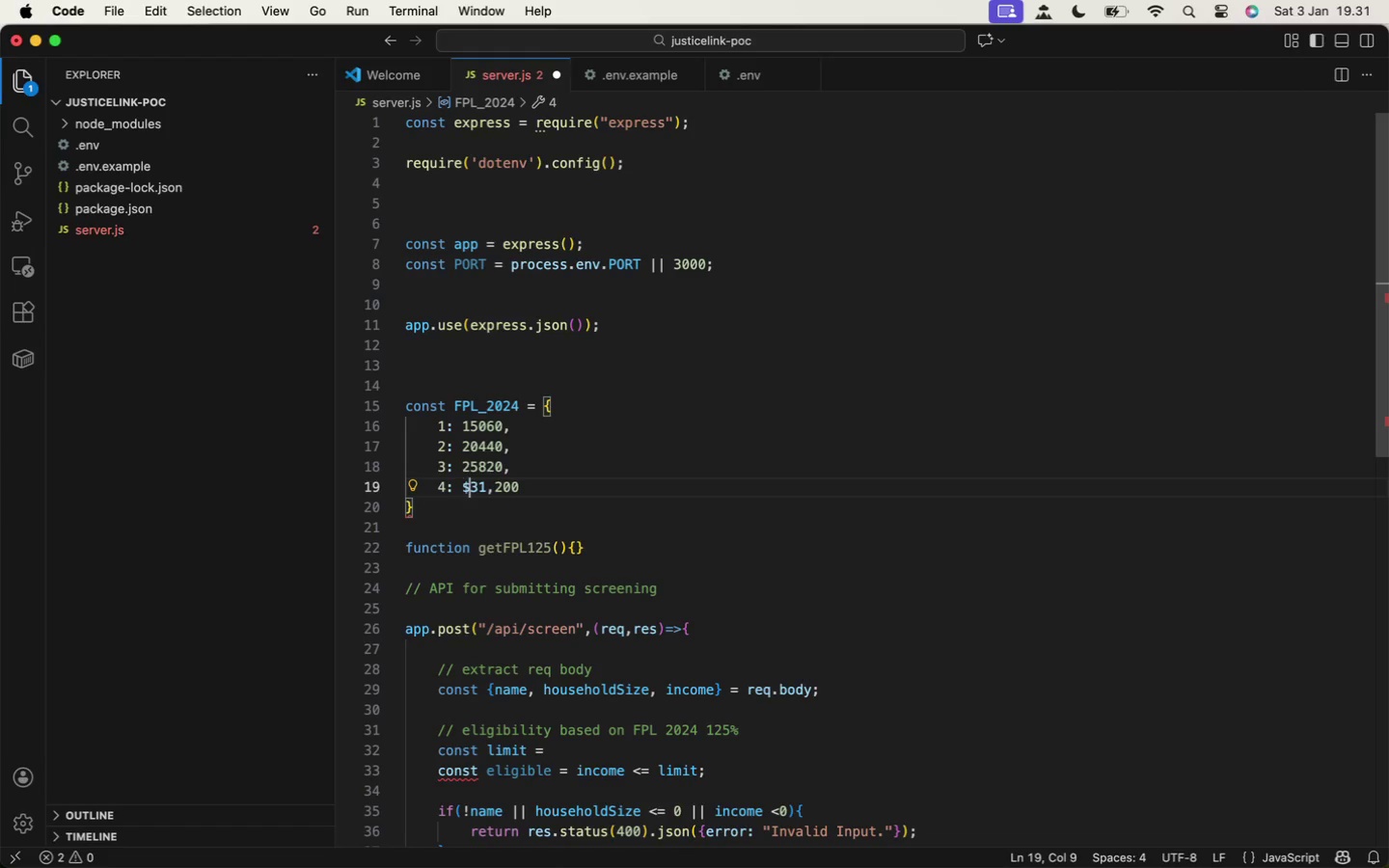 
key(ArrowRight)
 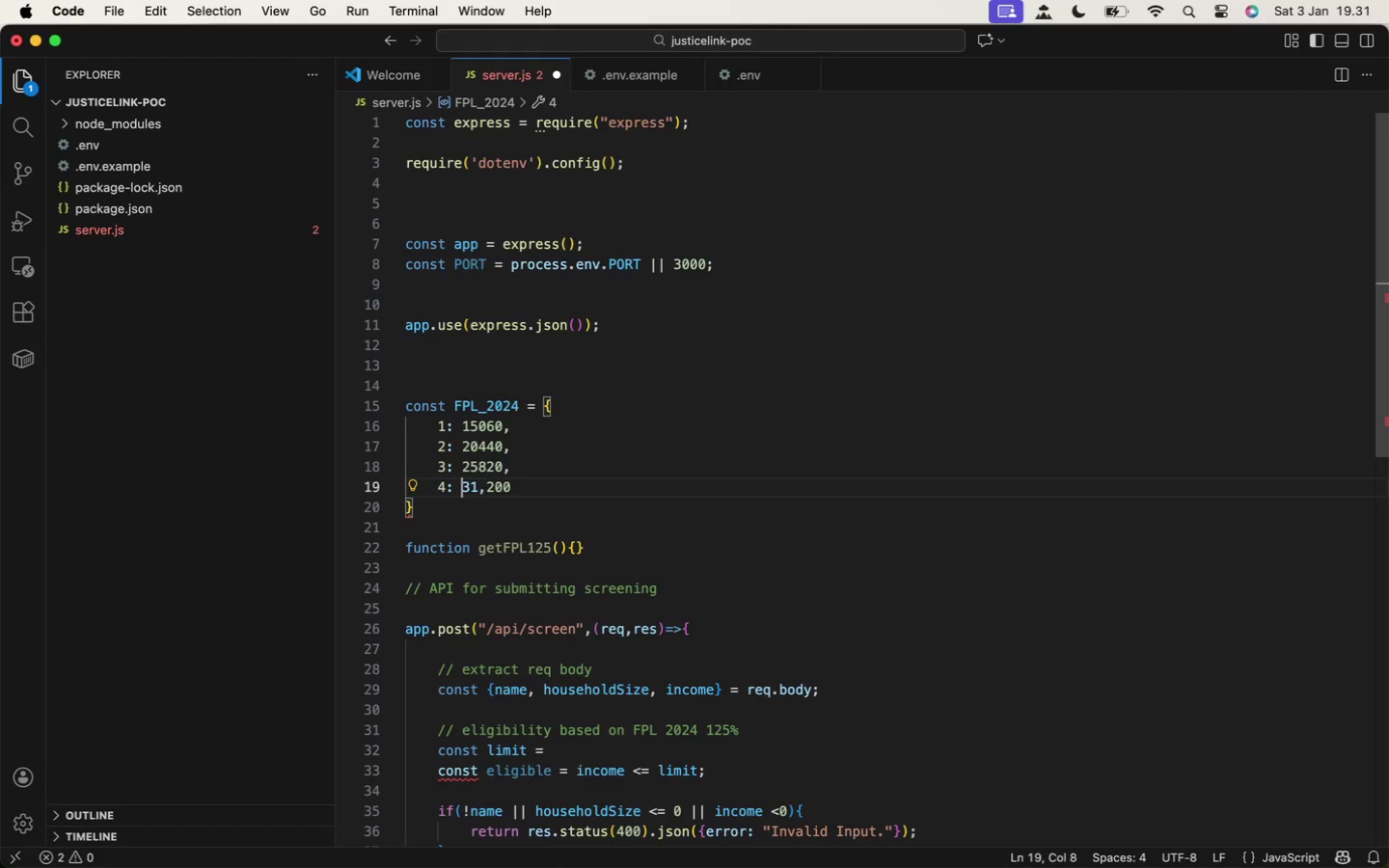 
key(Backspace)
 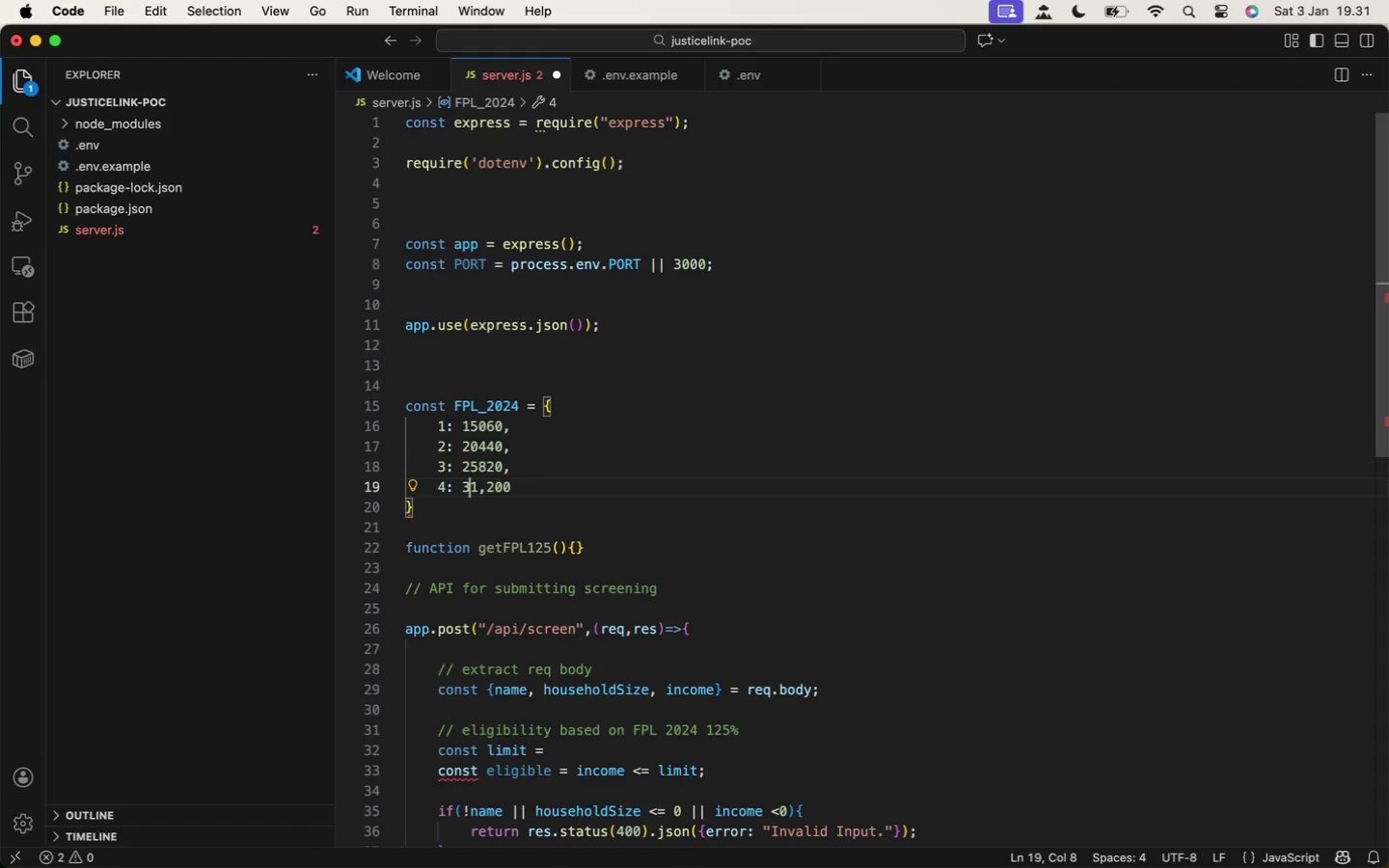 
key(ArrowRight)
 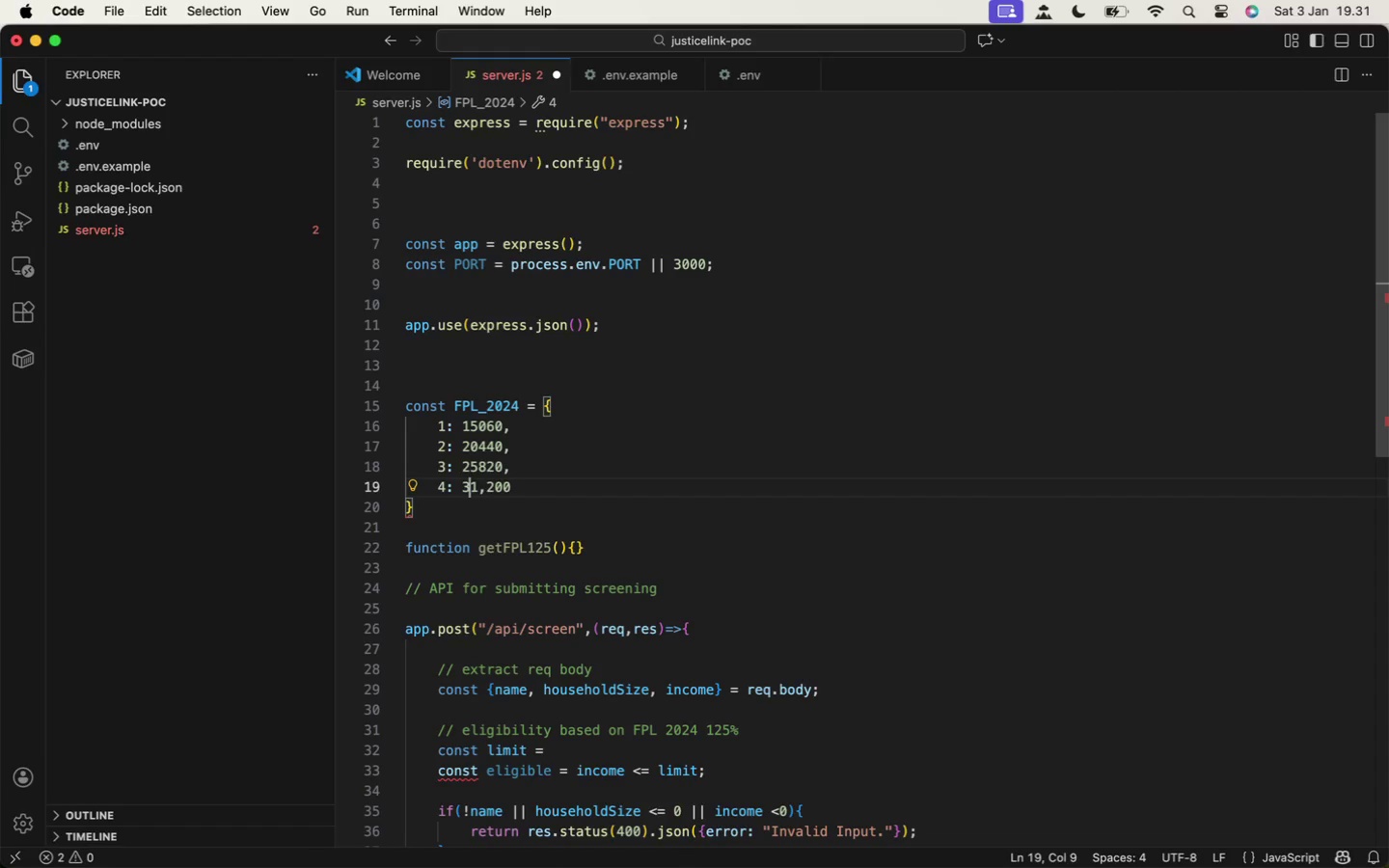 
key(ArrowRight)
 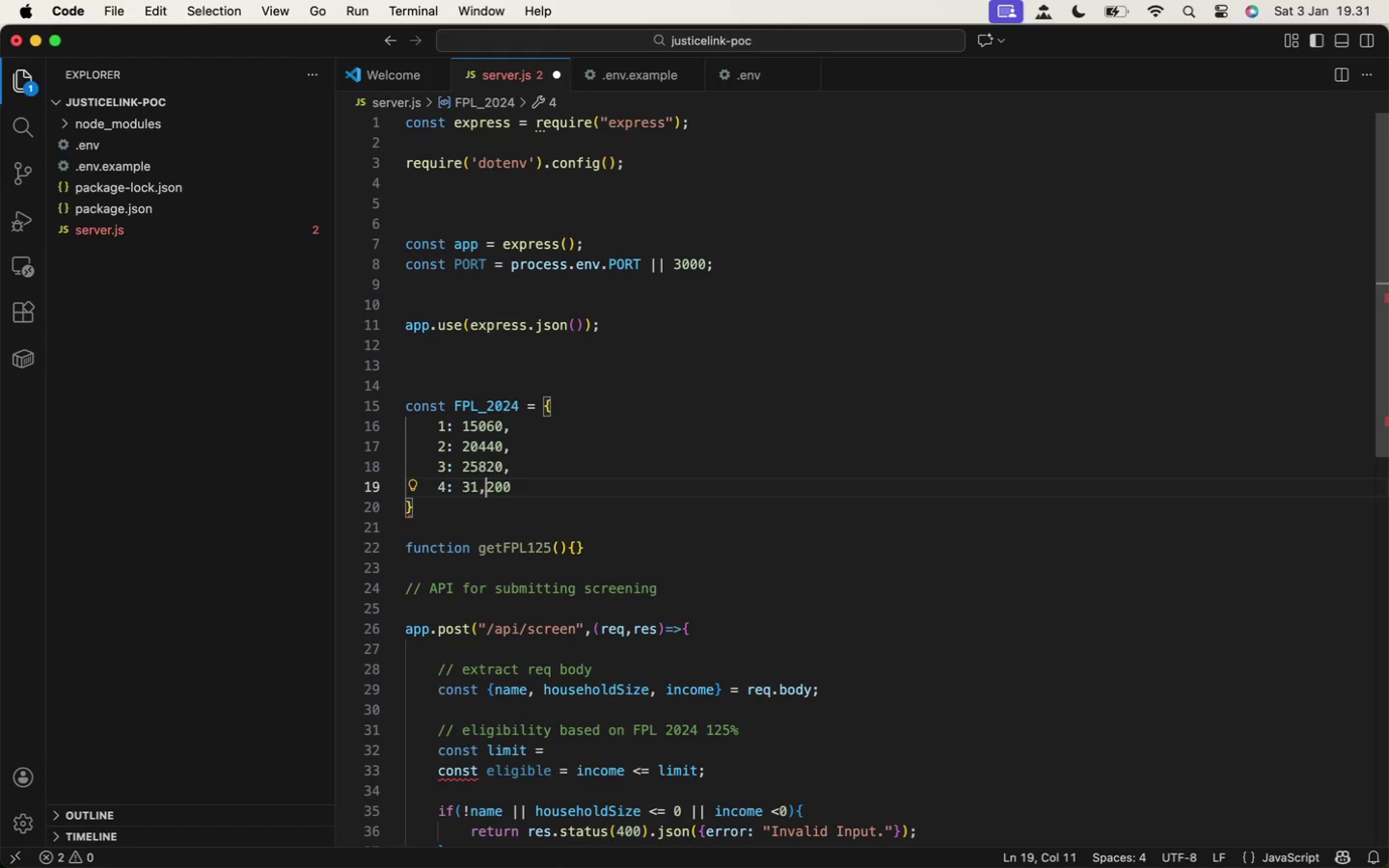 
key(ArrowRight)
 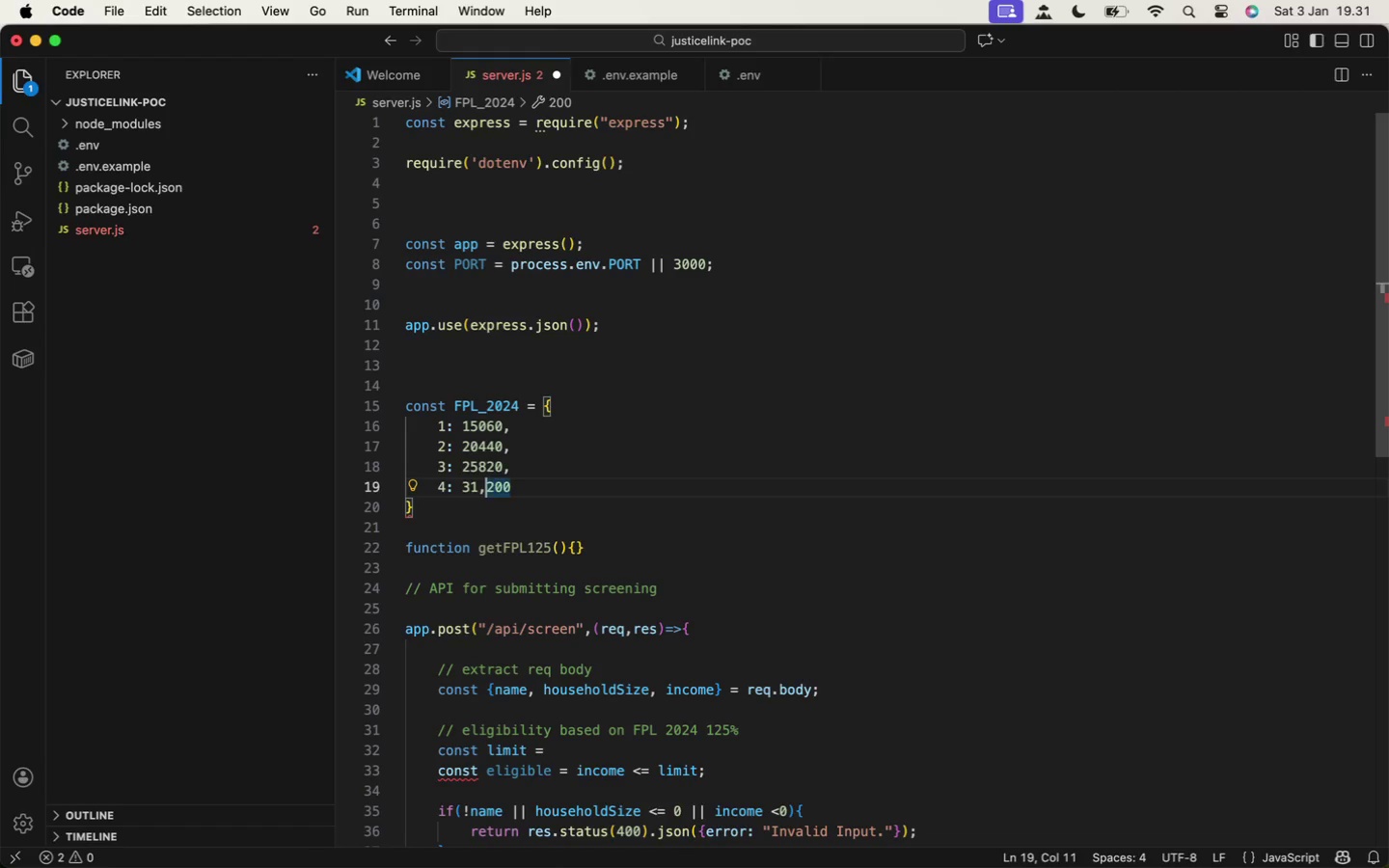 
key(ArrowRight)
 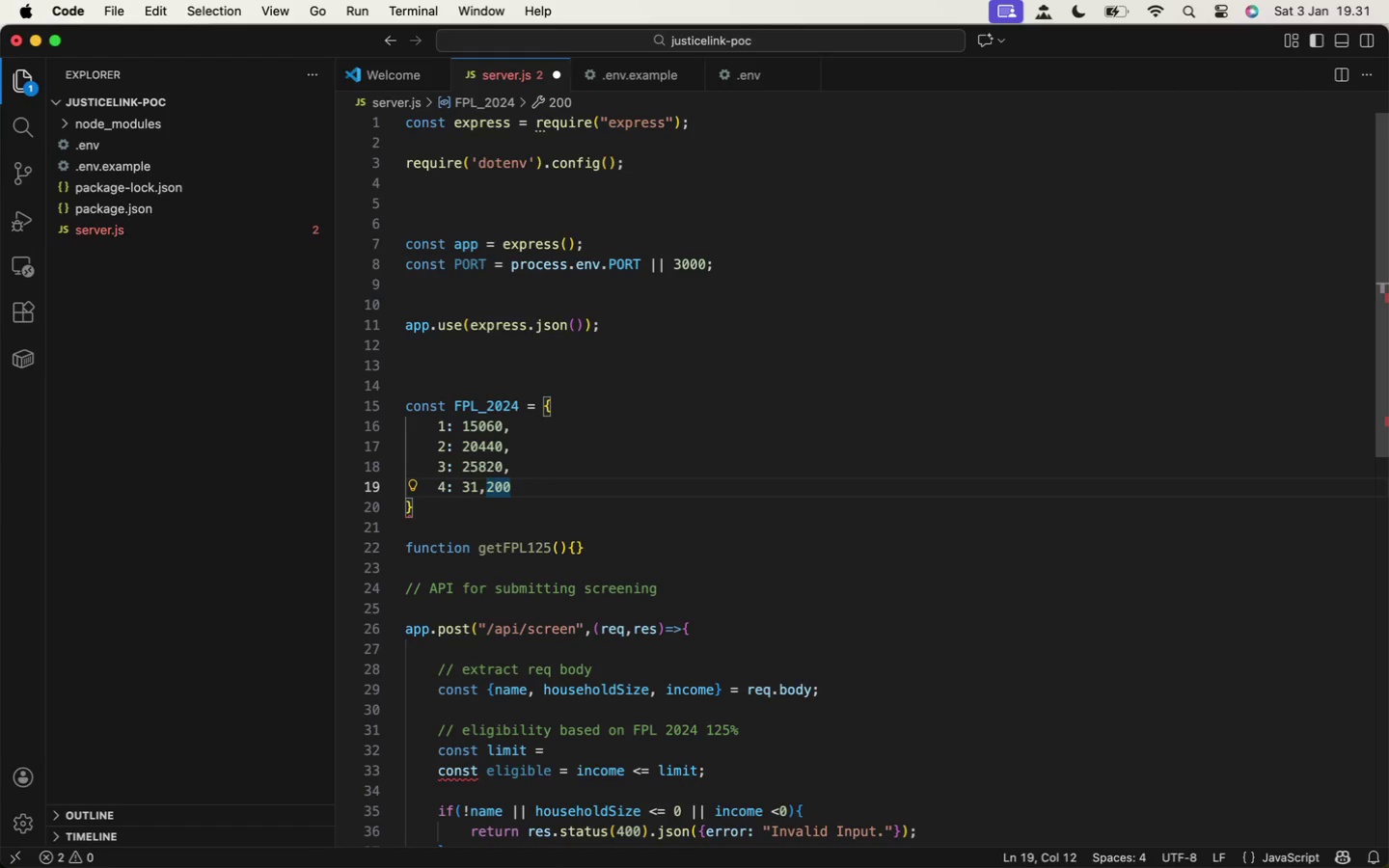 
key(ArrowLeft)
 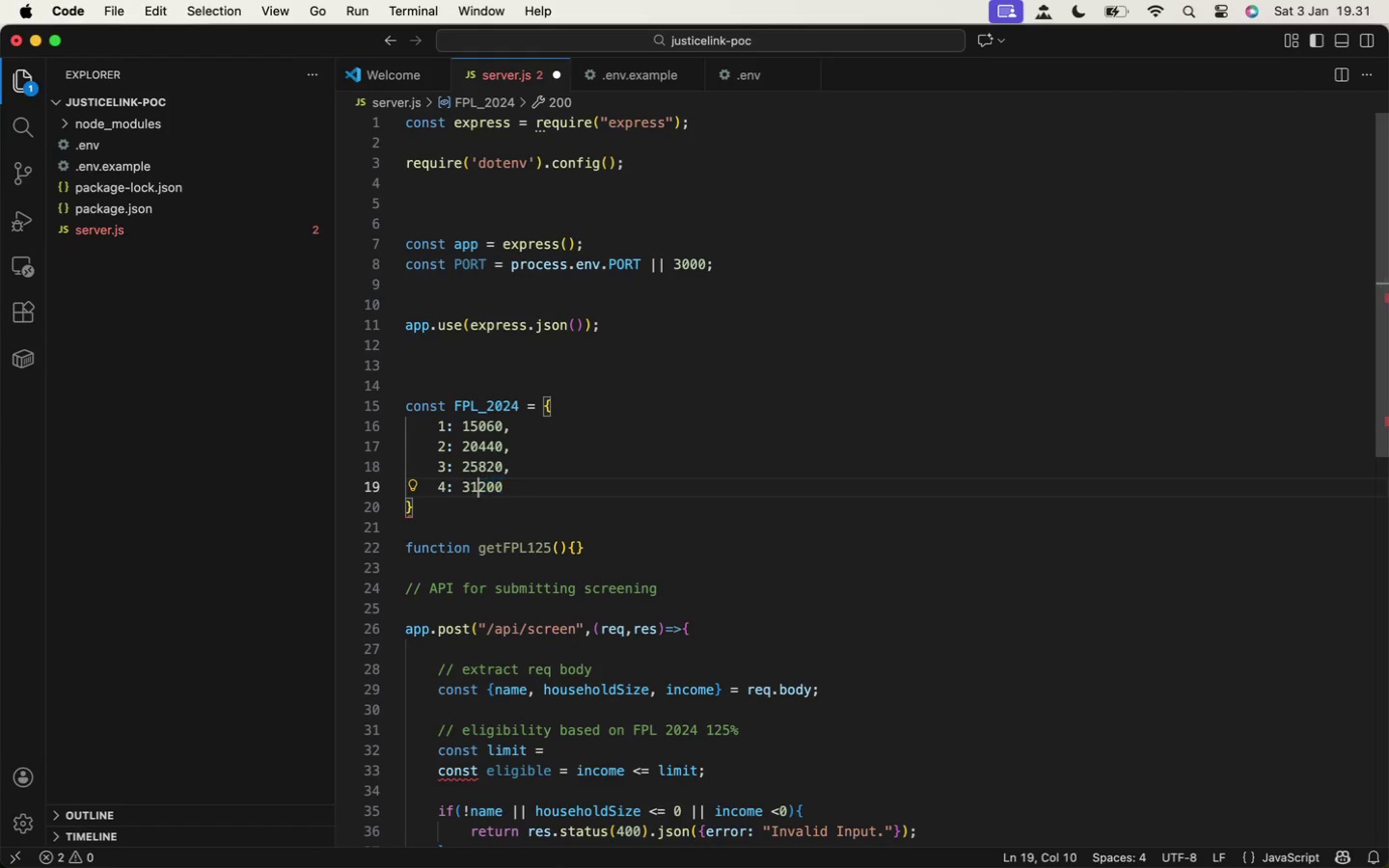 
key(Backspace)
 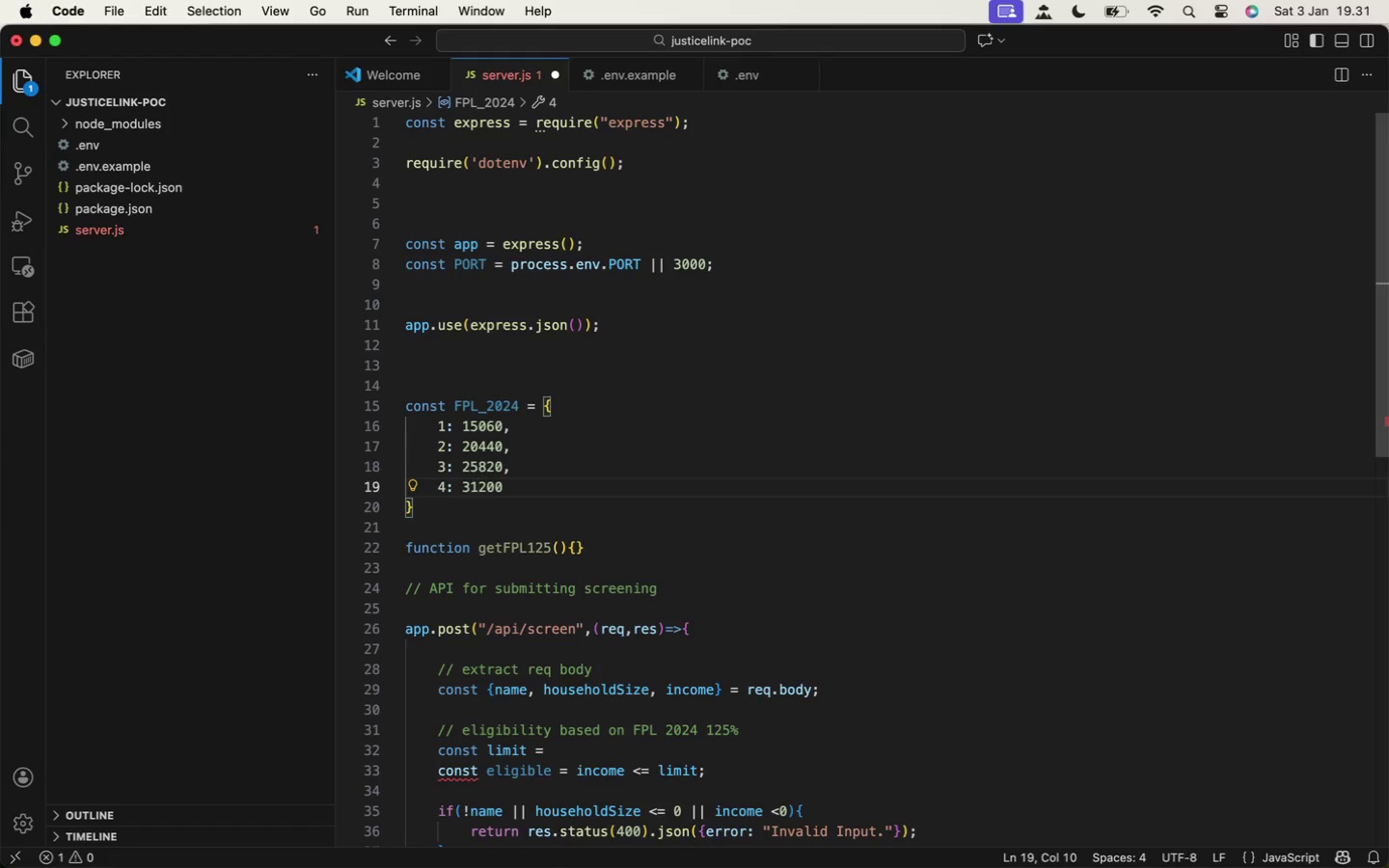 
key(ArrowRight)
 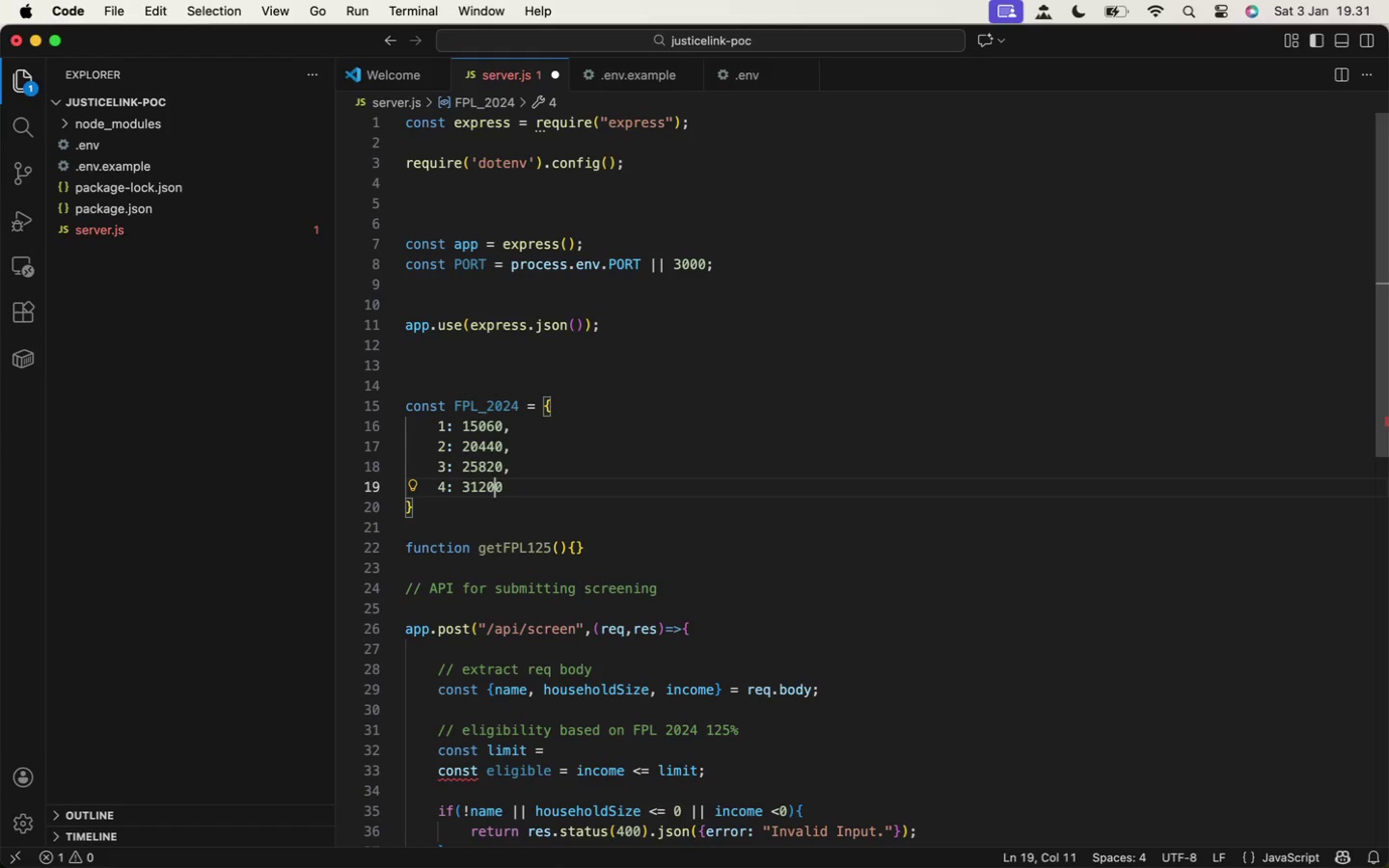 
key(ArrowRight)
 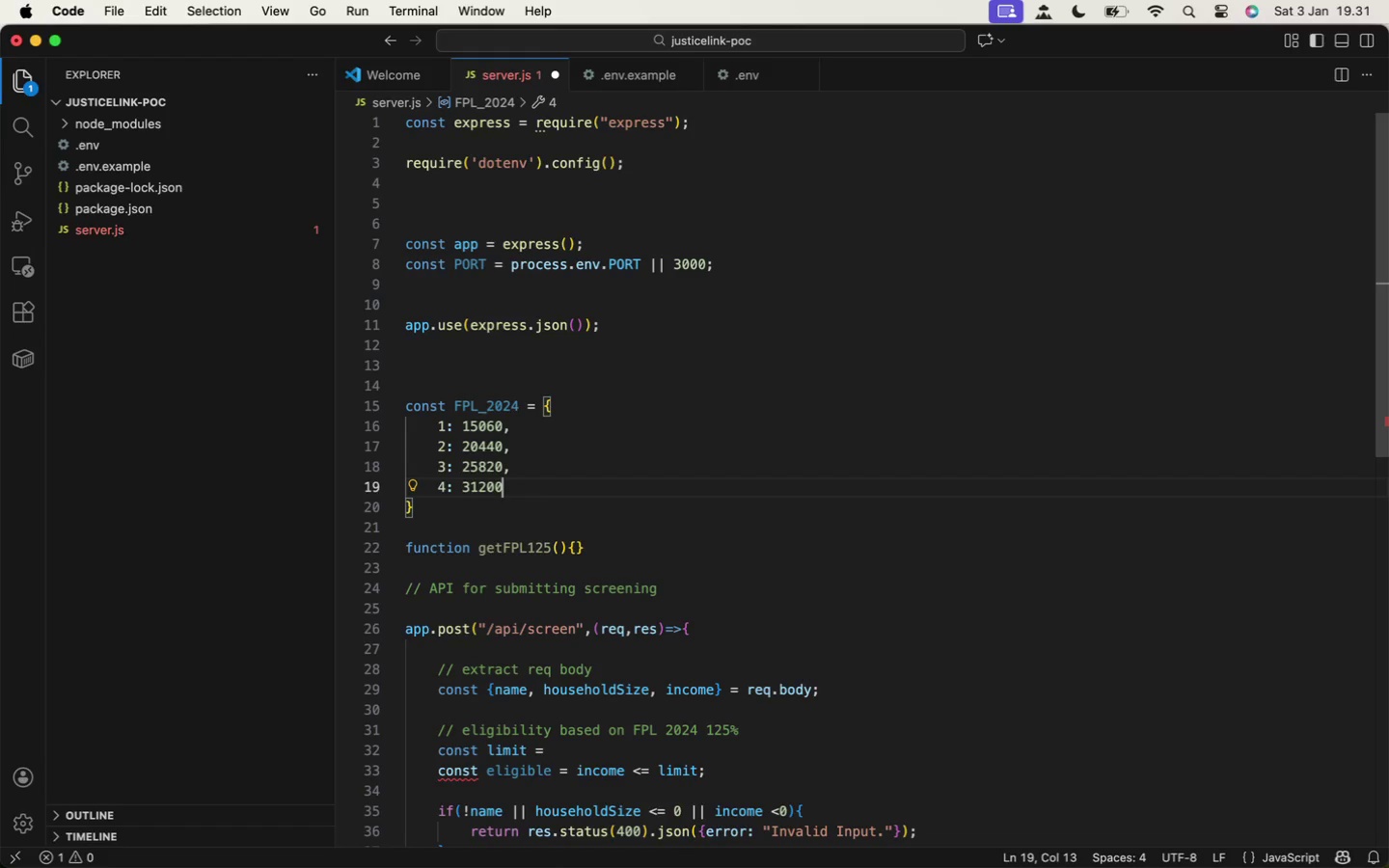 
key(ArrowRight)
 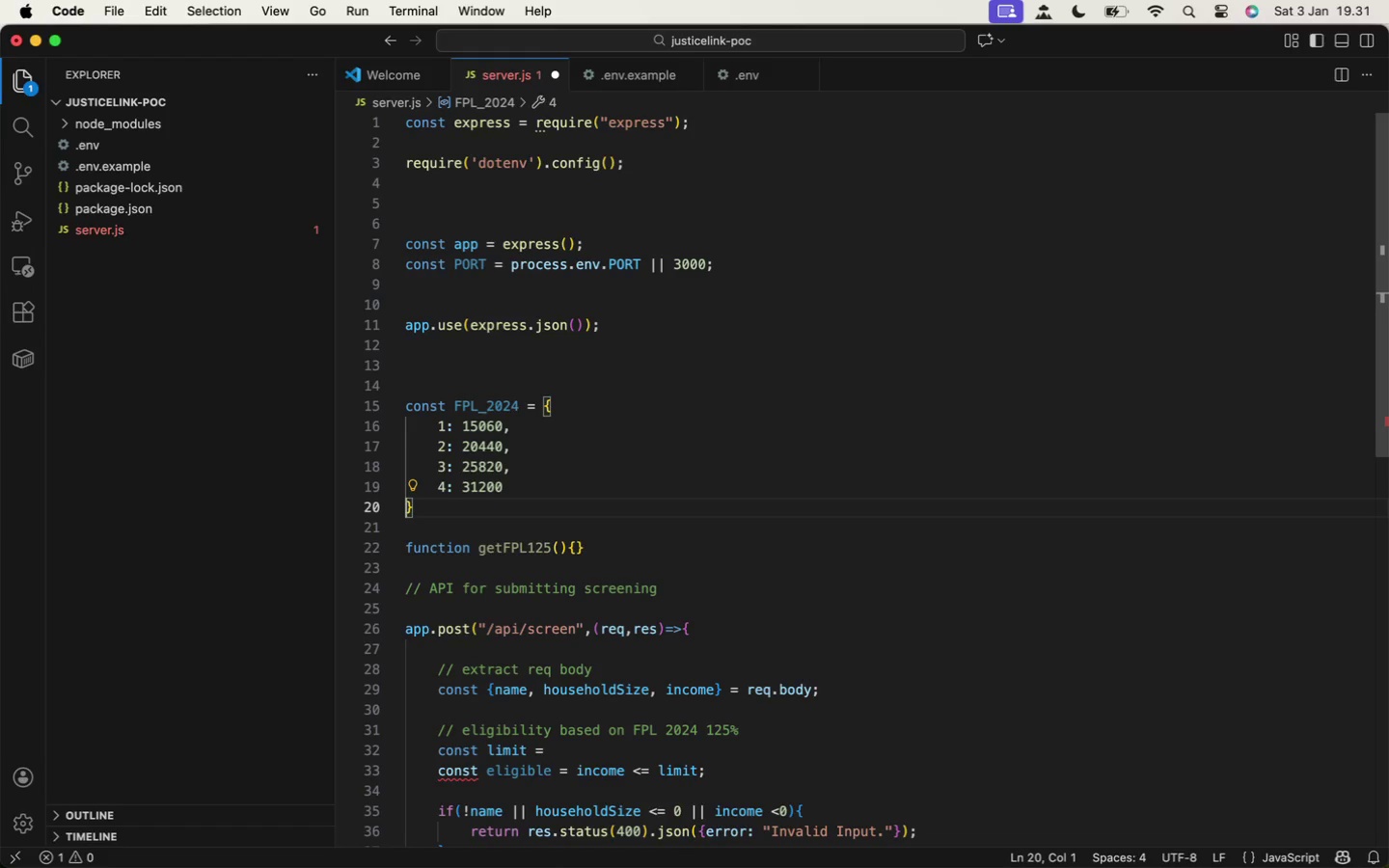 
key(ArrowRight)
 